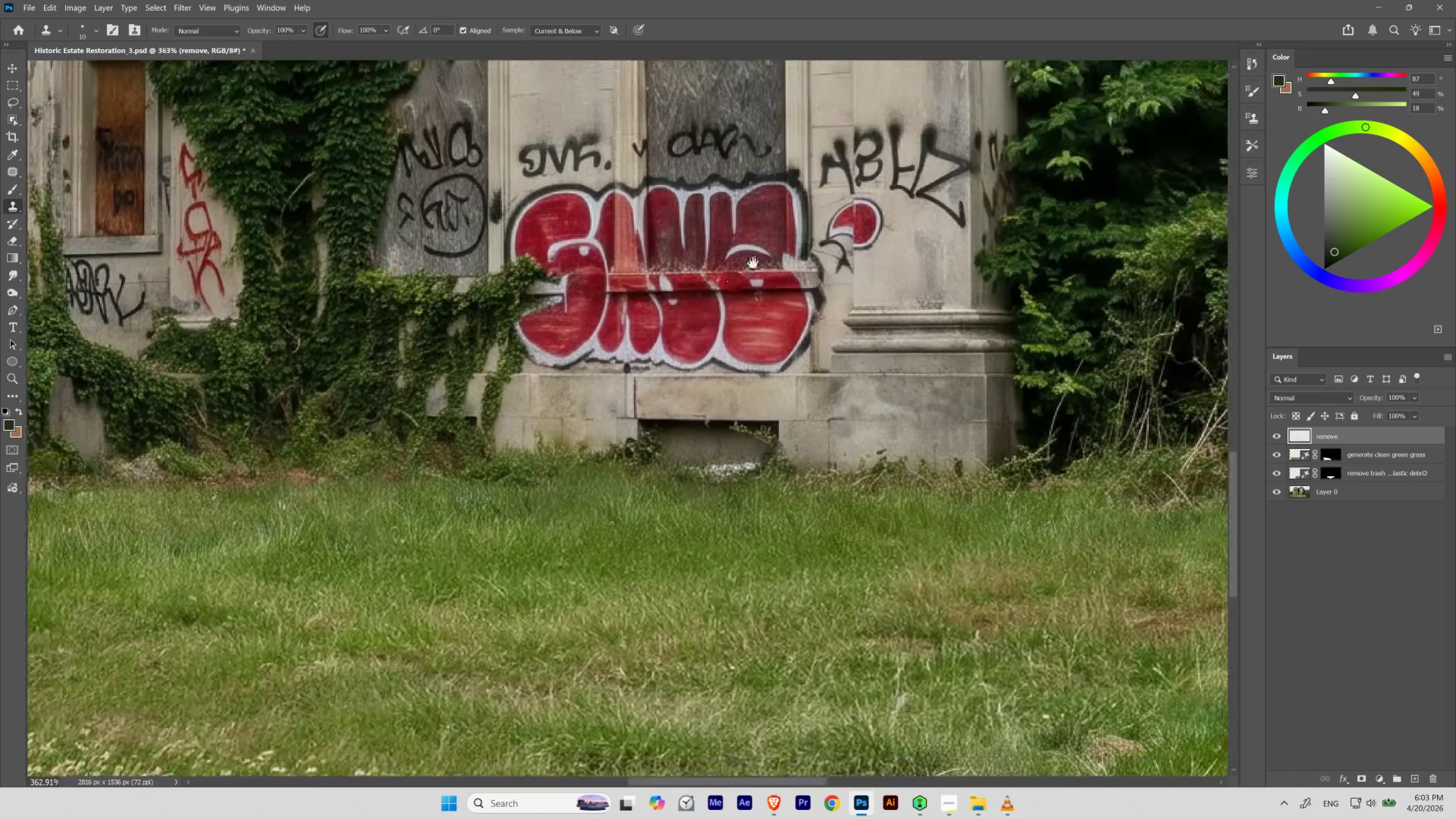 
left_click_drag(start_coordinate=[757, 251], to_coordinate=[519, 460])
 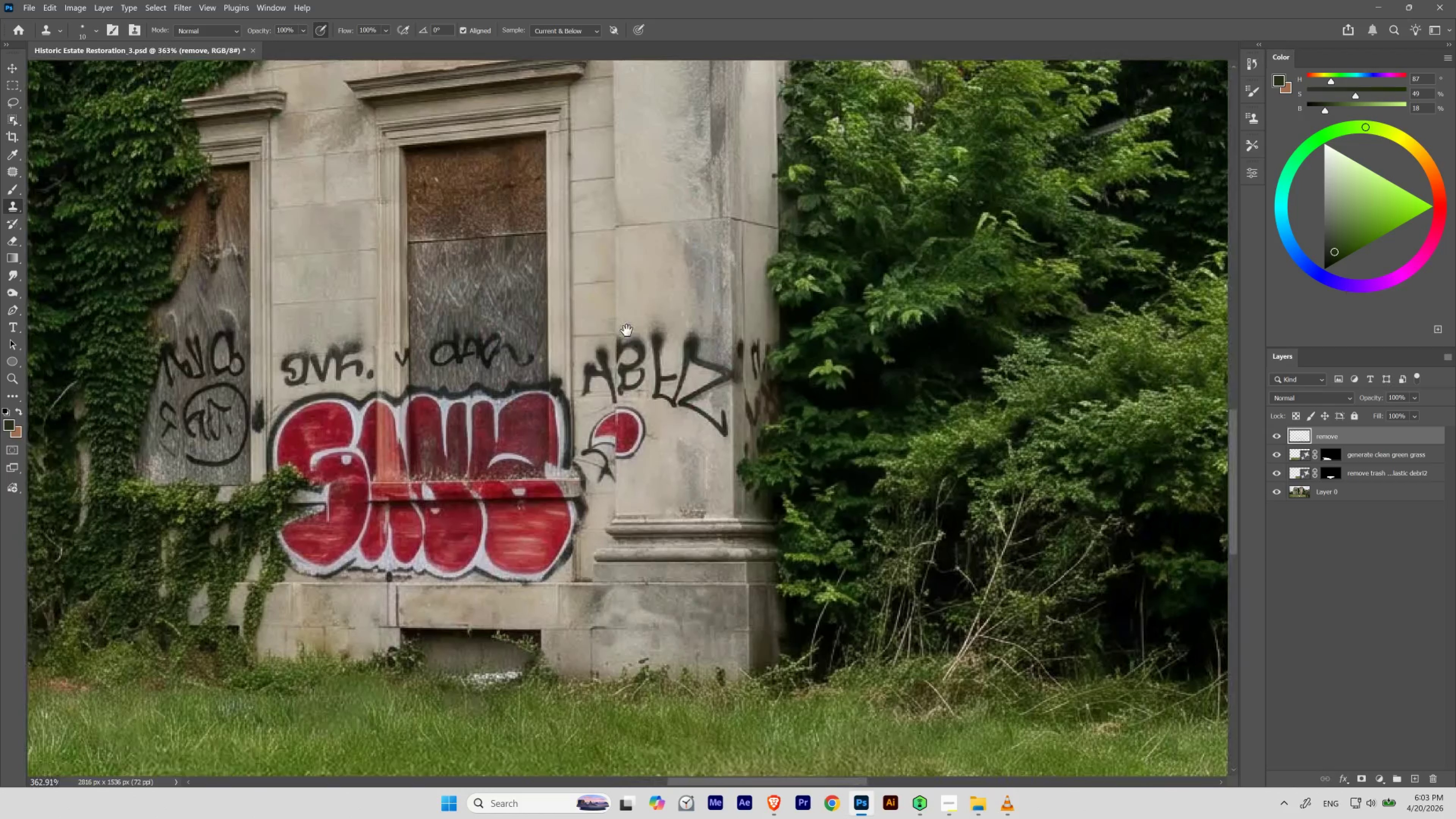 
hold_key(key=Space, duration=1.52)
 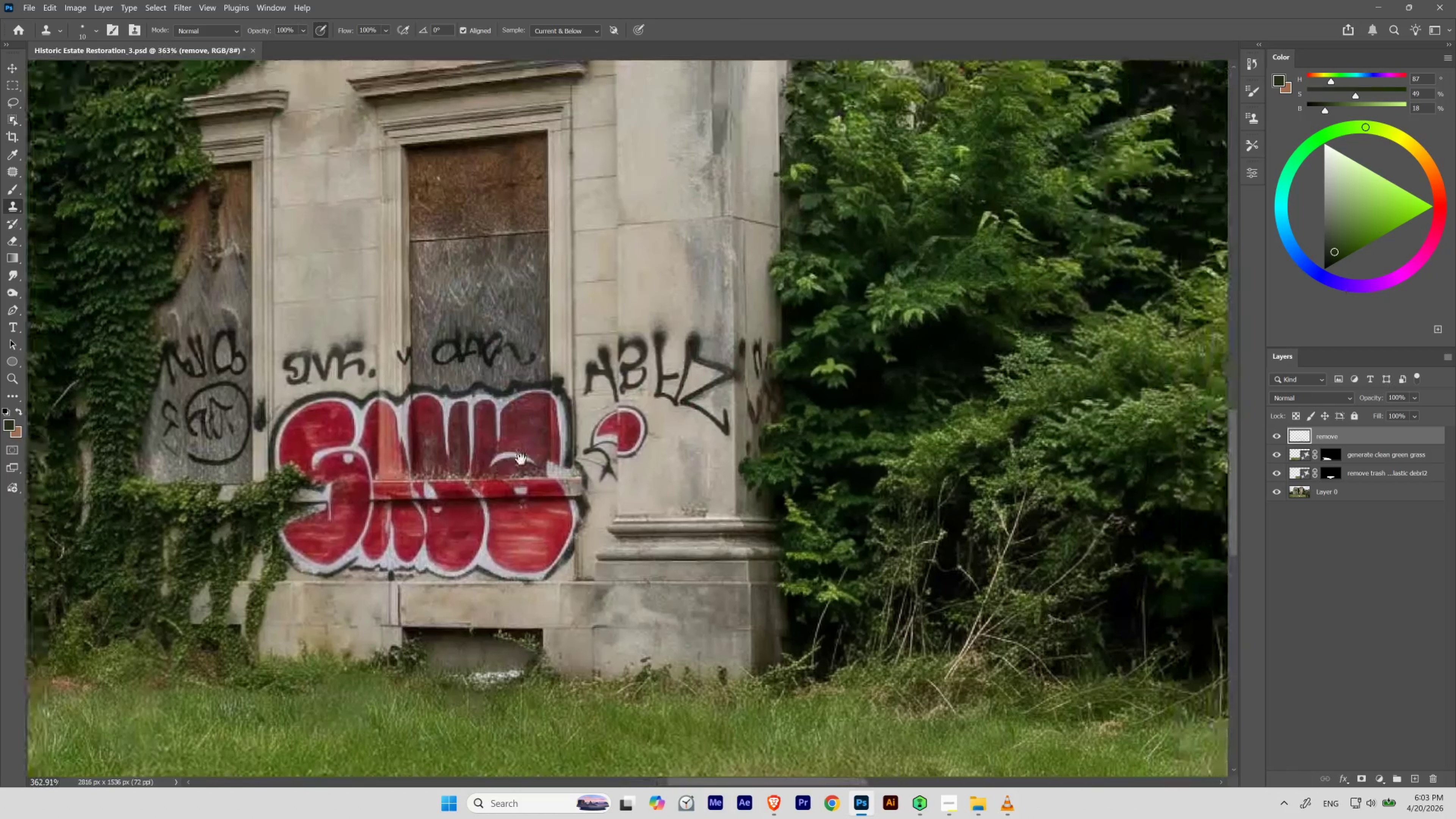 
hold_key(key=Space, duration=1.53)
 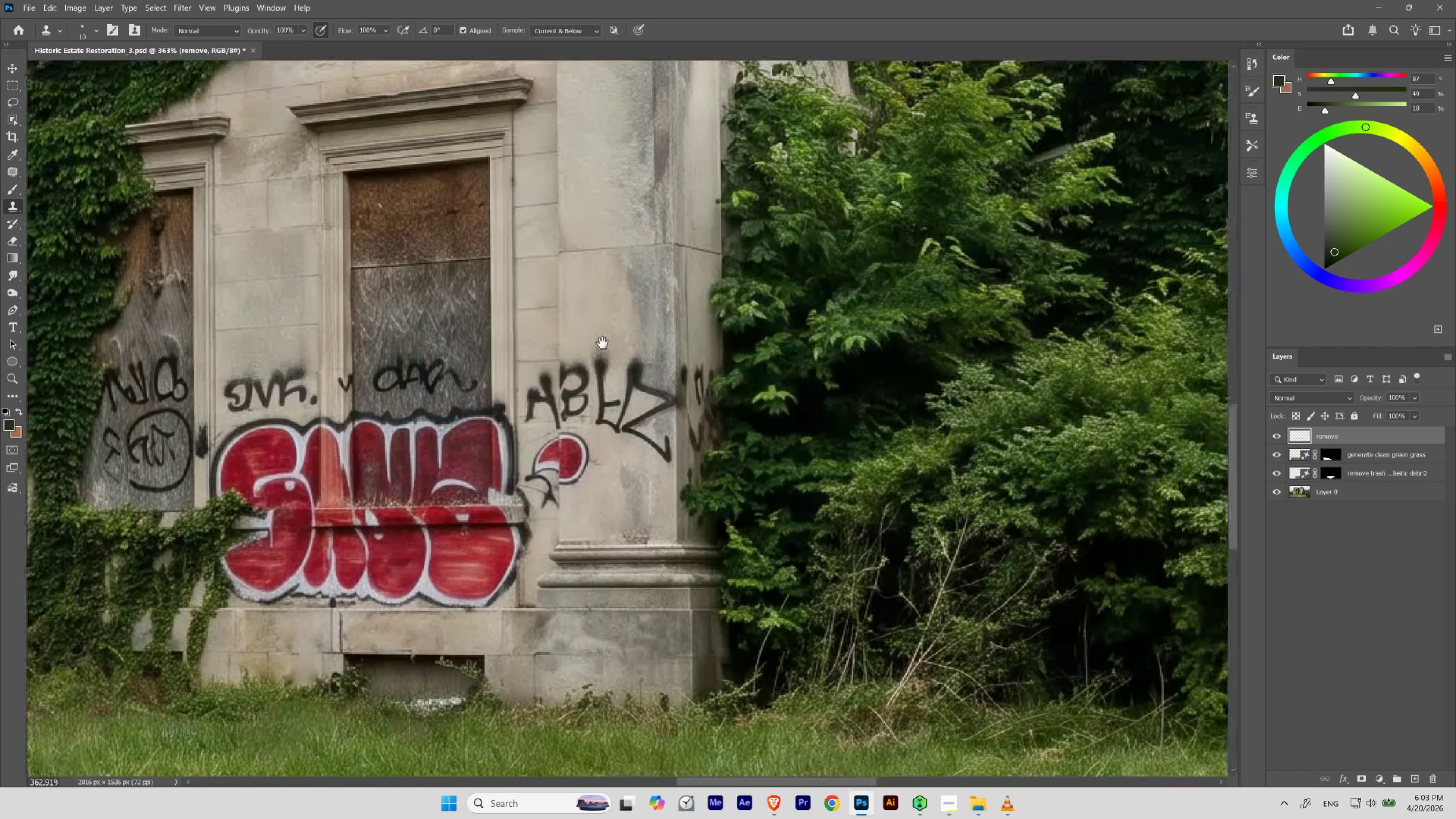 
hold_key(key=Space, duration=1.52)
 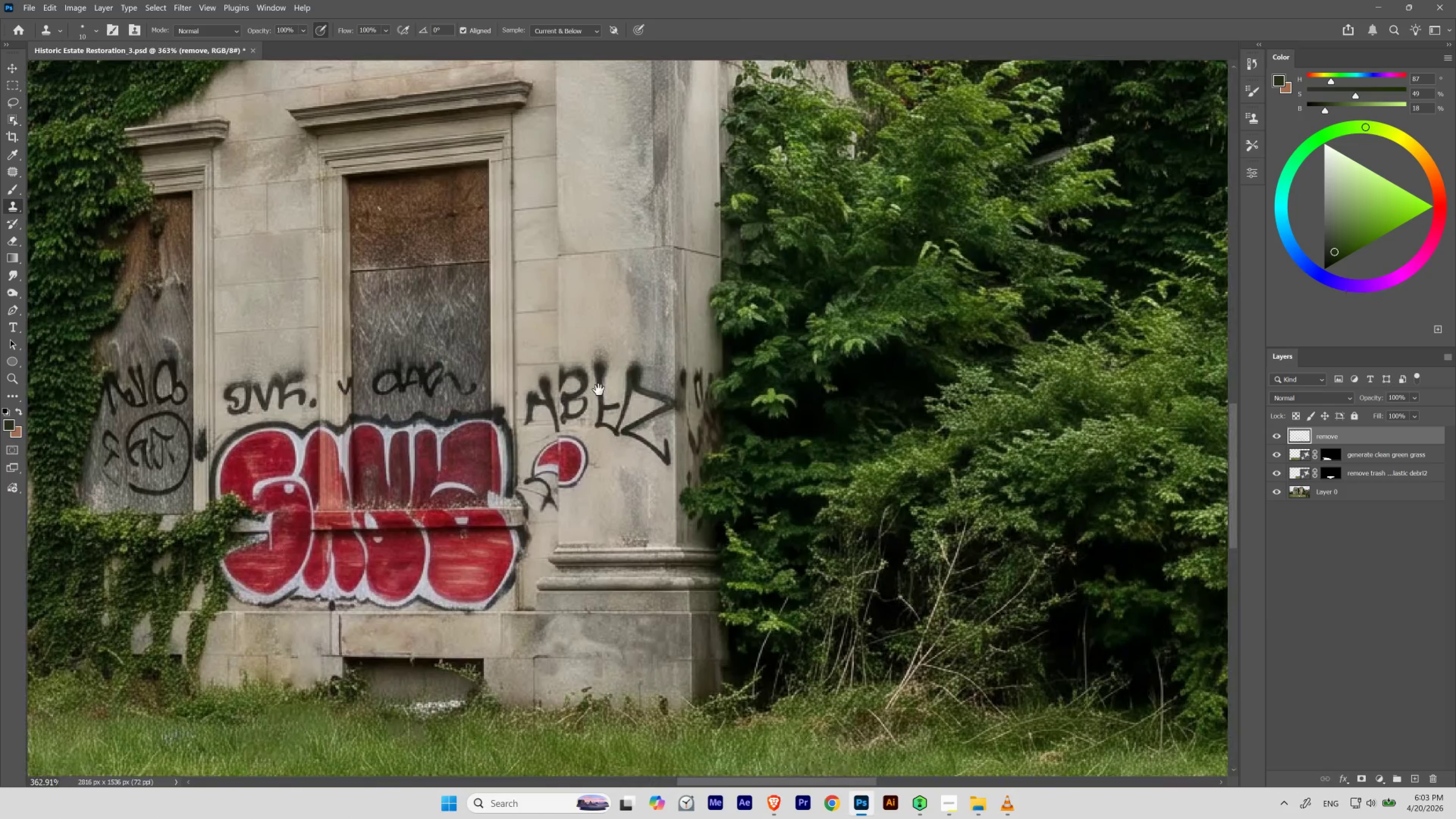 
left_click_drag(start_coordinate=[659, 317], to_coordinate=[602, 346])
 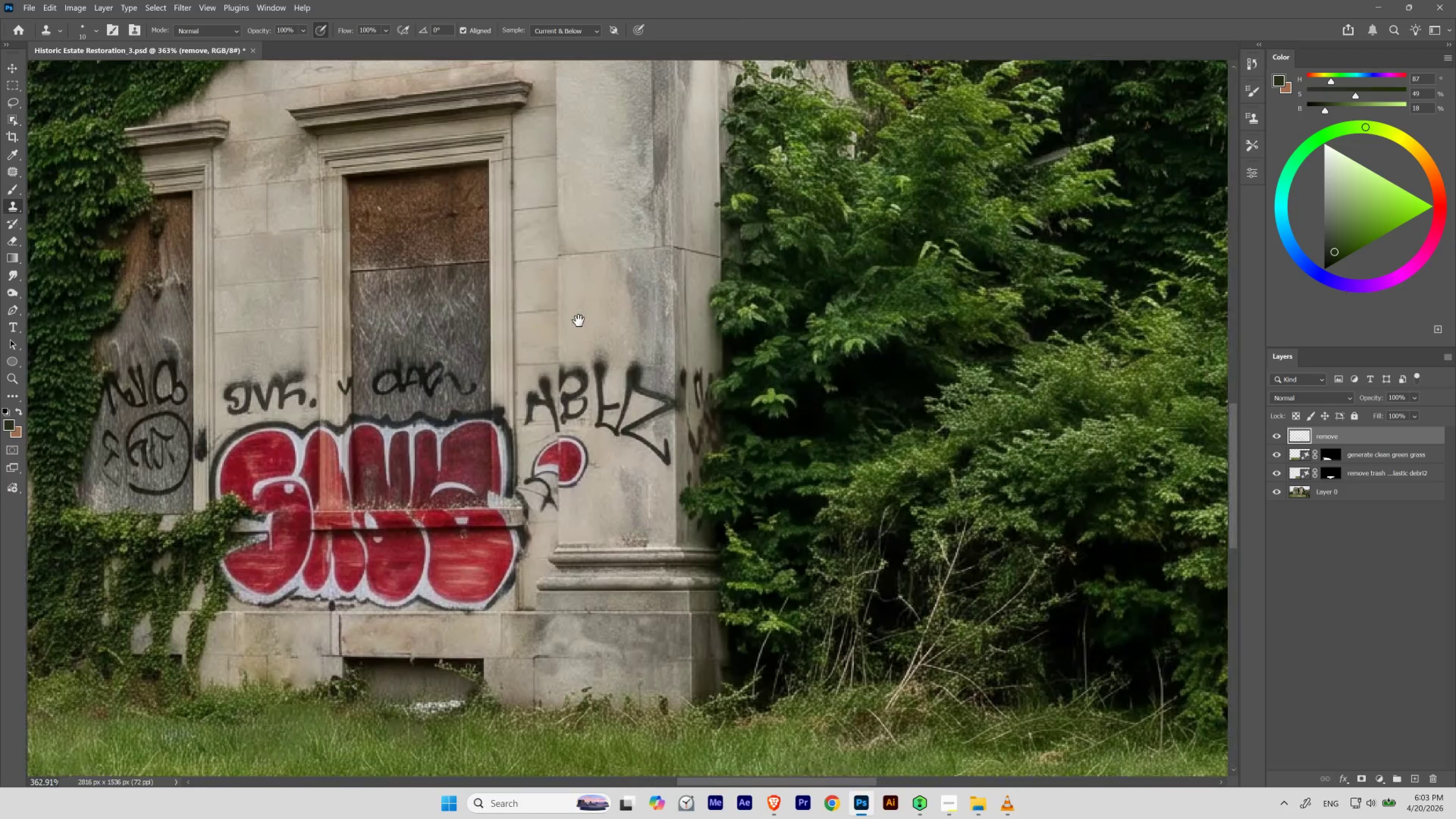 
hold_key(key=Space, duration=1.51)
 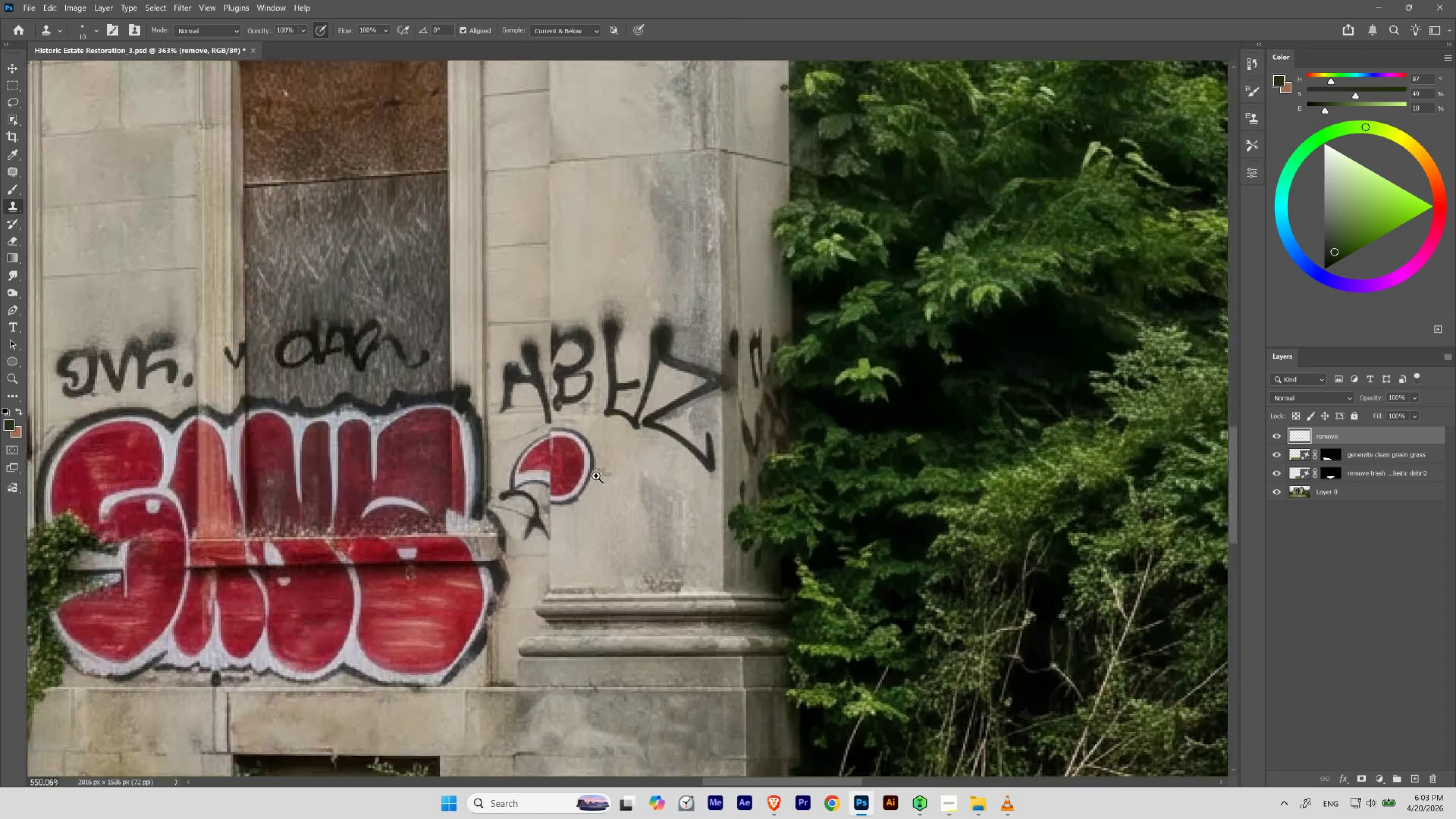 
hold_key(key=Space, duration=3.45)
 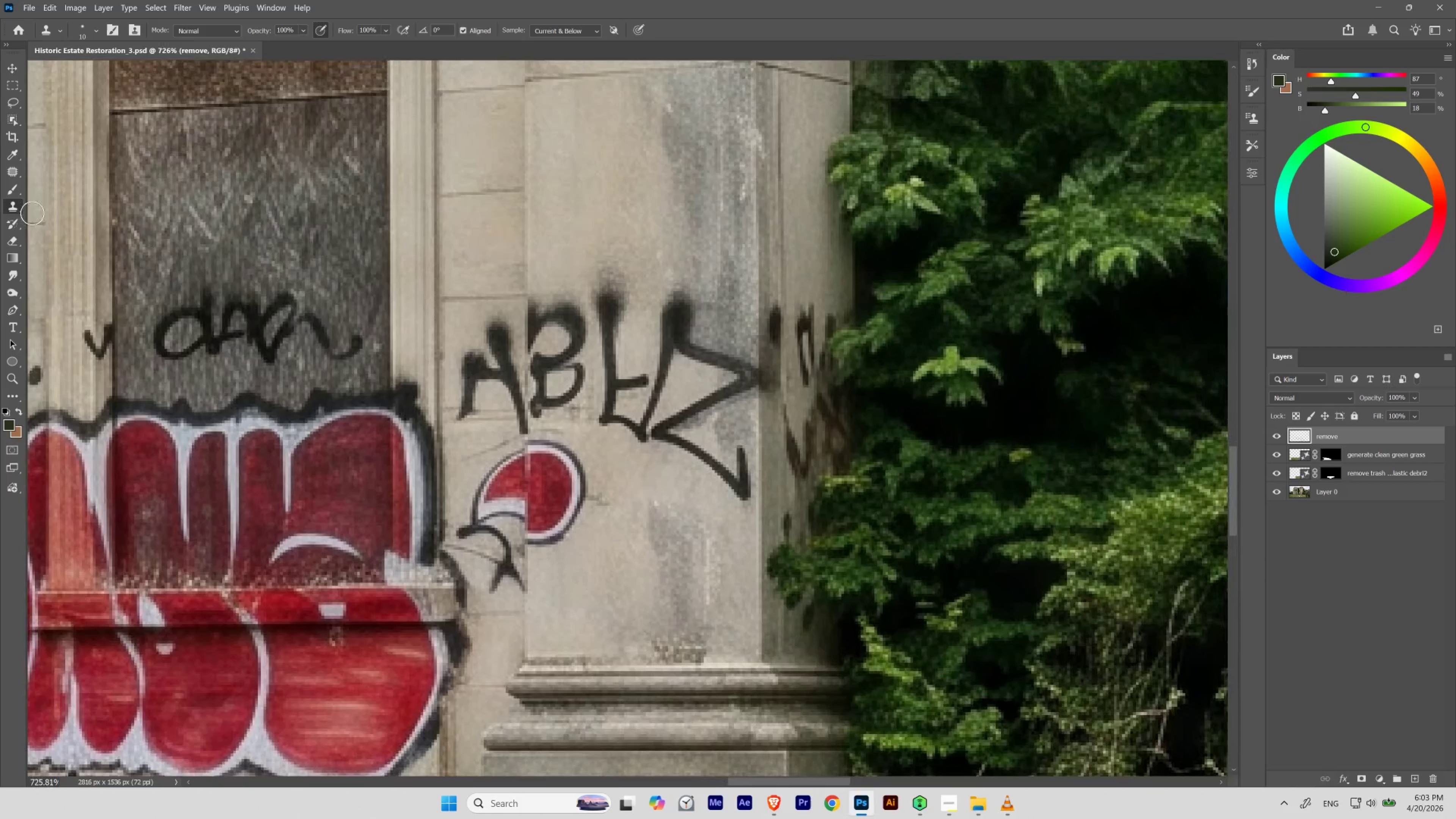 
hold_key(key=ControlLeft, duration=0.86)
left_click_drag(start_coordinate=[576, 452], to_coordinate=[603, 490])
 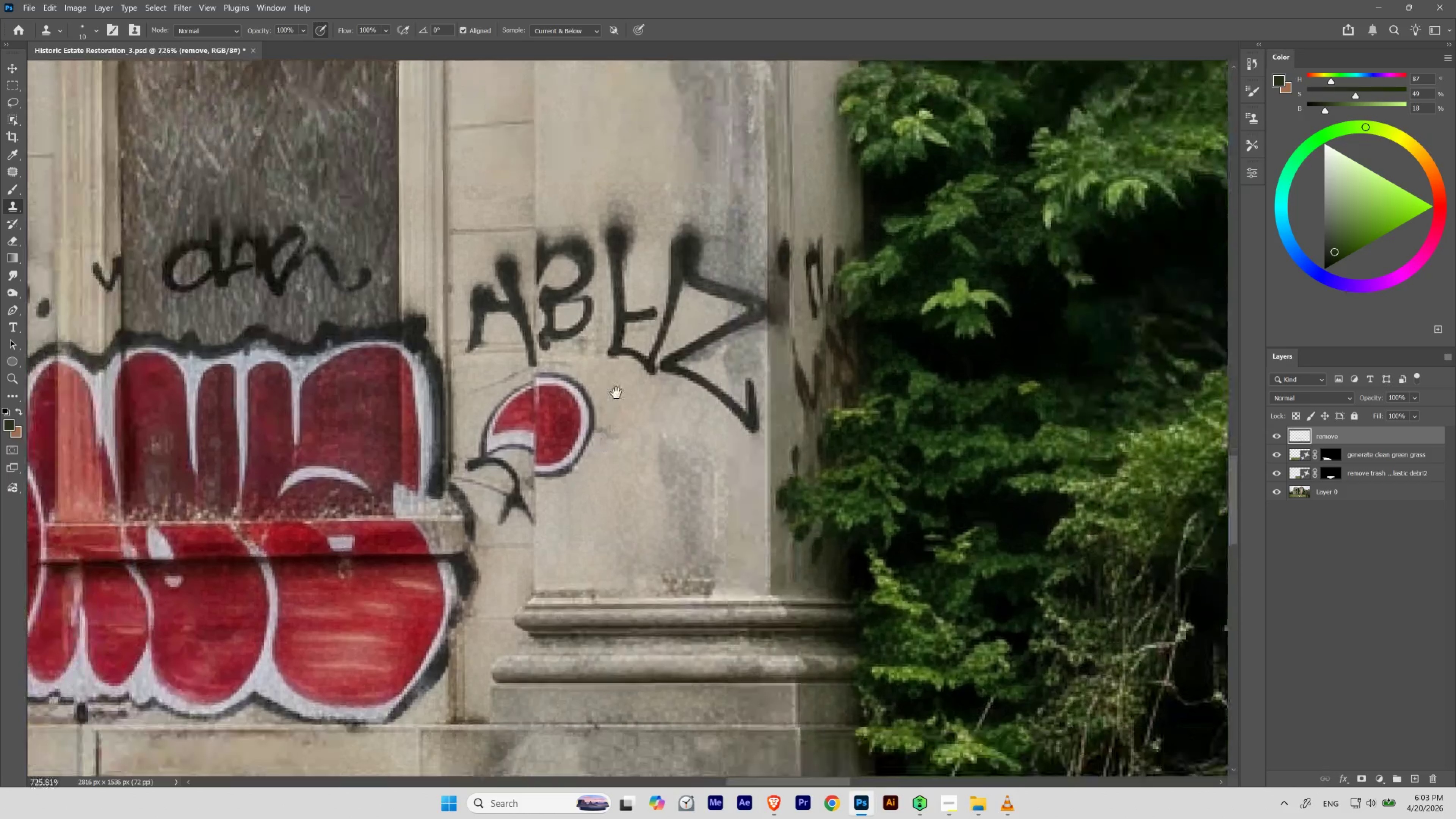 
left_click_drag(start_coordinate=[618, 475], to_coordinate=[613, 390])
 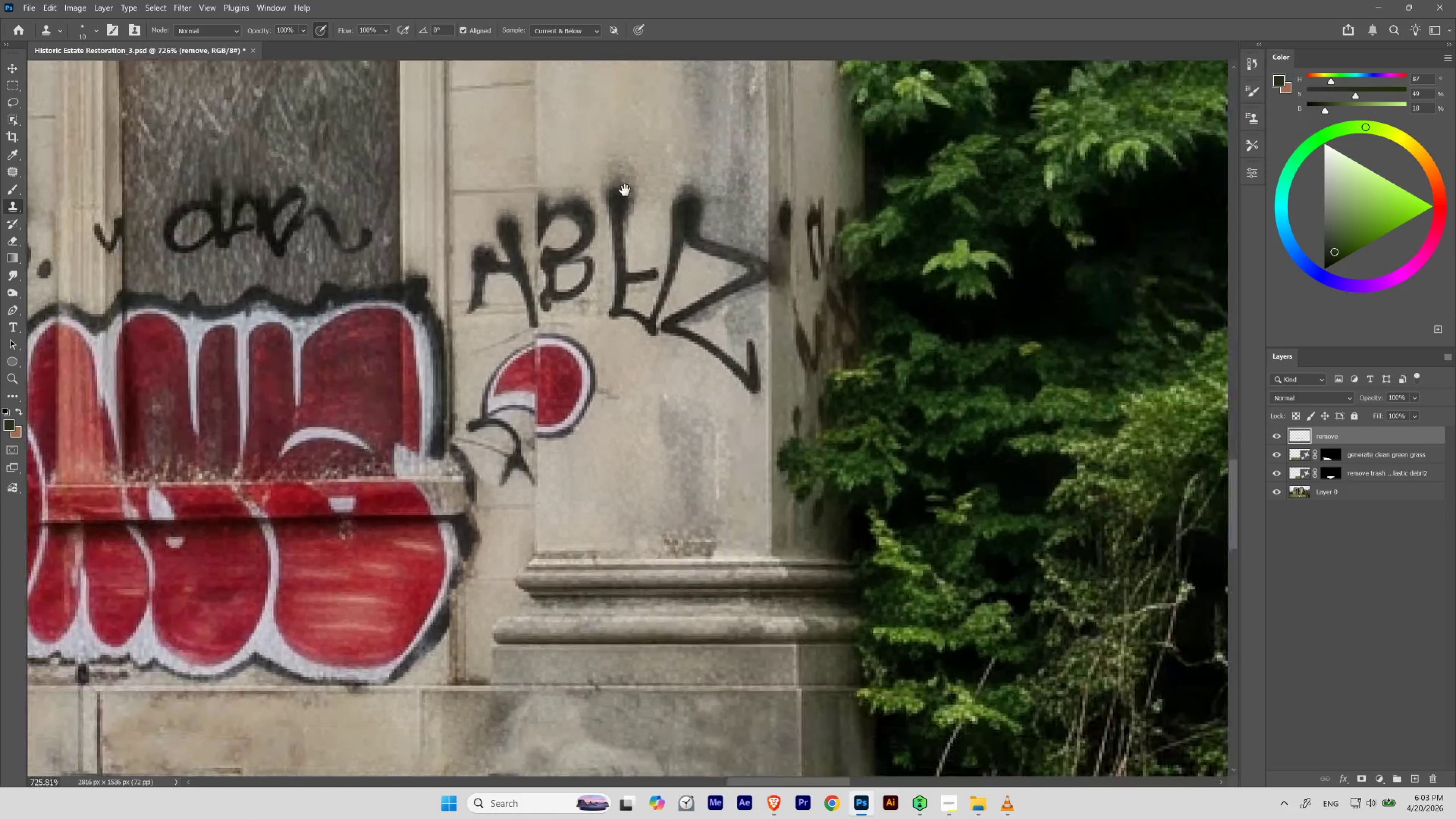 
left_click_drag(start_coordinate=[634, 183], to_coordinate=[624, 290])
 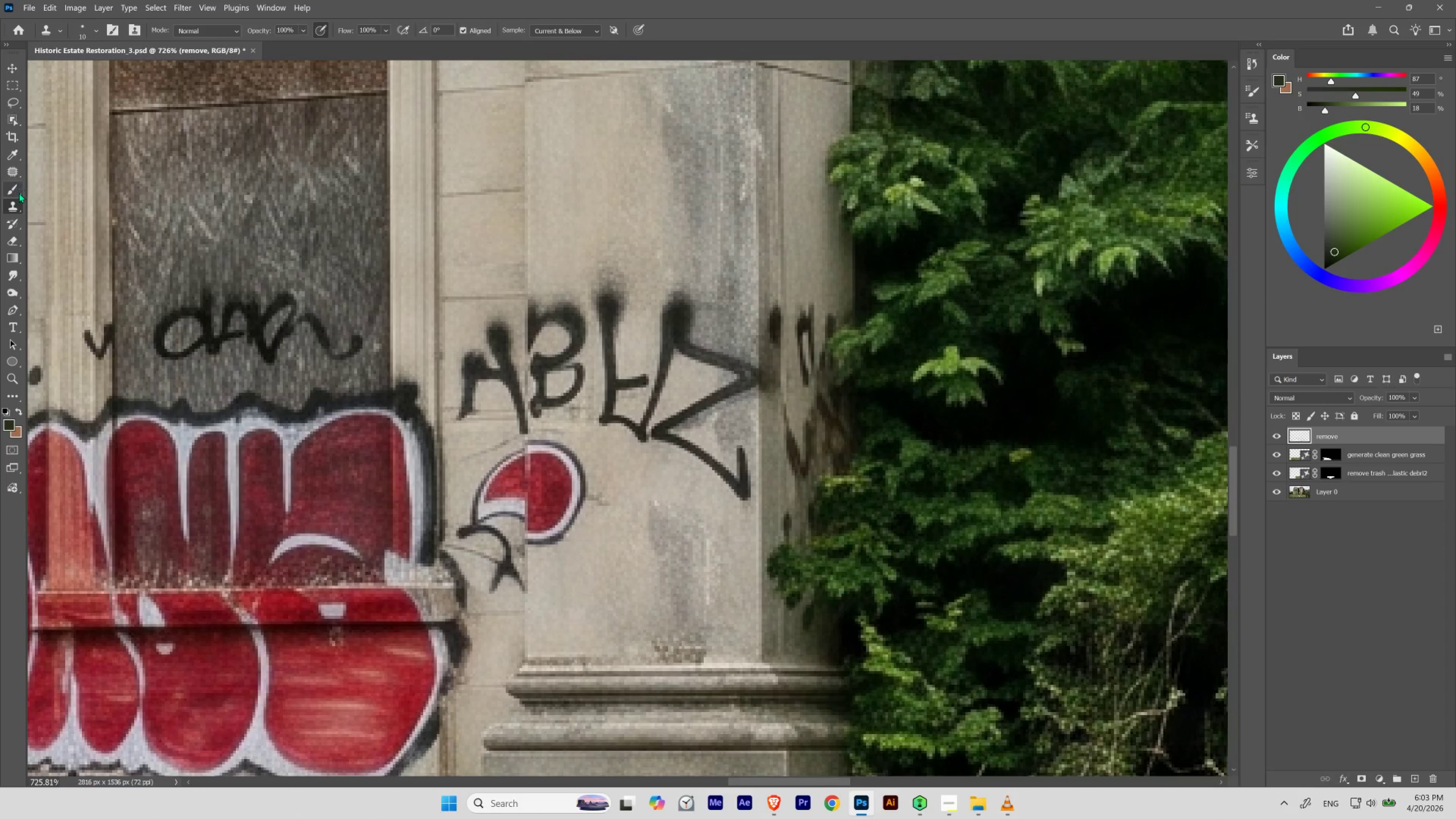 
left_click_drag(start_coordinate=[17, 169], to_coordinate=[45, 183])
 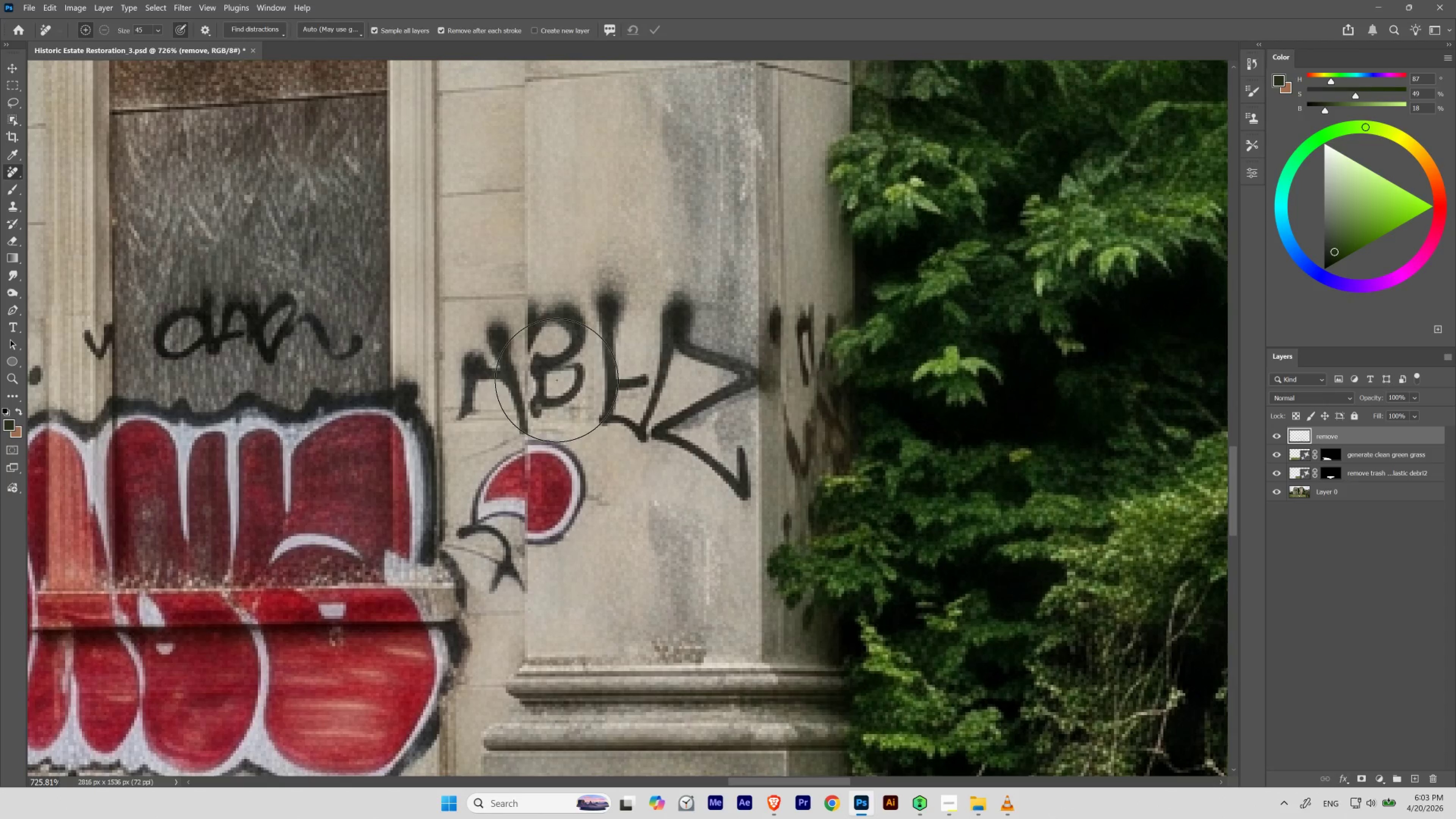 
key(BracketLeft)
 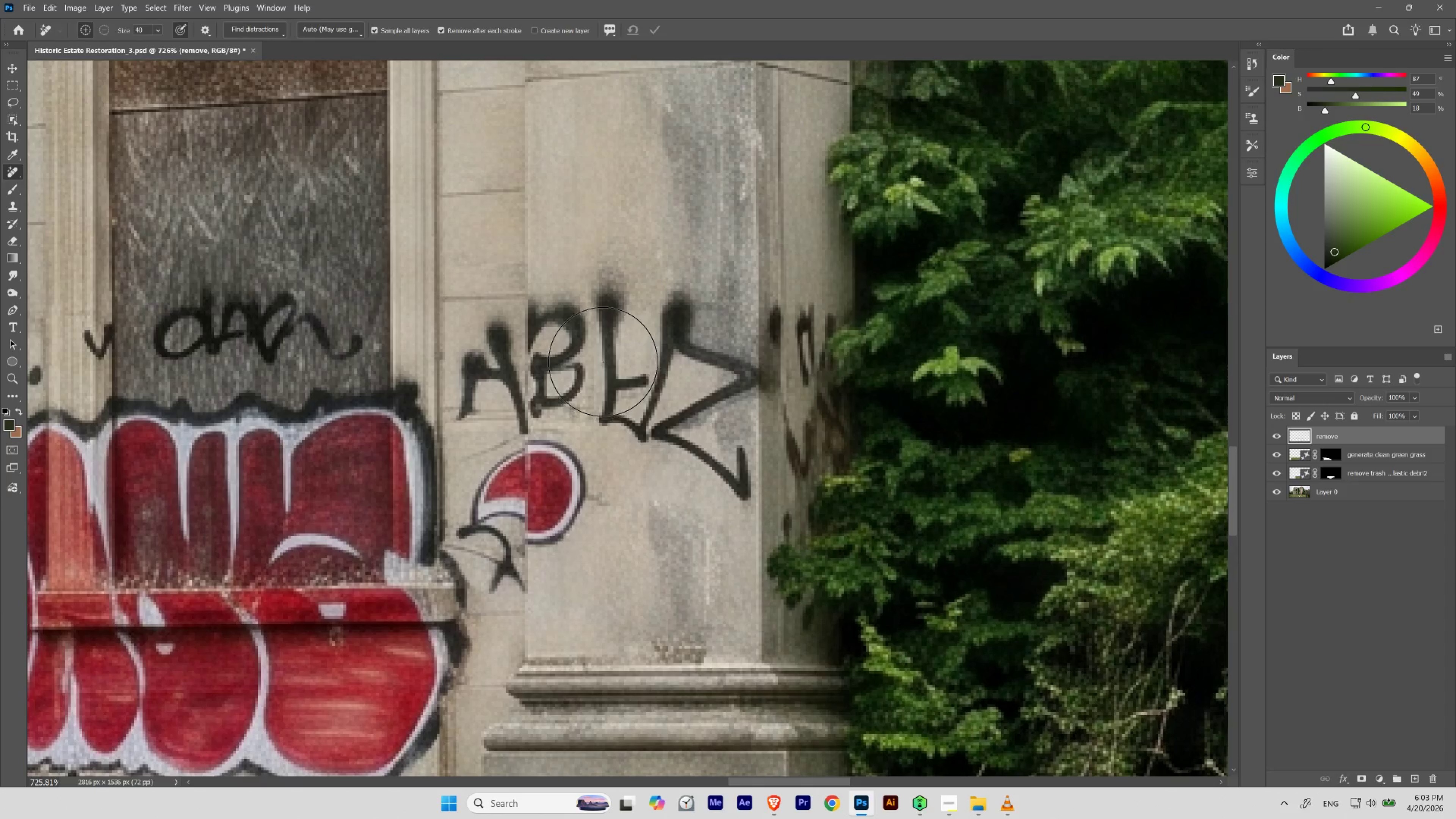 
key(BracketLeft)
 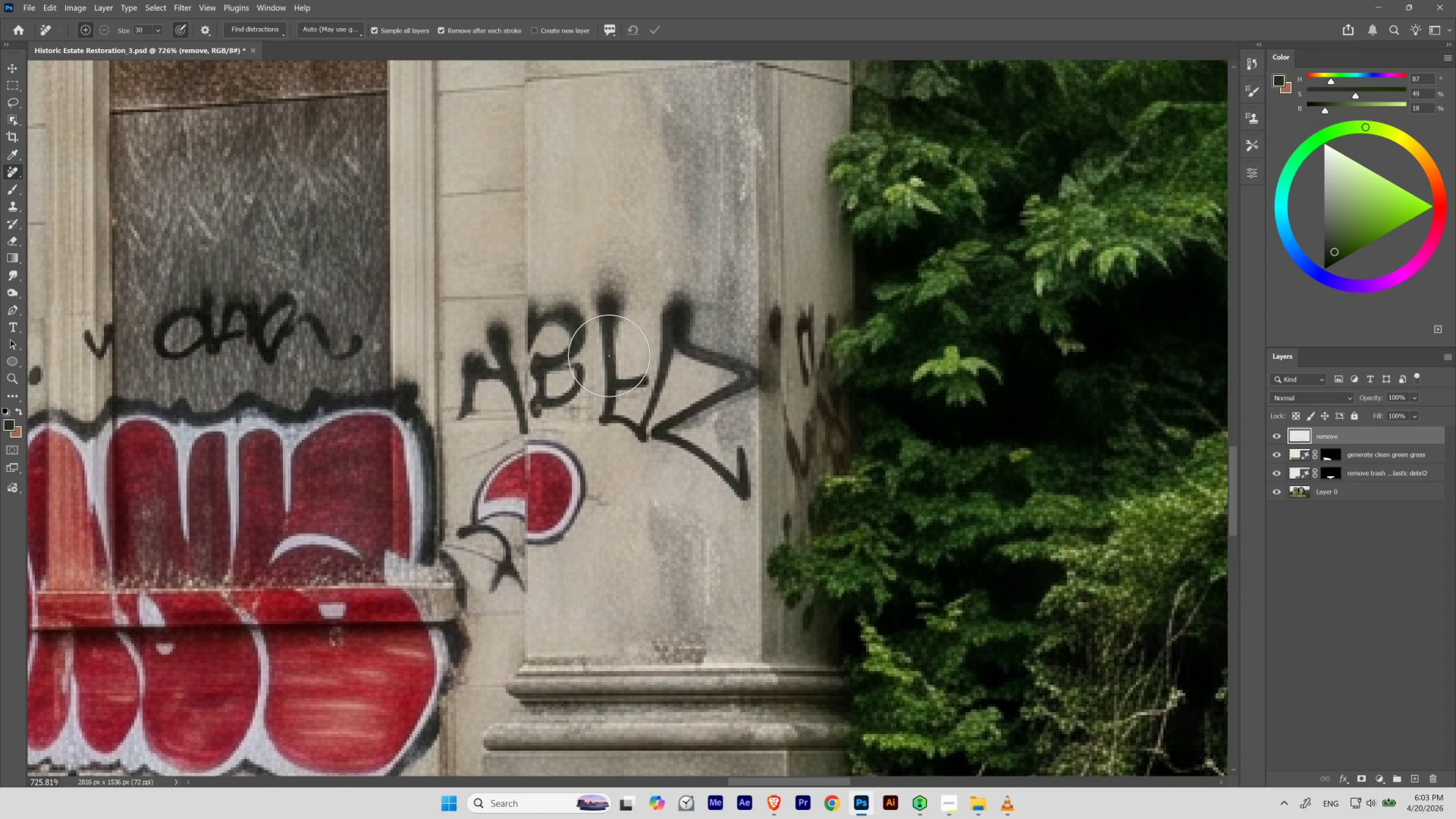 
key(BracketLeft)
 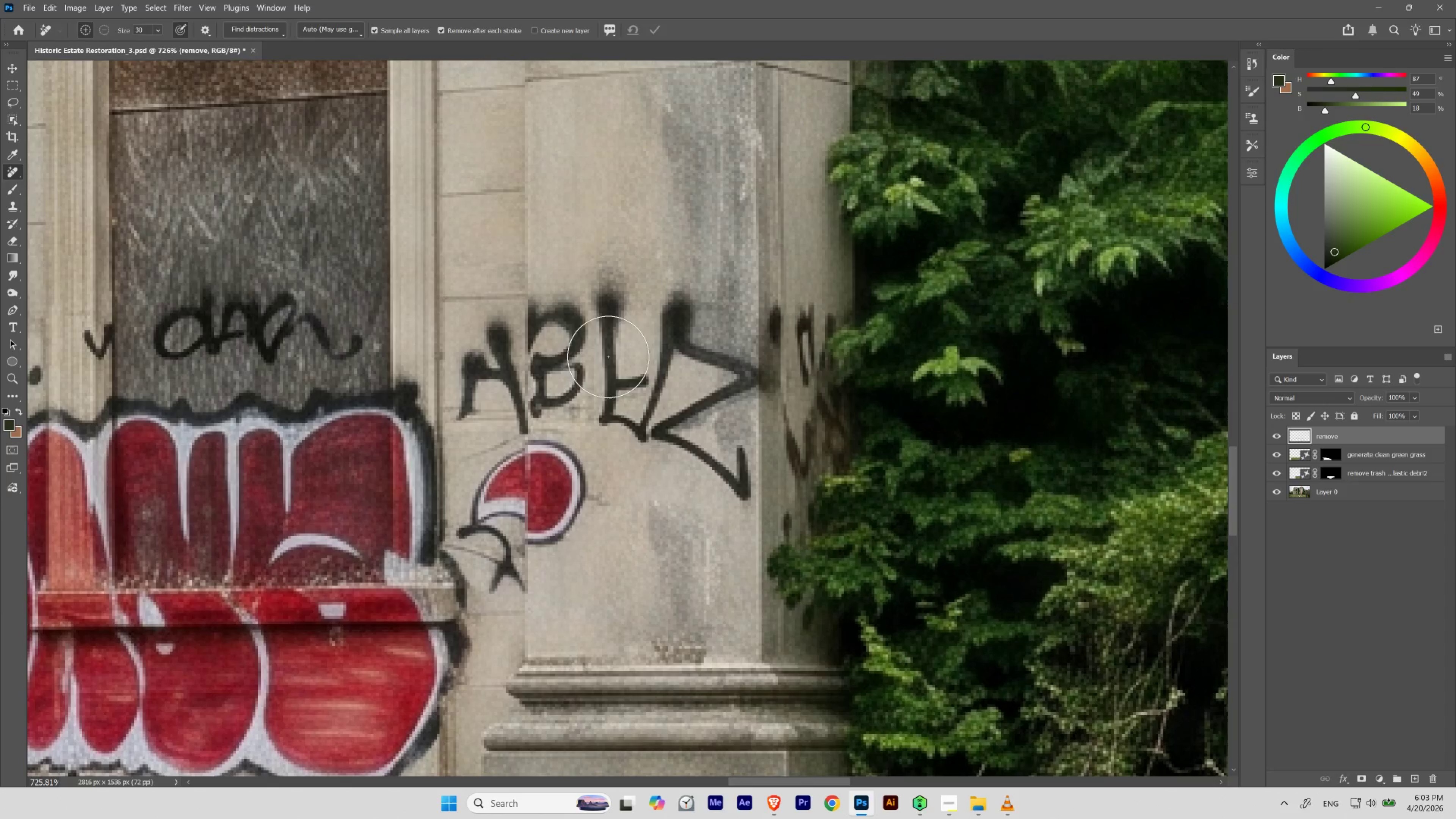 
key(BracketLeft)
 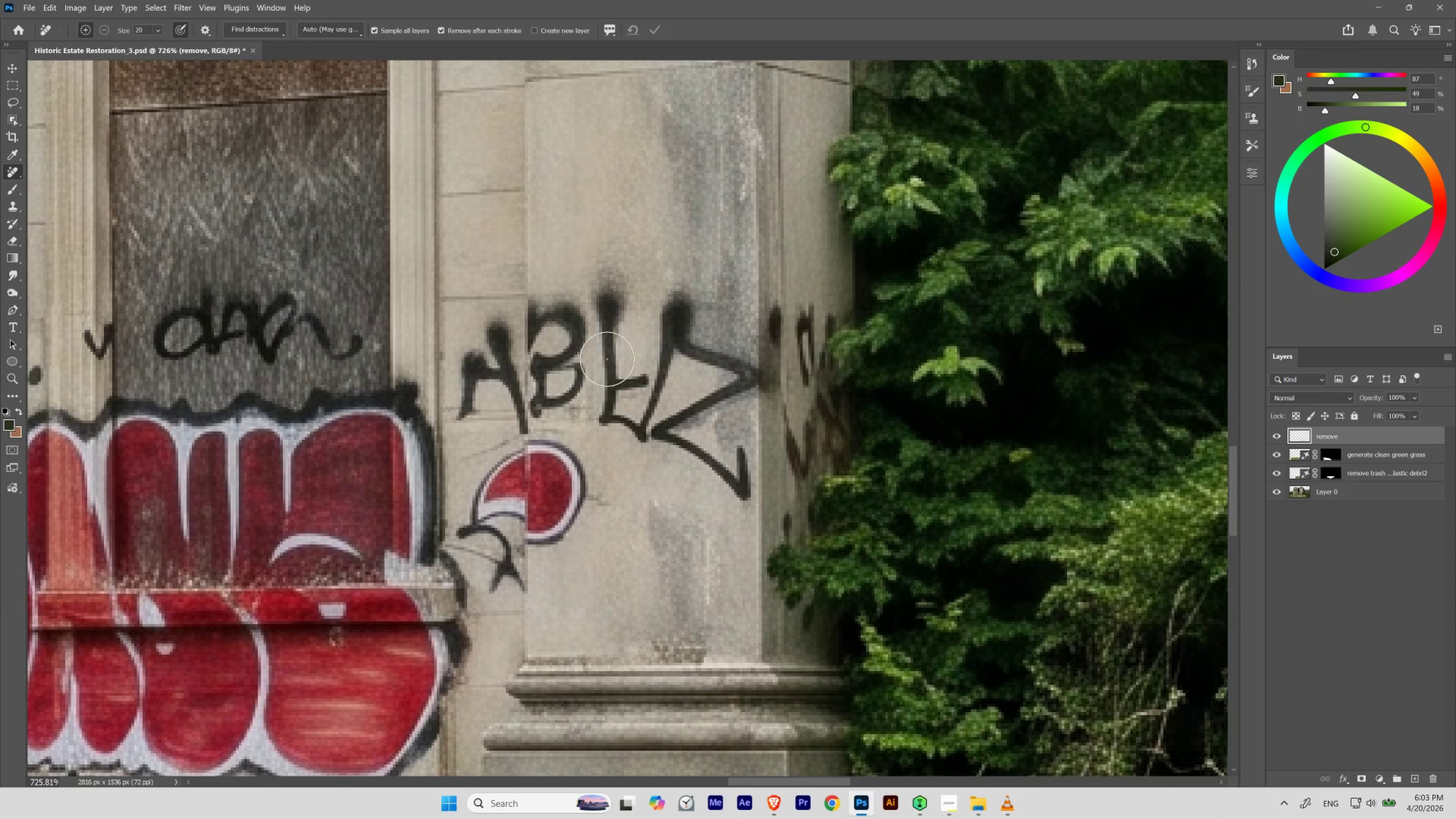 
key(BracketLeft)
 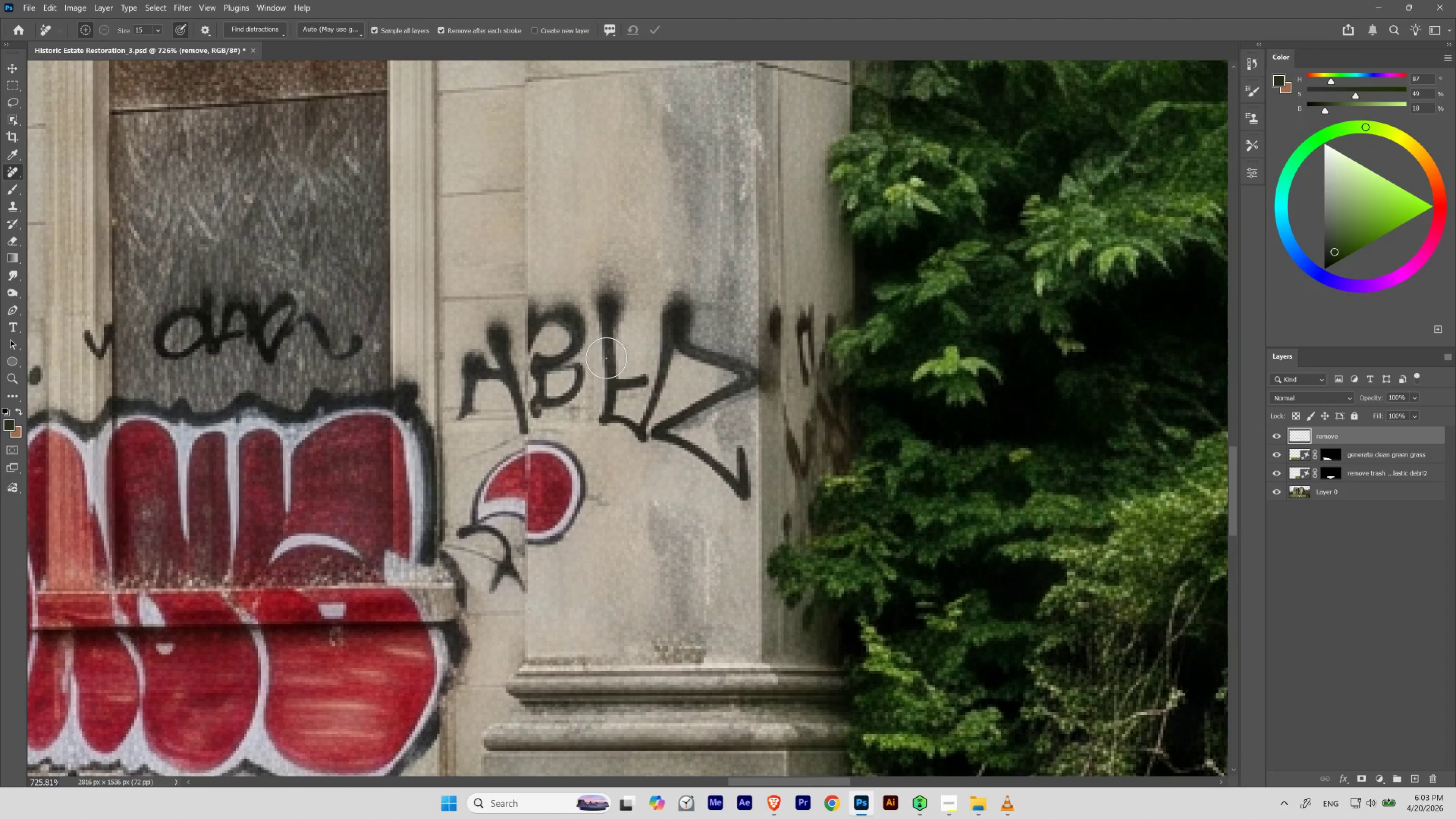 
key(BracketLeft)
 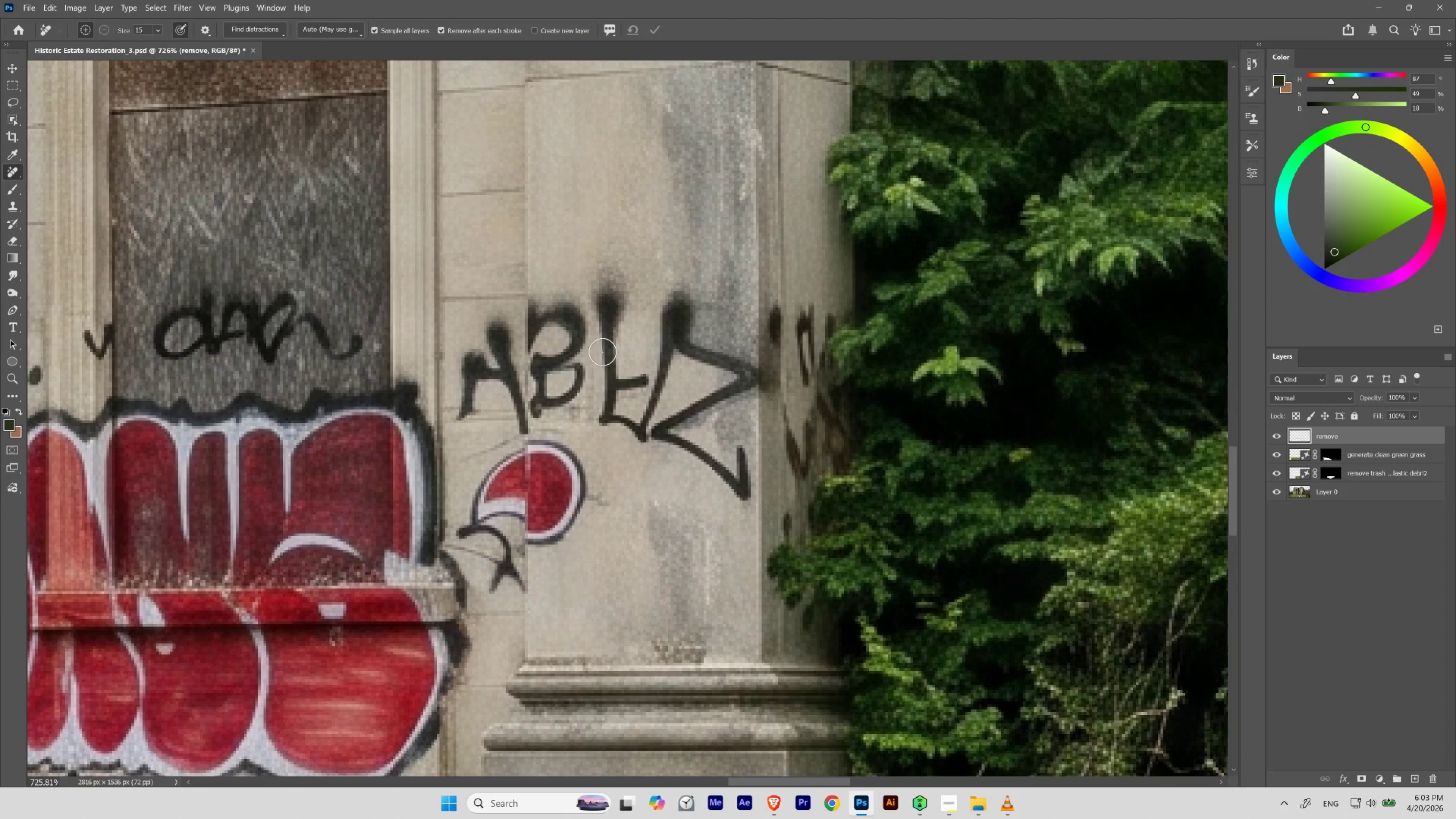 
key(BracketLeft)
 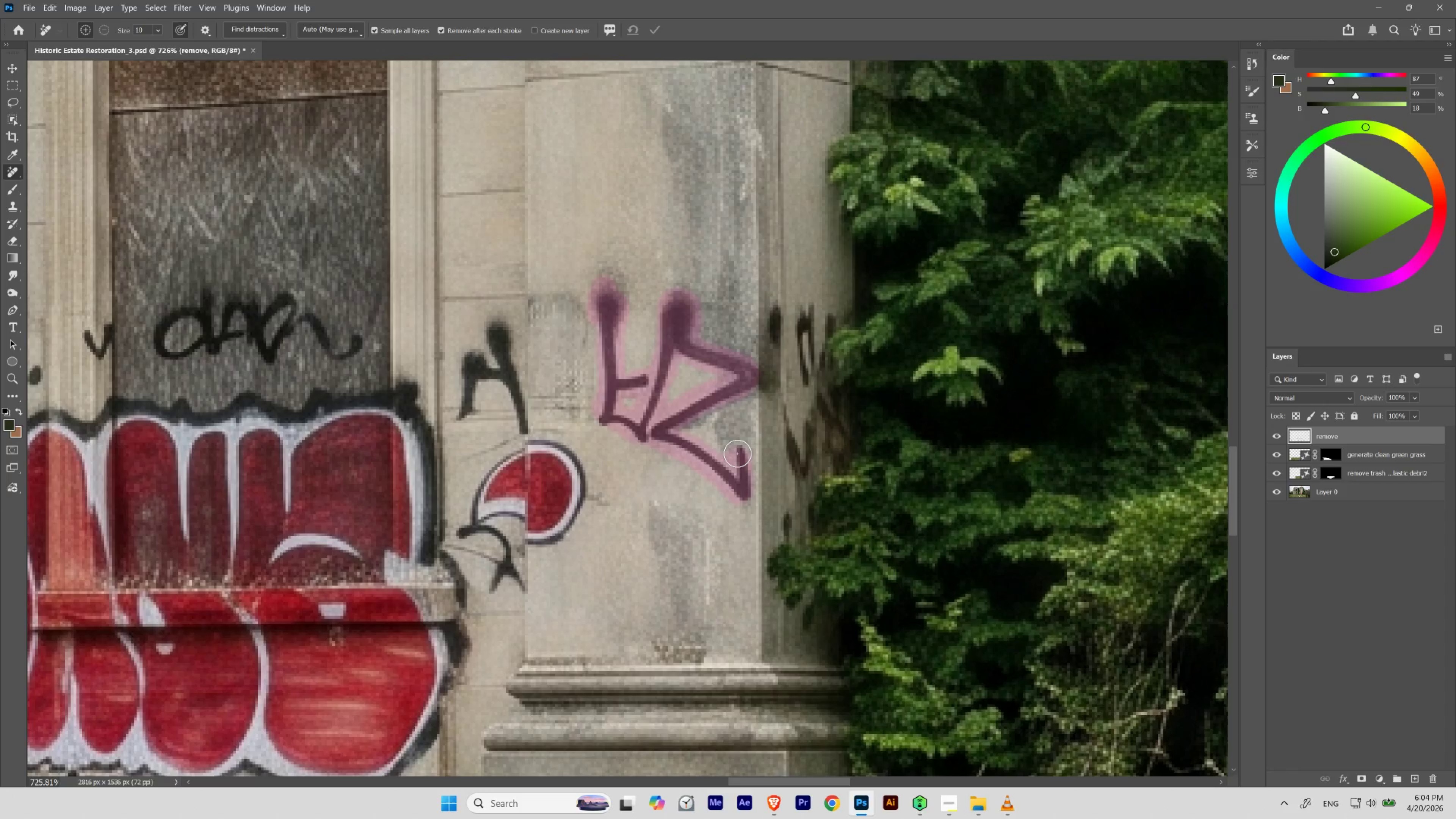 
wait(27.67)
 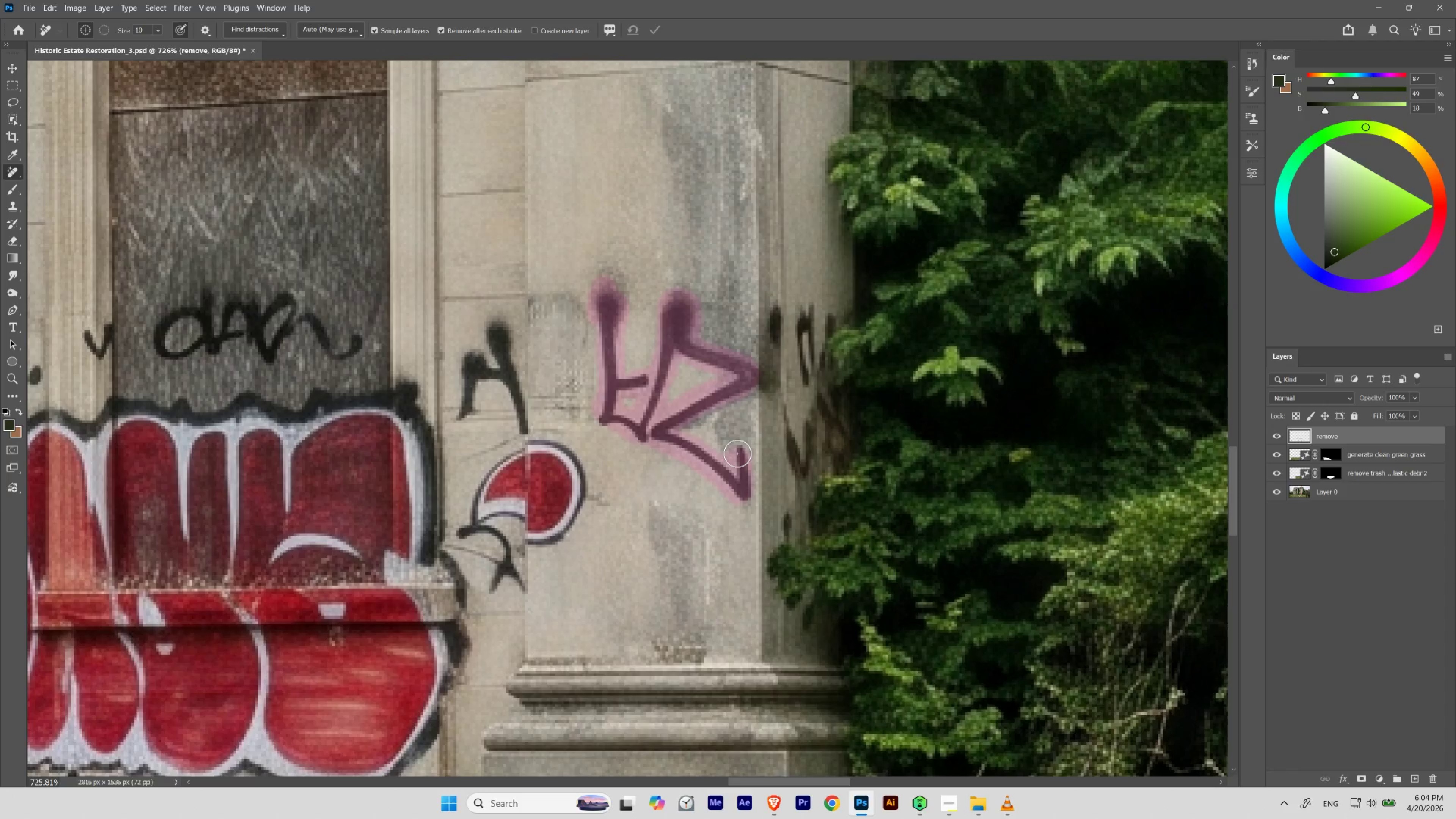 
hold_key(key=ControlLeft, duration=1.11)
 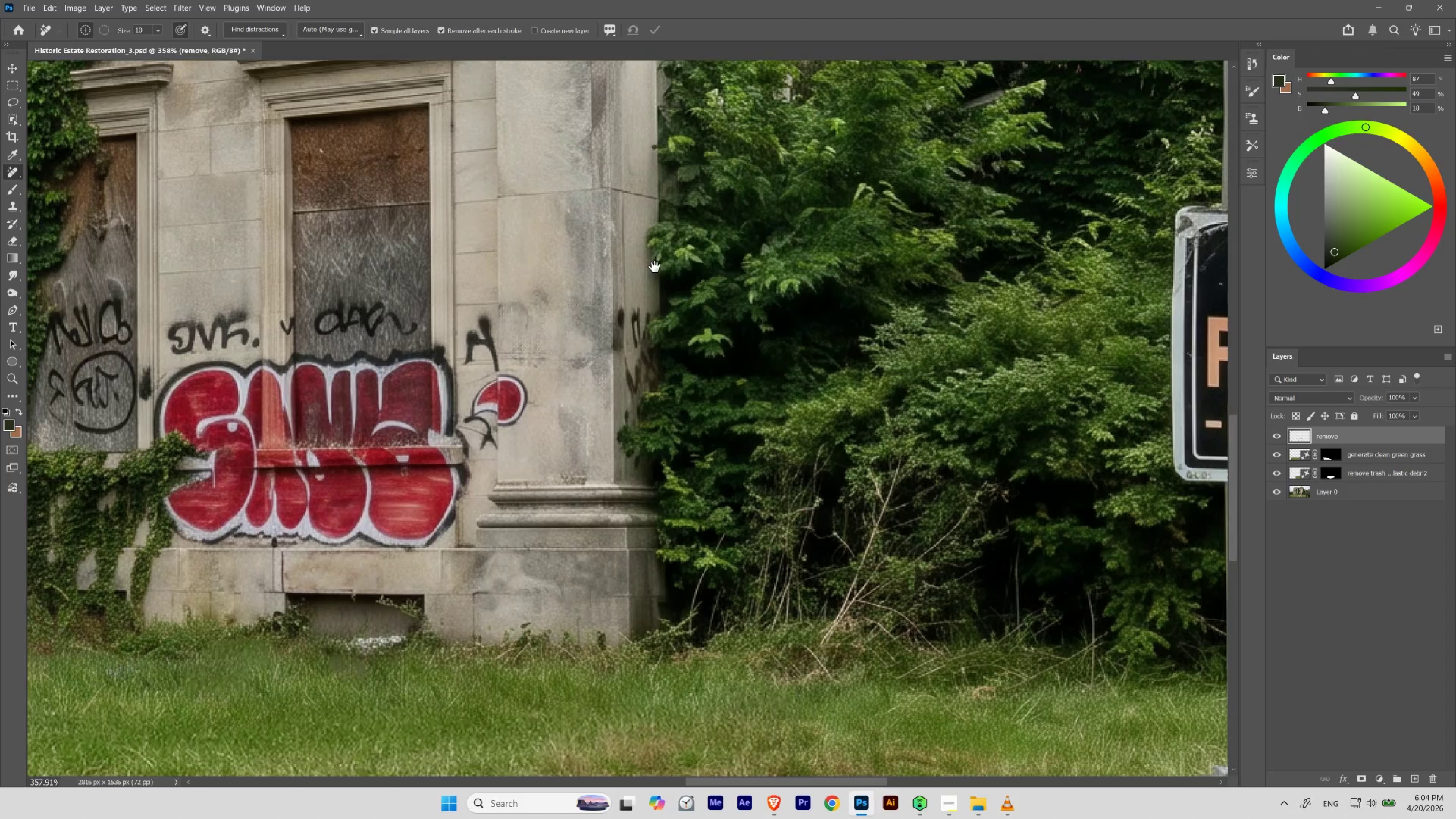 
hold_key(key=Space, duration=1.58)
 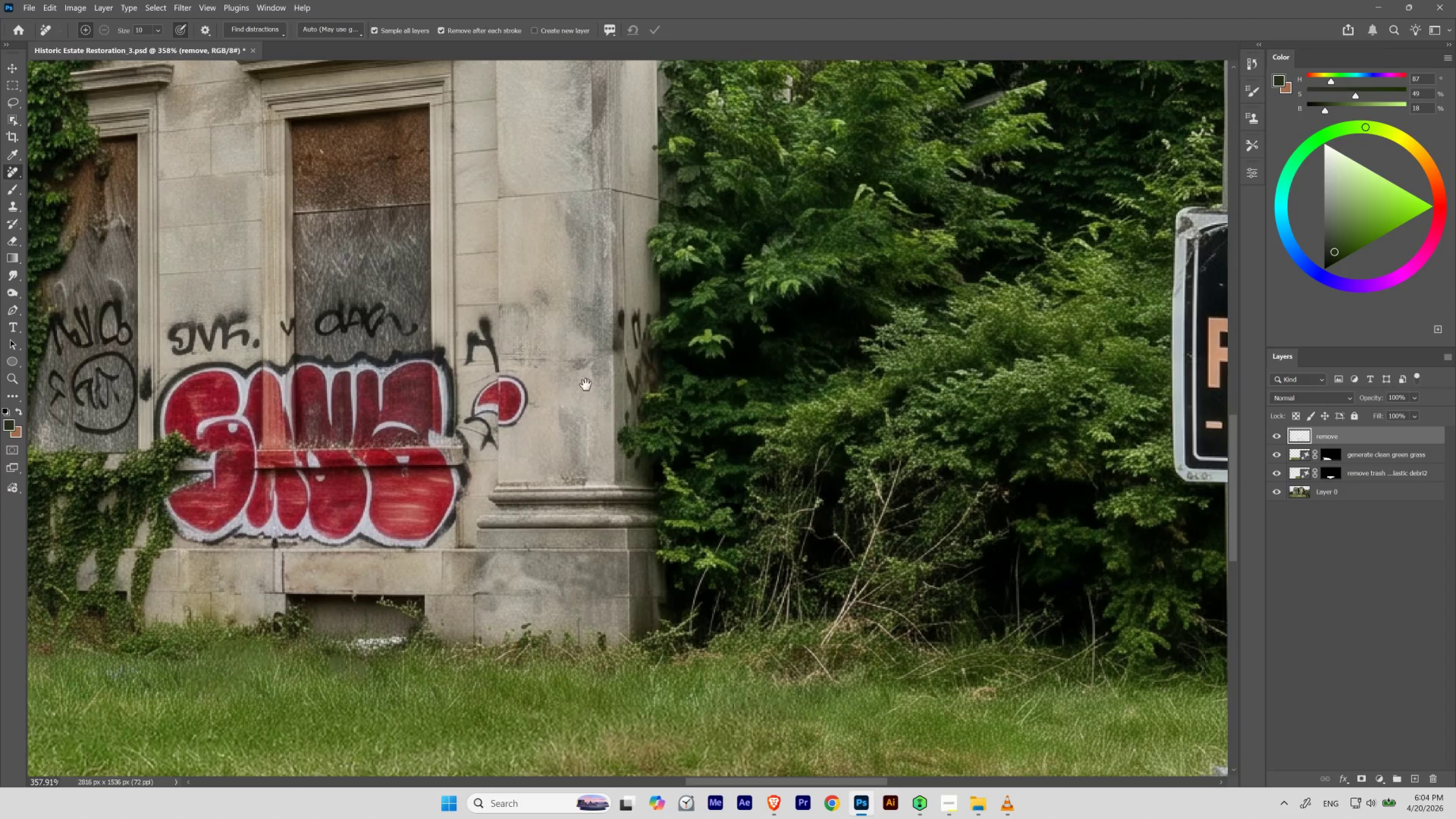 
left_click_drag(start_coordinate=[641, 349], to_coordinate=[619, 395])
 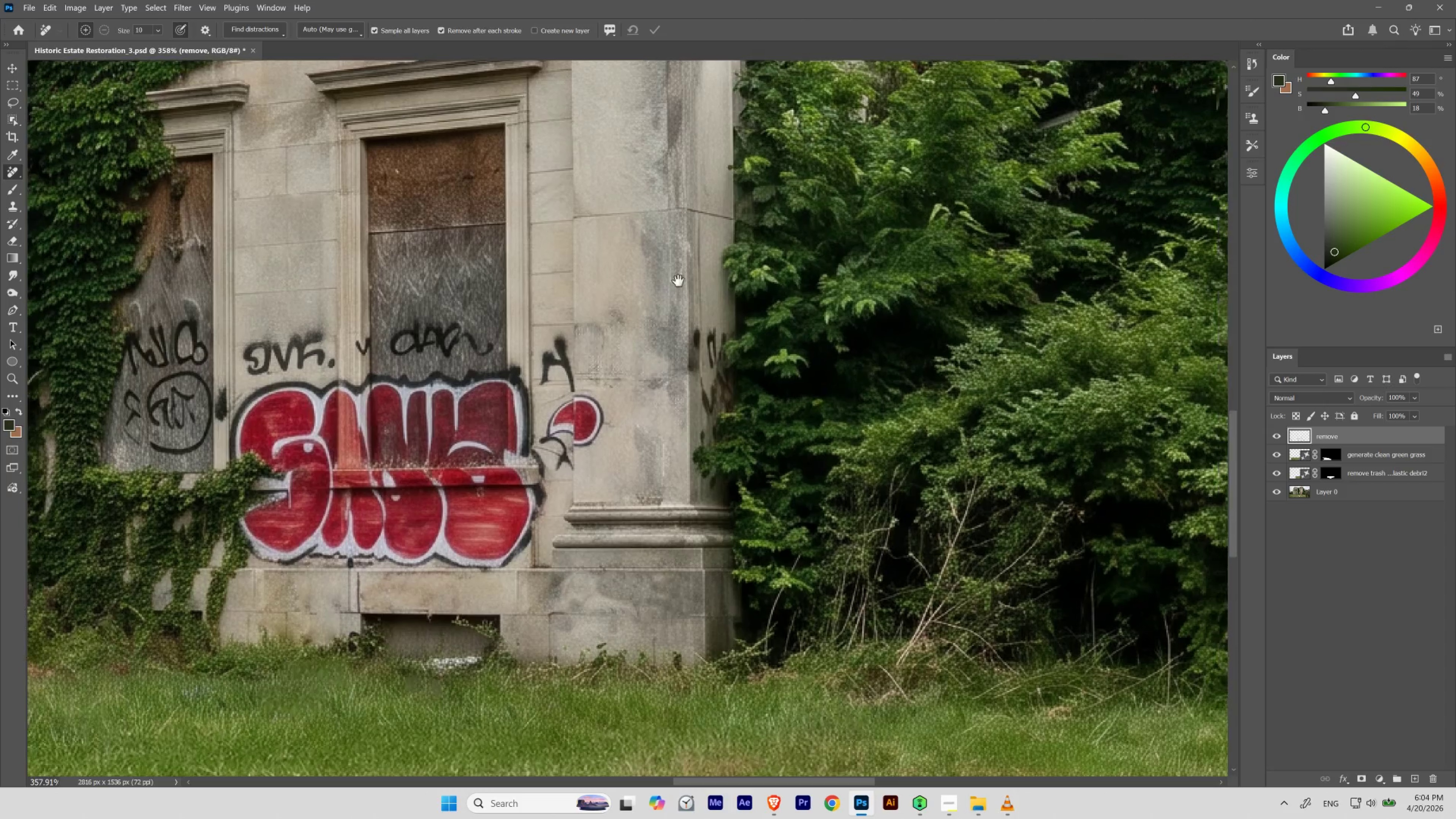 
left_click_drag(start_coordinate=[741, 286], to_coordinate=[654, 267])
 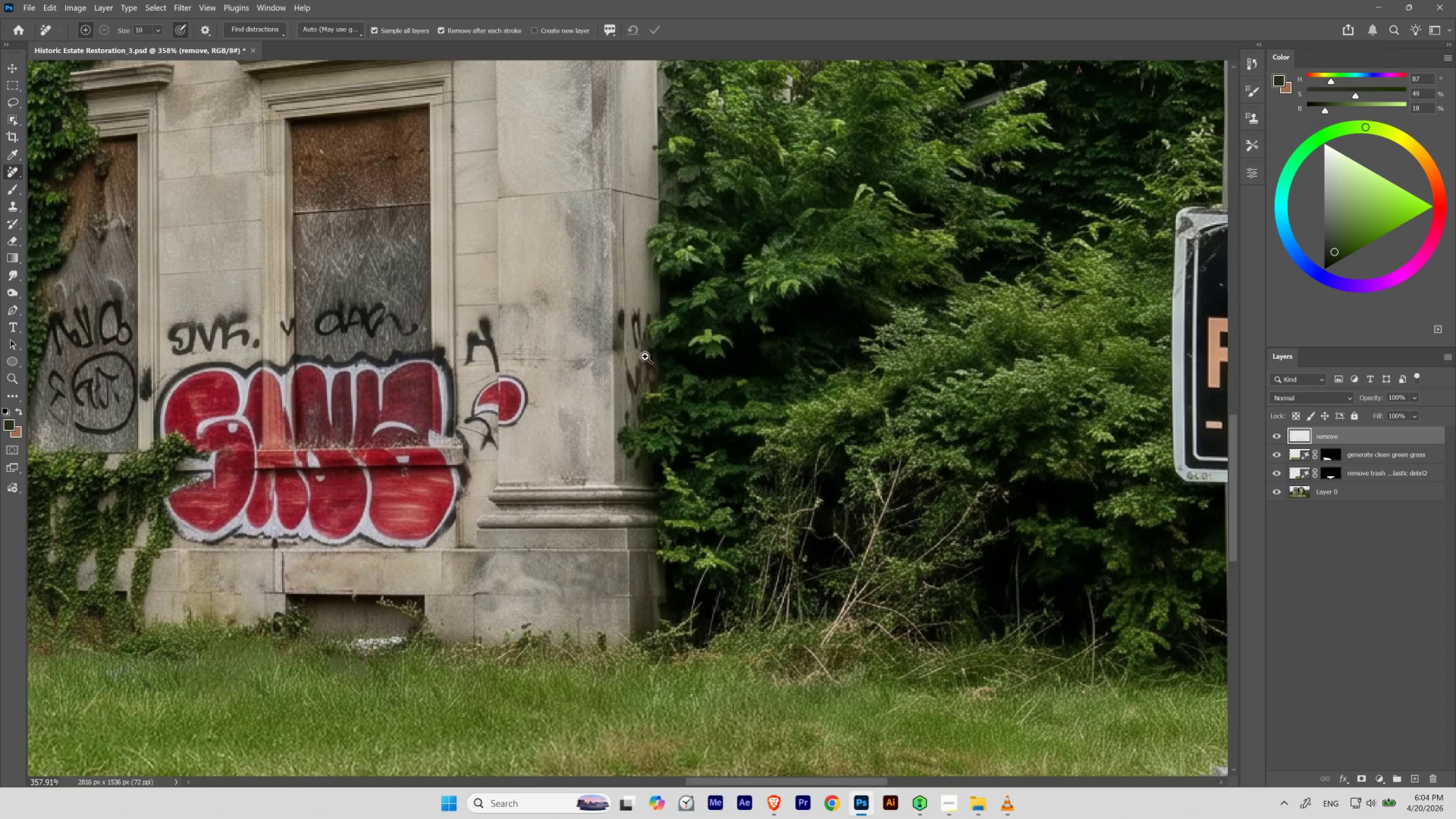 
hold_key(key=Space, duration=2.62)
 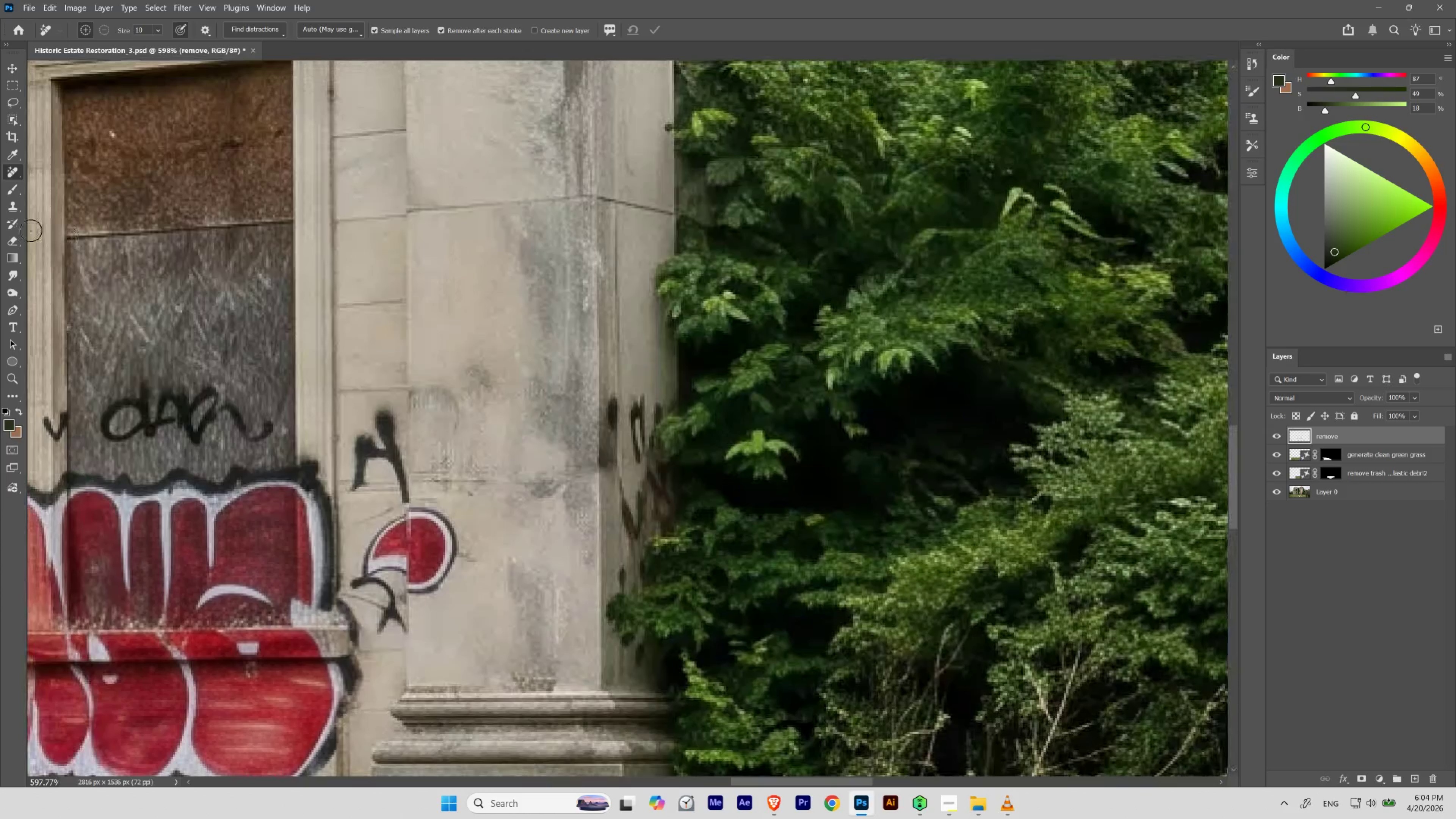 
hold_key(key=ControlLeft, duration=1.14)
left_click_drag(start_coordinate=[636, 313], to_coordinate=[657, 368])
 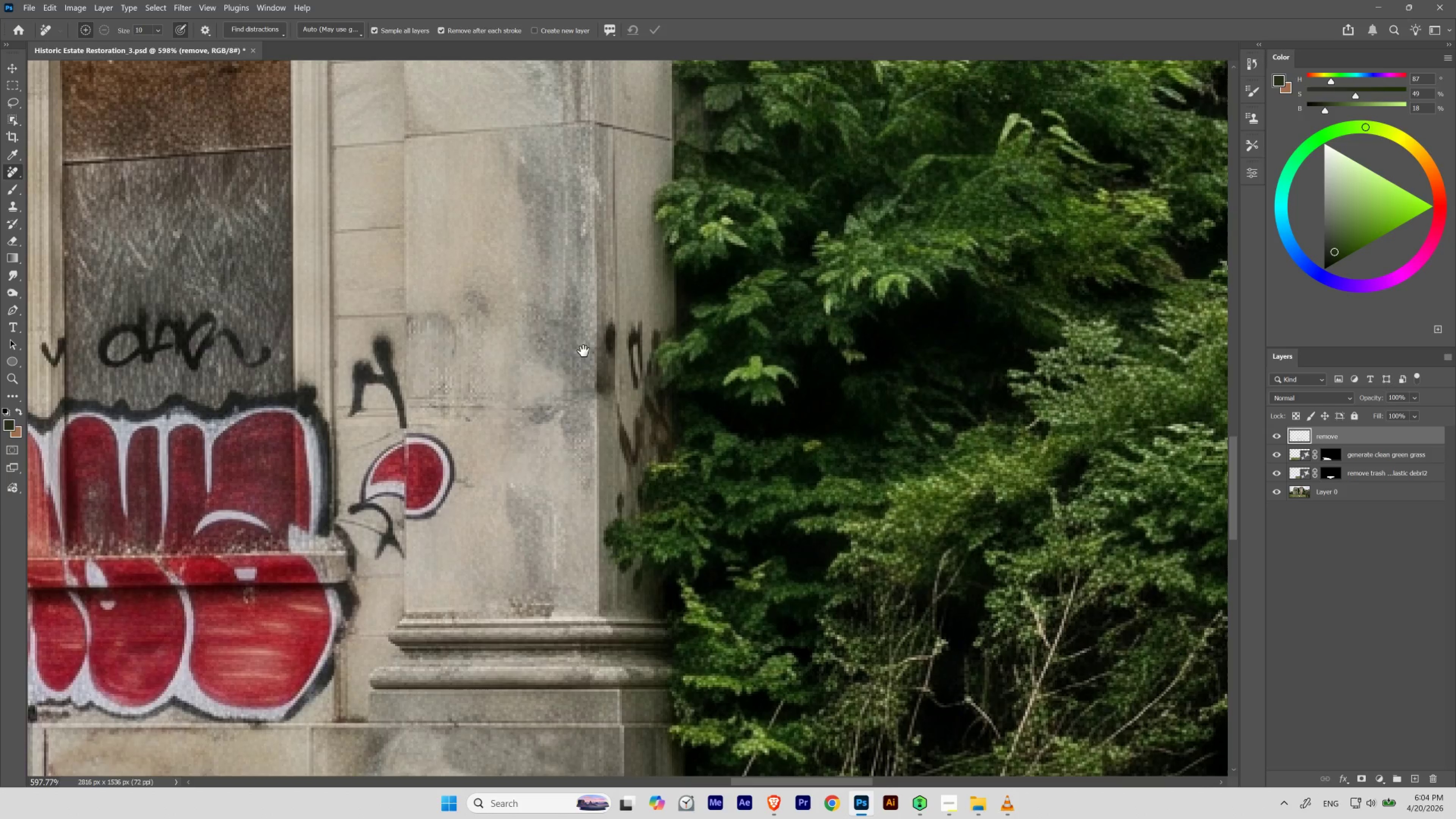 
left_click_drag(start_coordinate=[582, 285], to_coordinate=[584, 376])
 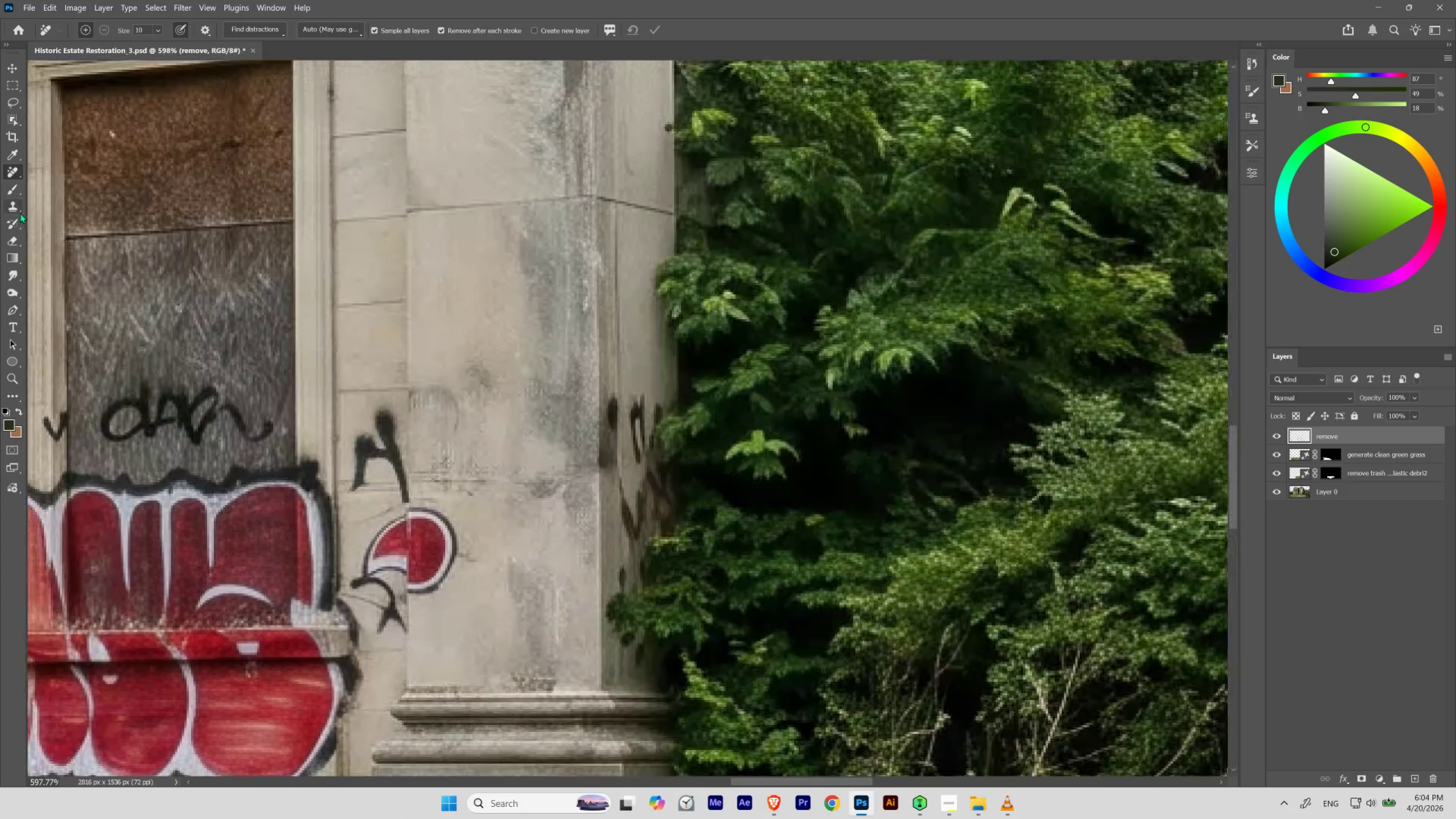 
left_click([20, 207])
 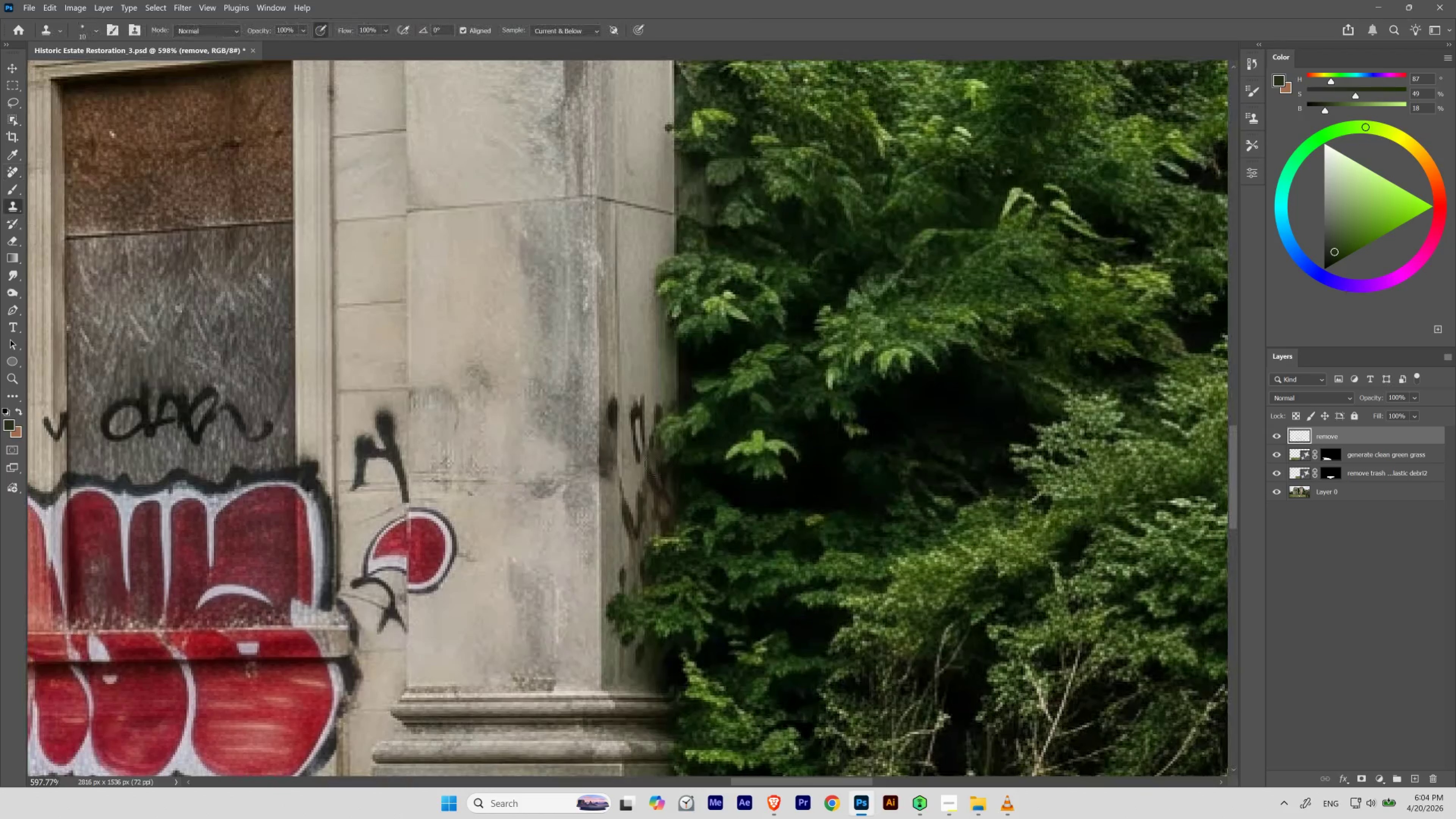 
hold_key(key=ControlLeft, duration=0.62)
 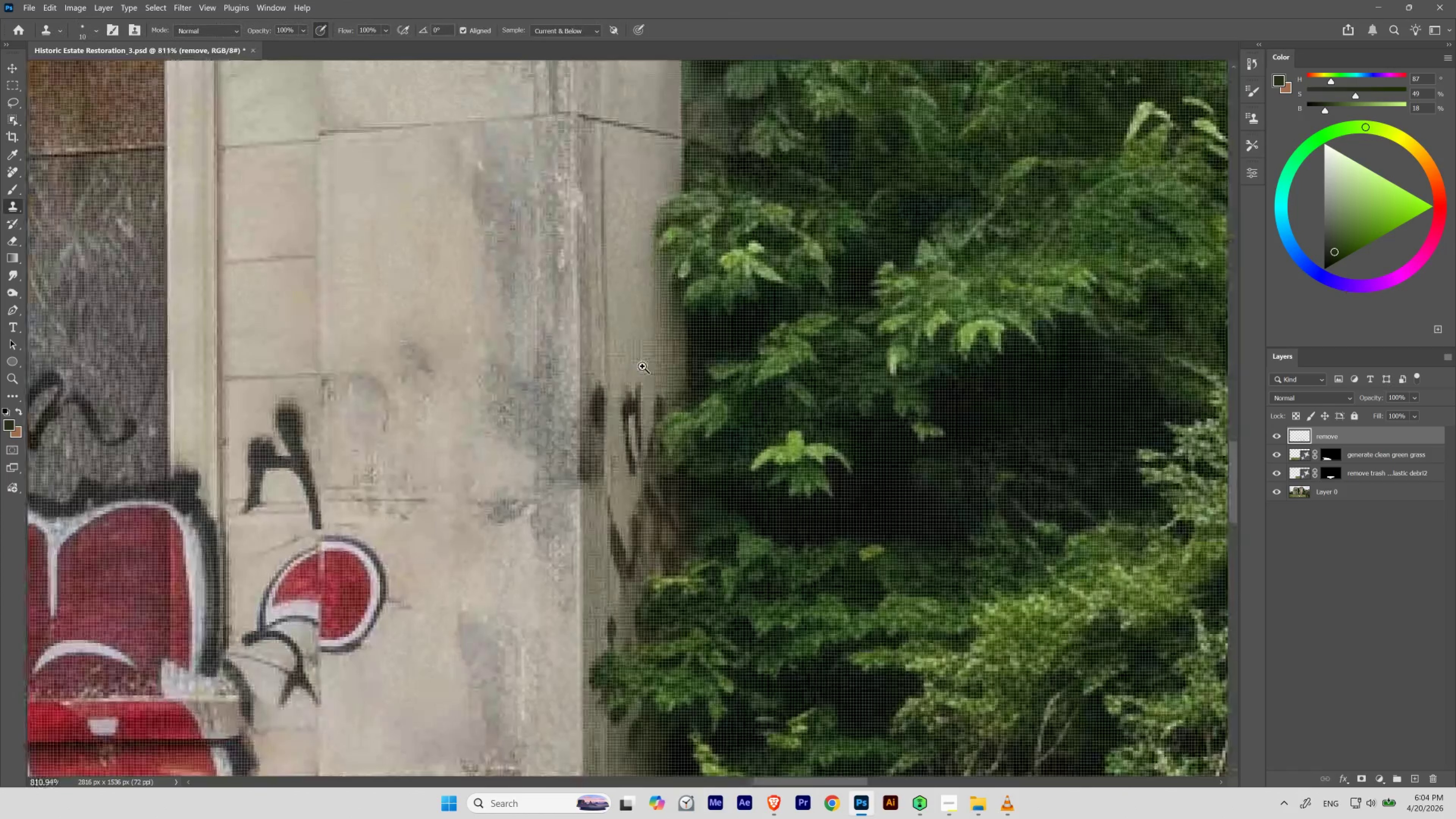 
hold_key(key=Space, duration=0.56)
 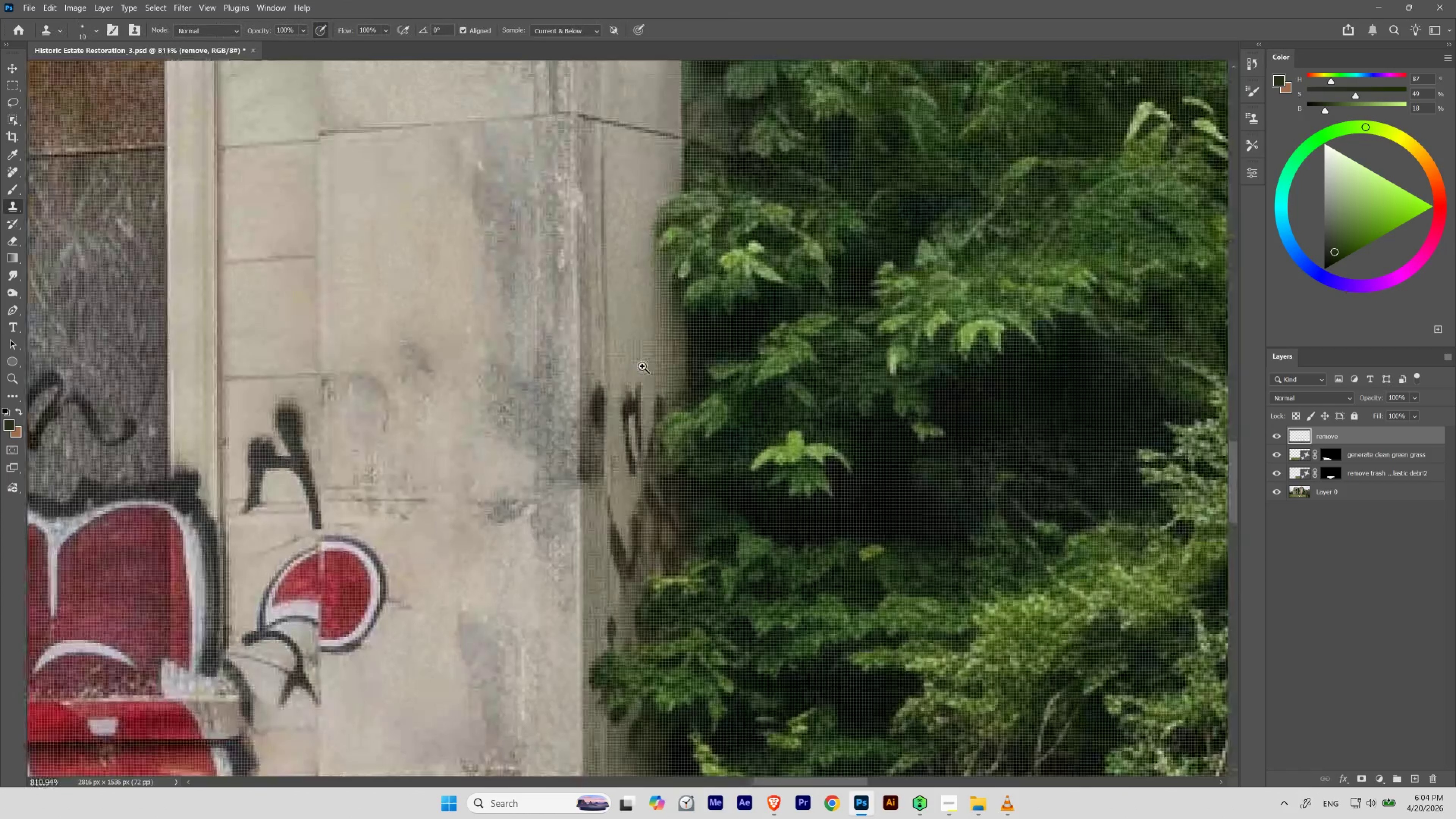 
left_click_drag(start_coordinate=[654, 428], to_coordinate=[669, 449])
 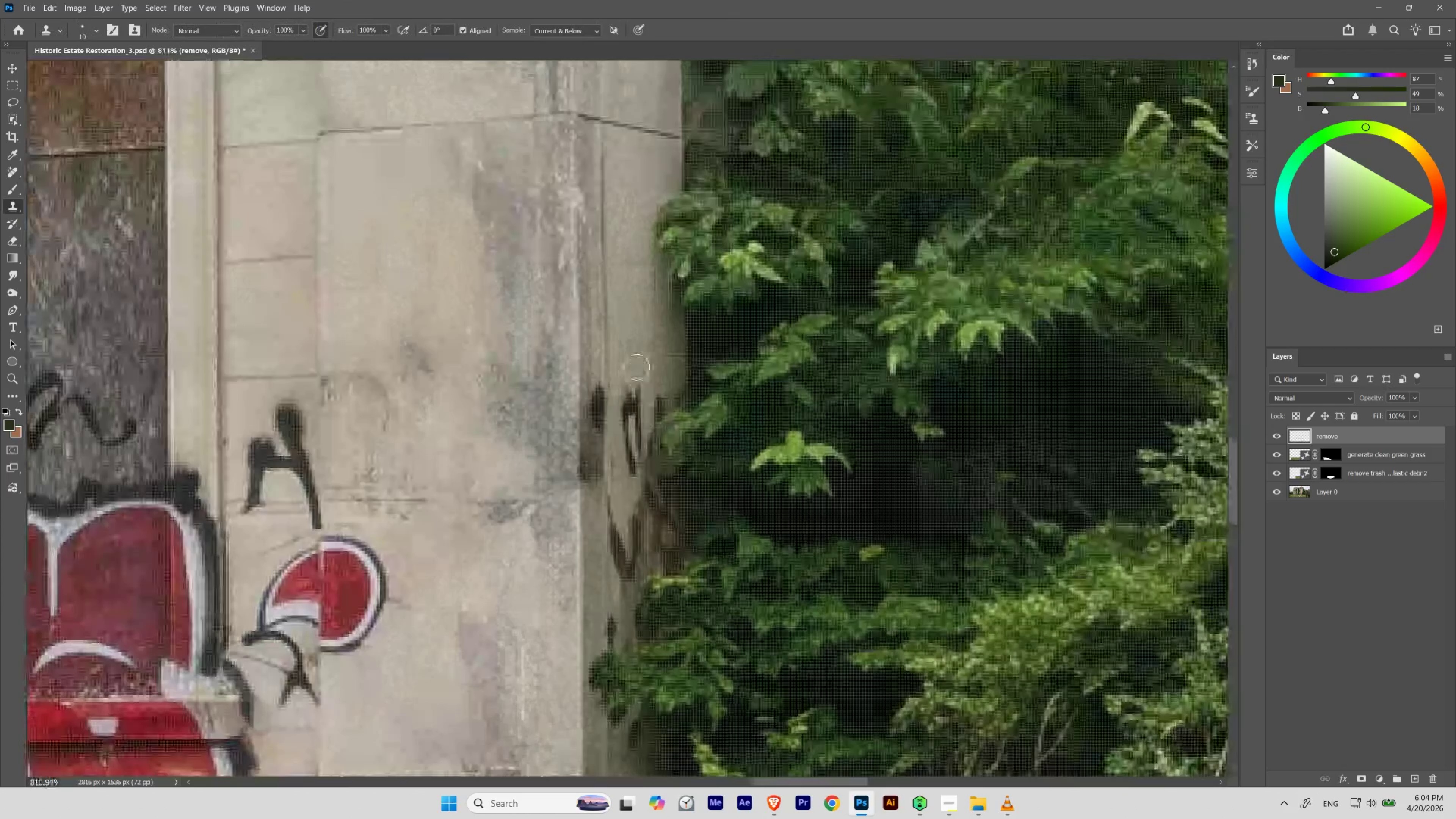 
hold_key(key=ControlLeft, duration=0.75)
 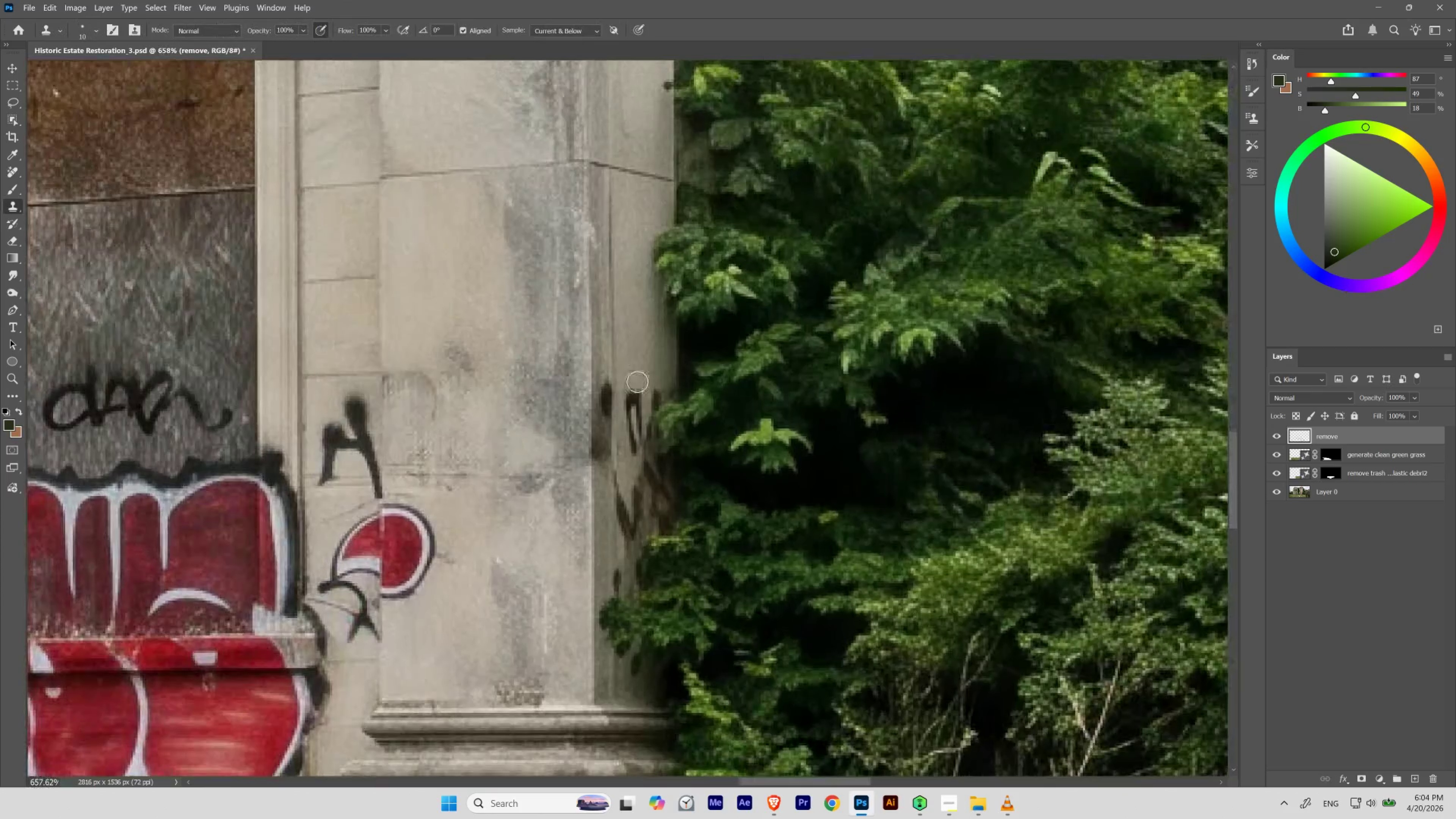 
hold_key(key=Space, duration=0.73)
 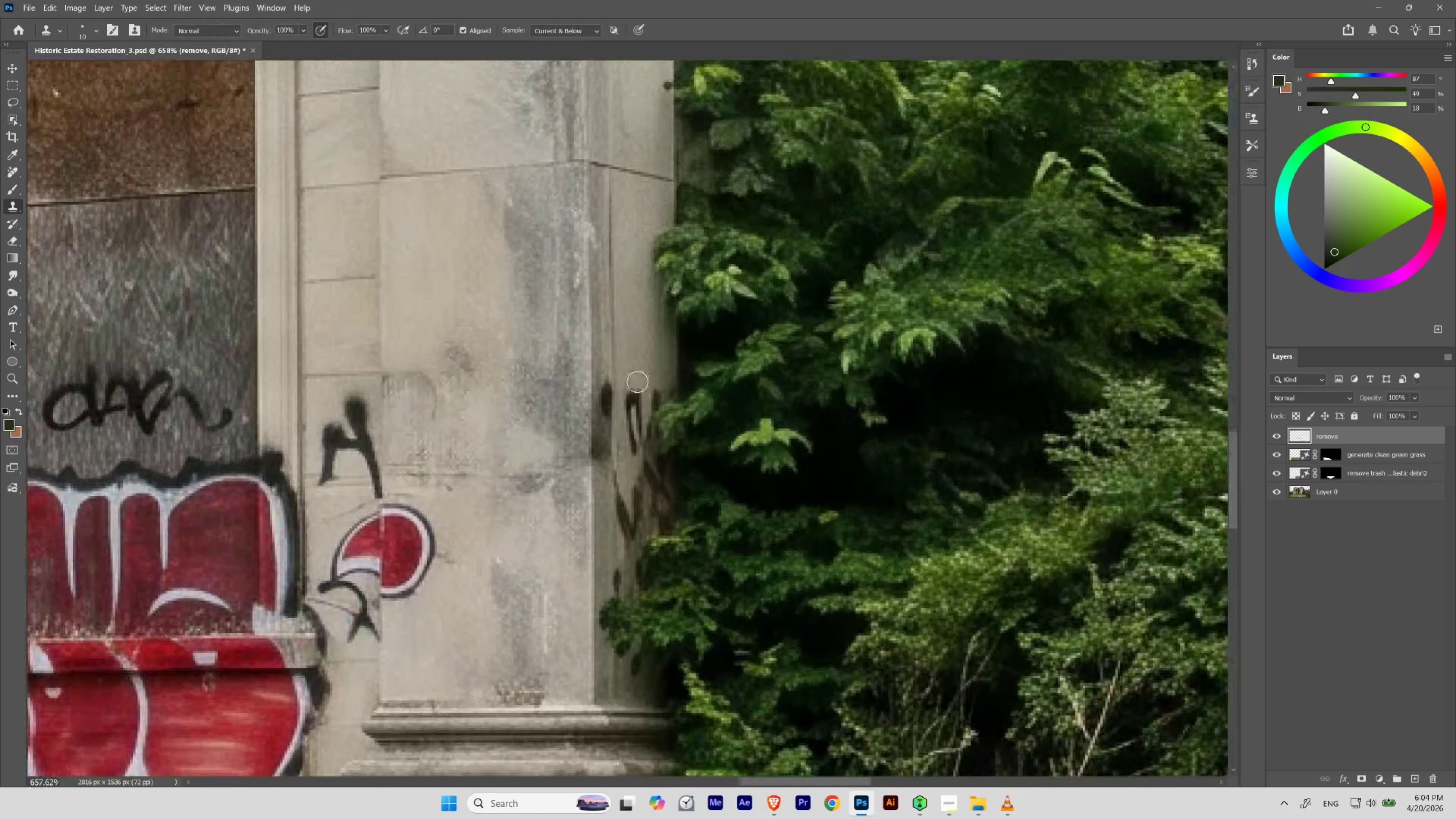 
left_click_drag(start_coordinate=[642, 366], to_coordinate=[635, 388])
 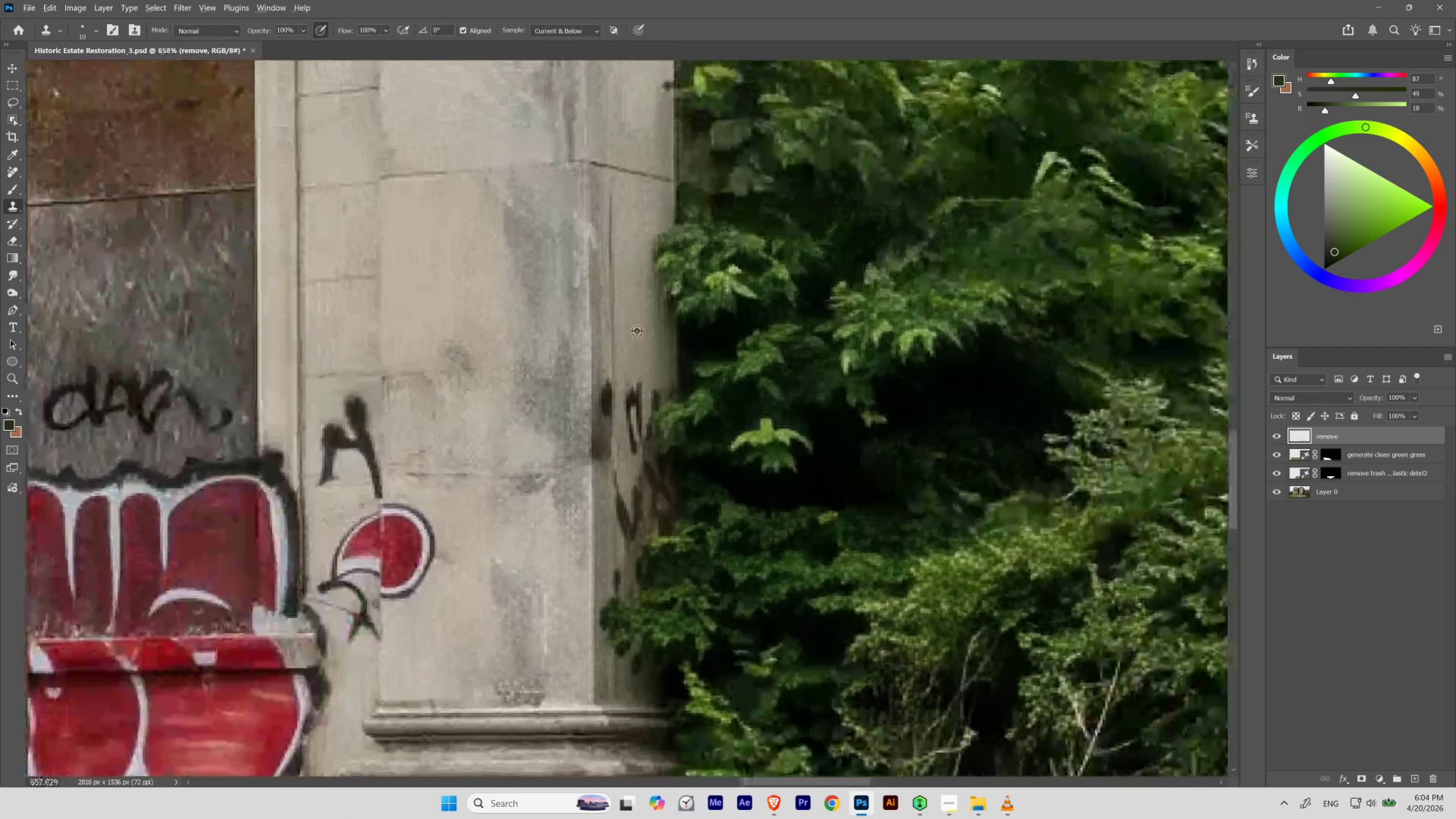 
hold_key(key=AltLeft, duration=0.34)
left_click([638, 326])
 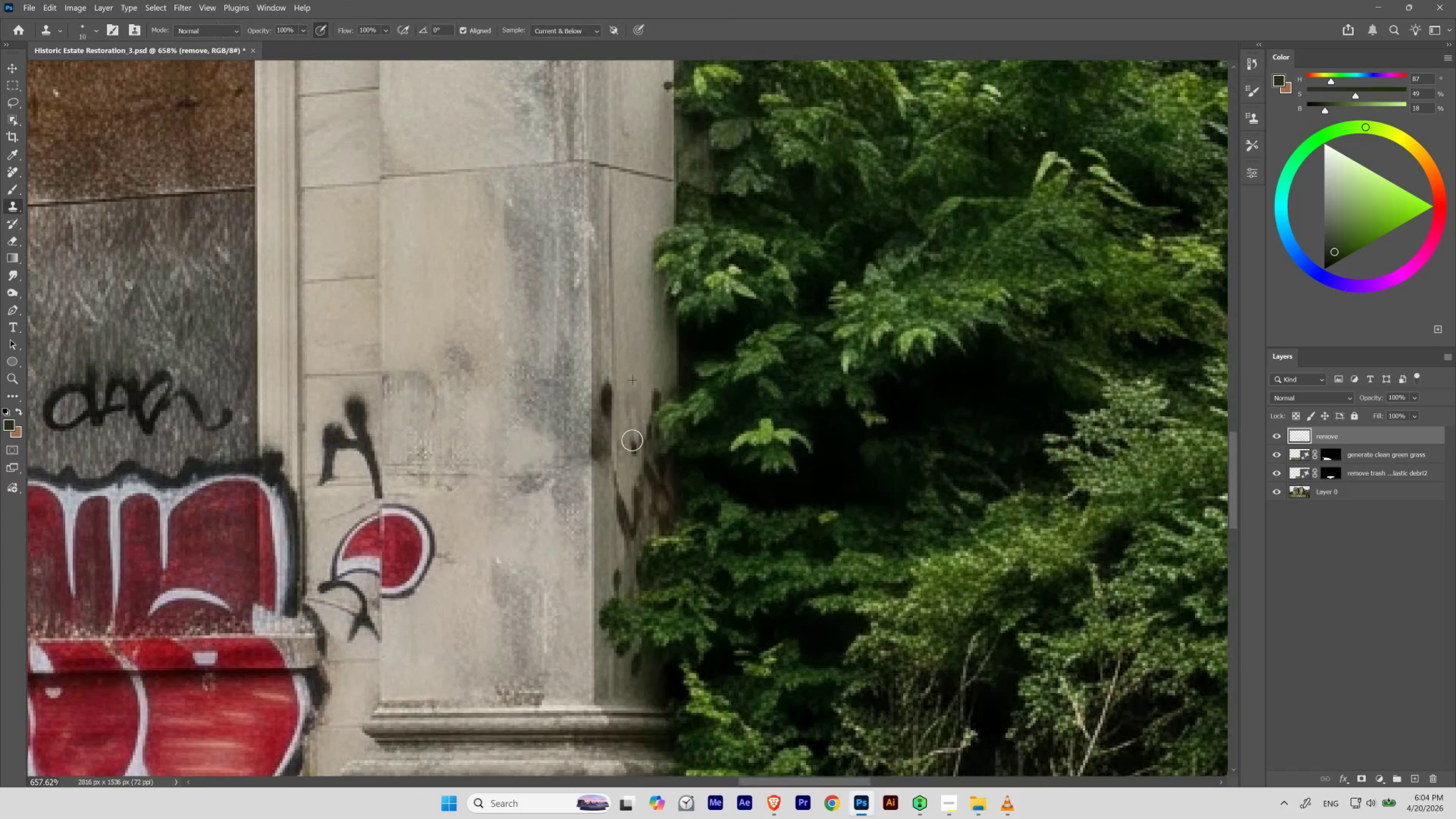 
hold_key(key=AltLeft, duration=0.38)
left_click([641, 329])
 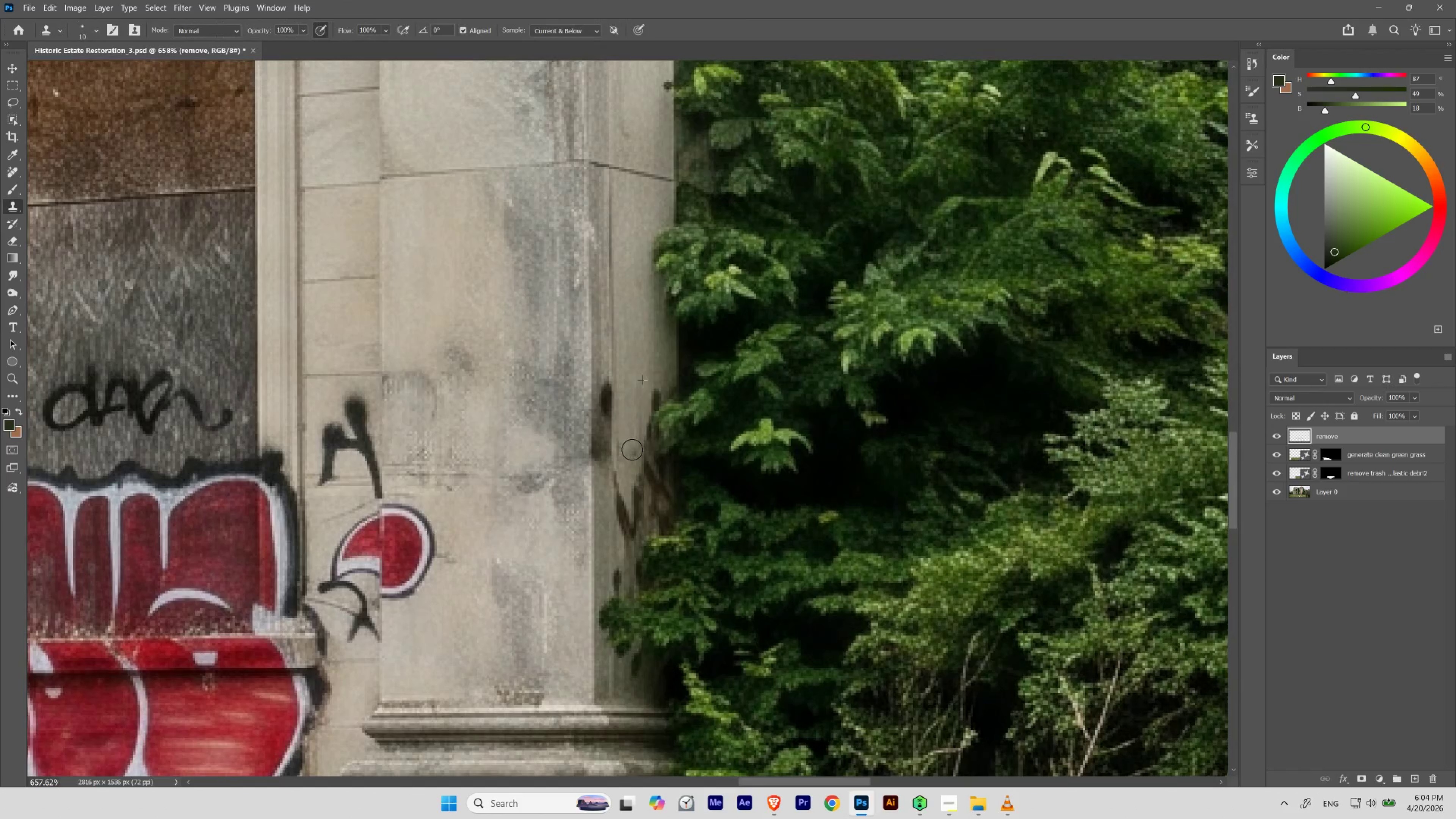 
hold_key(key=AltLeft, duration=0.47)
left_click([660, 359])
 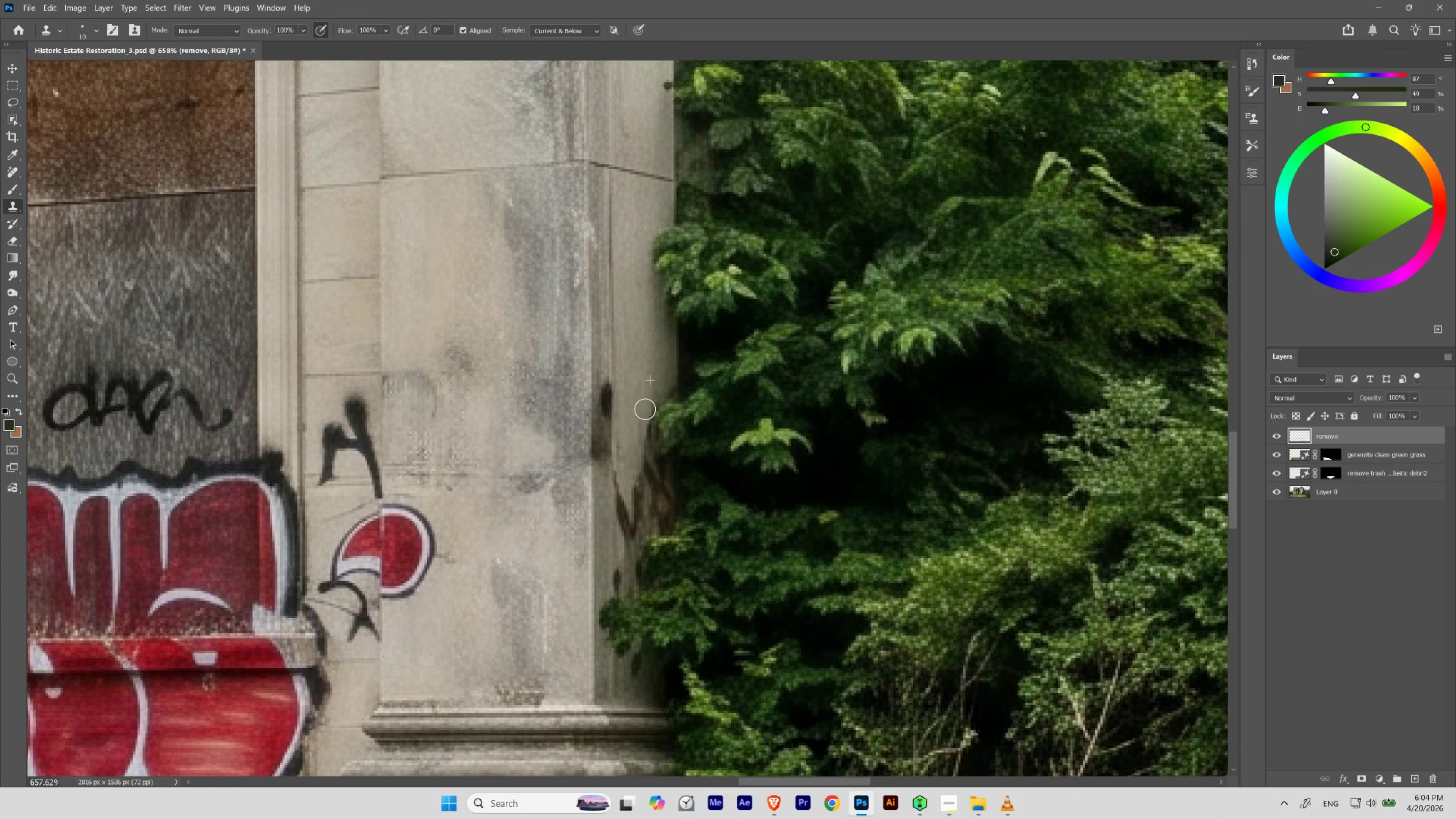 
hold_key(key=AltLeft, duration=0.97)
left_click([630, 385])
 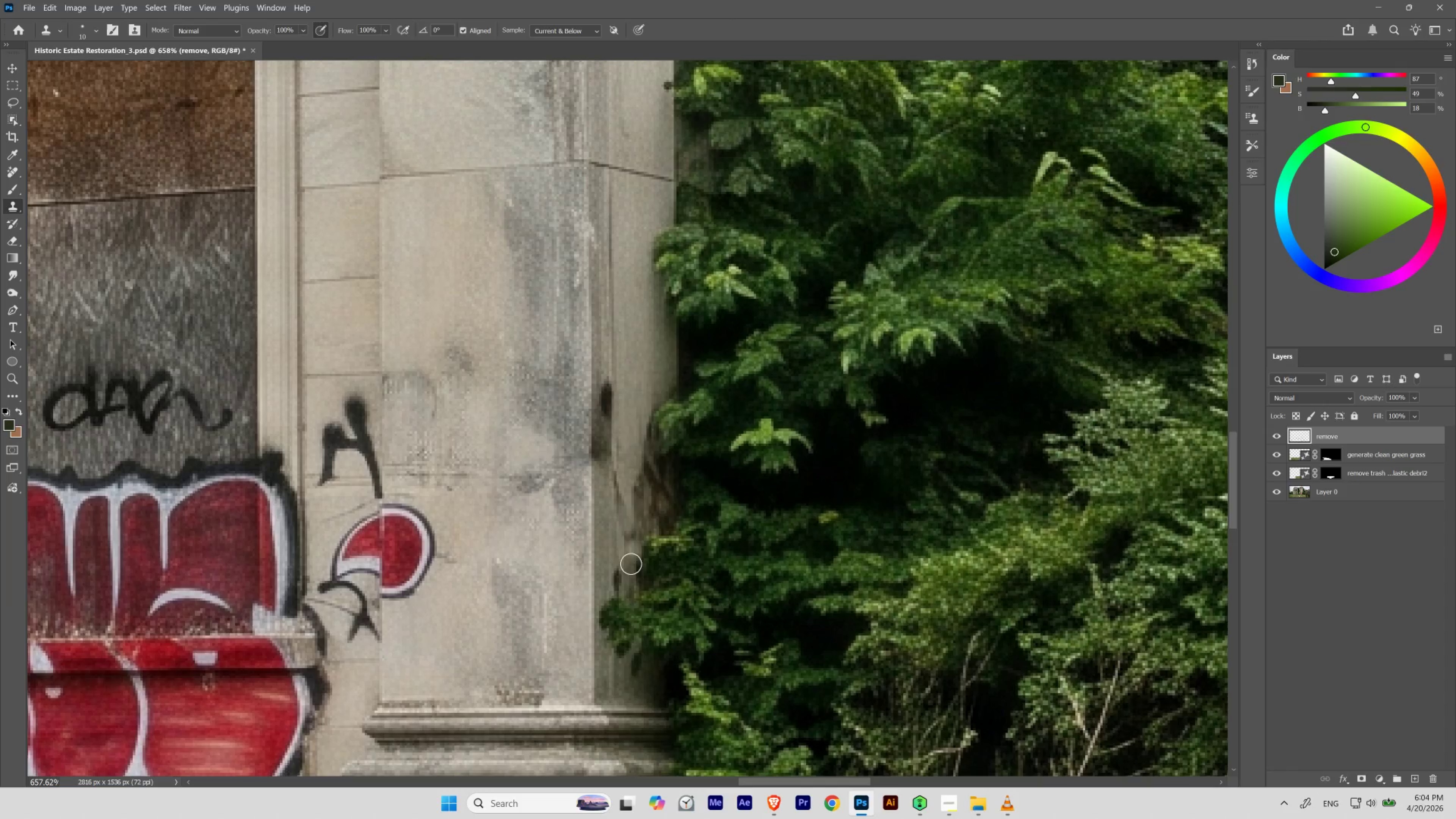 
hold_key(key=AltLeft, duration=0.5)
left_click([624, 683])
 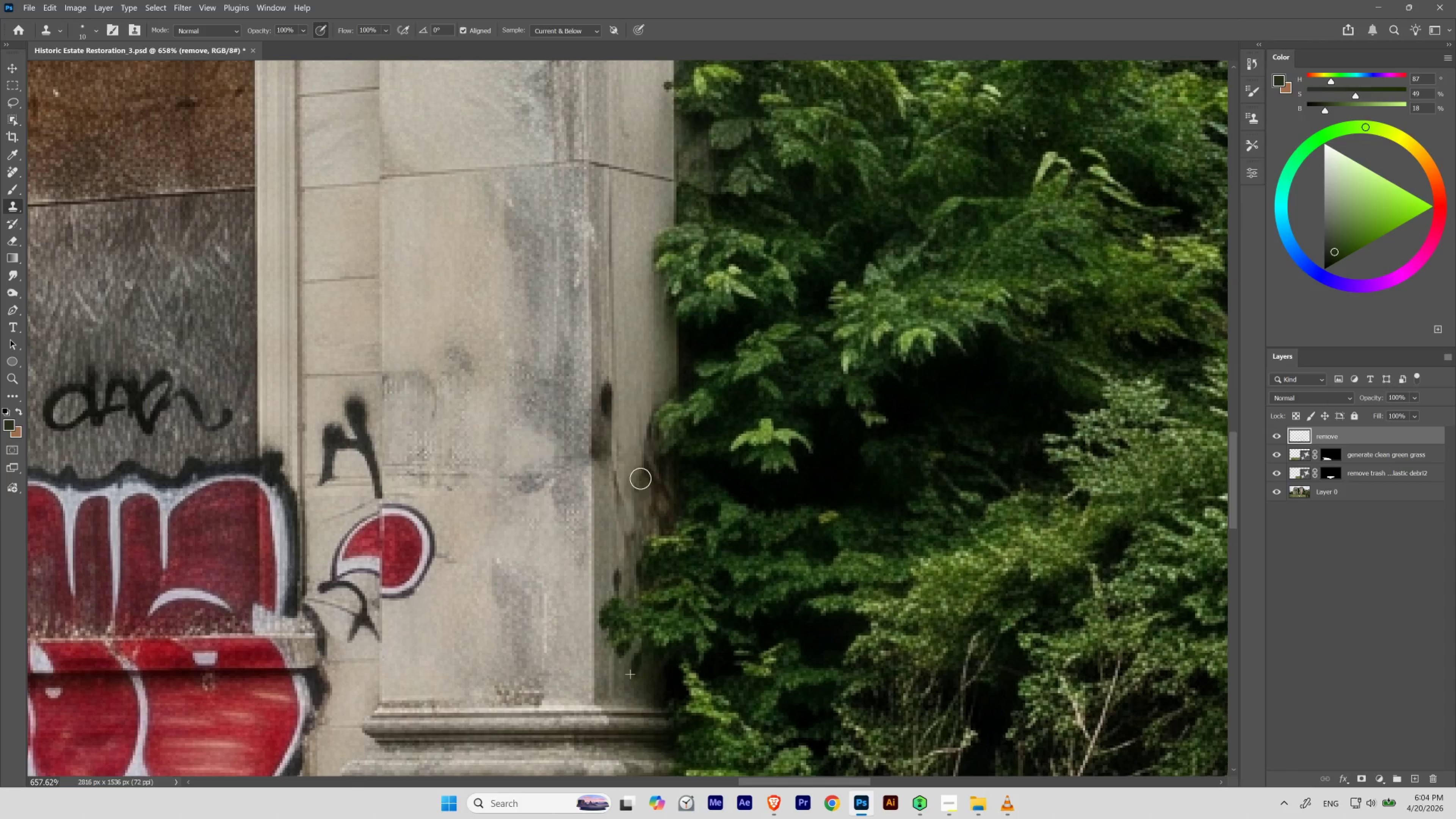 
hold_key(key=AltLeft, duration=1.09)
left_click([666, 359])
 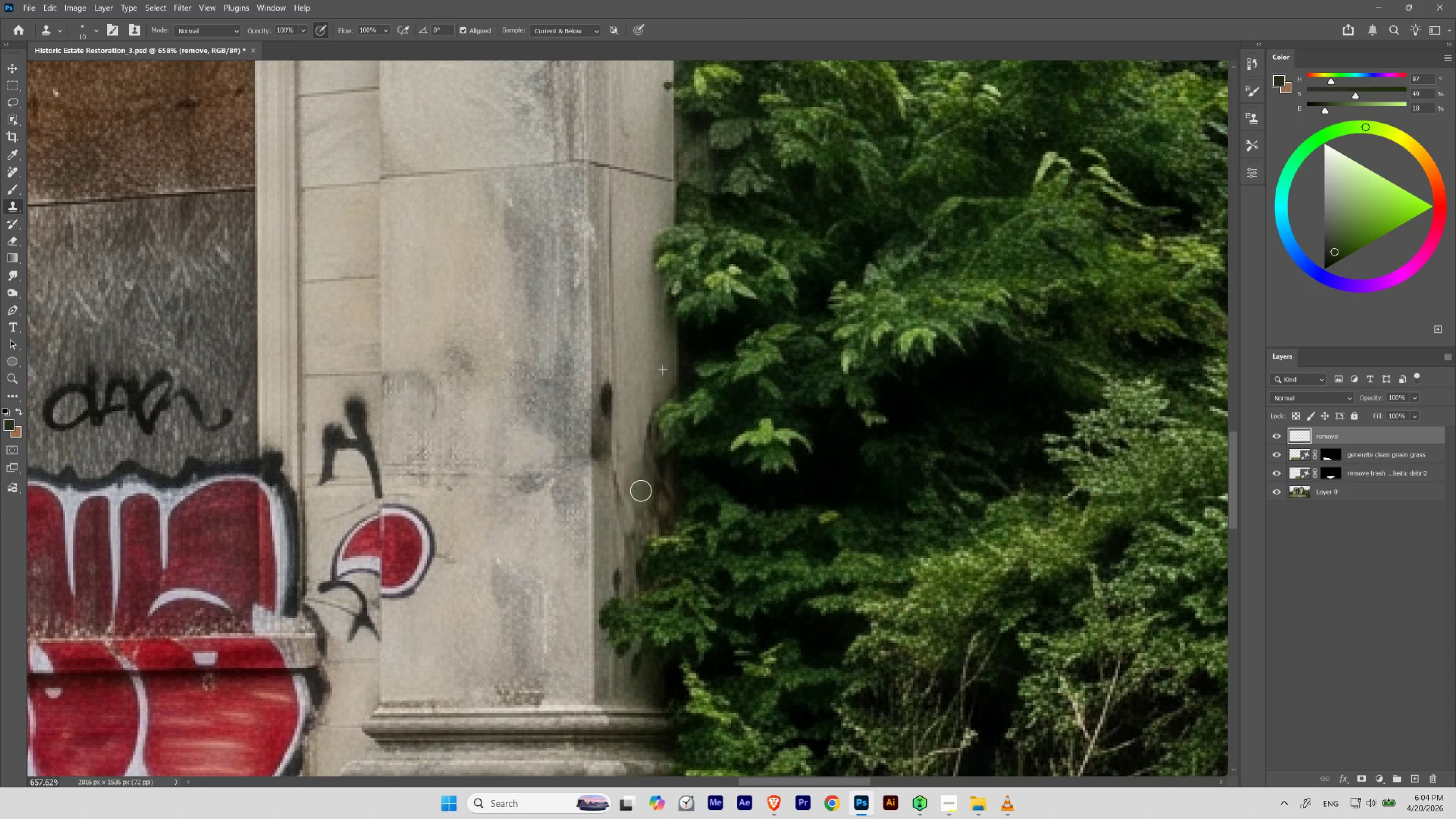 
key(Control+ControlLeft)
 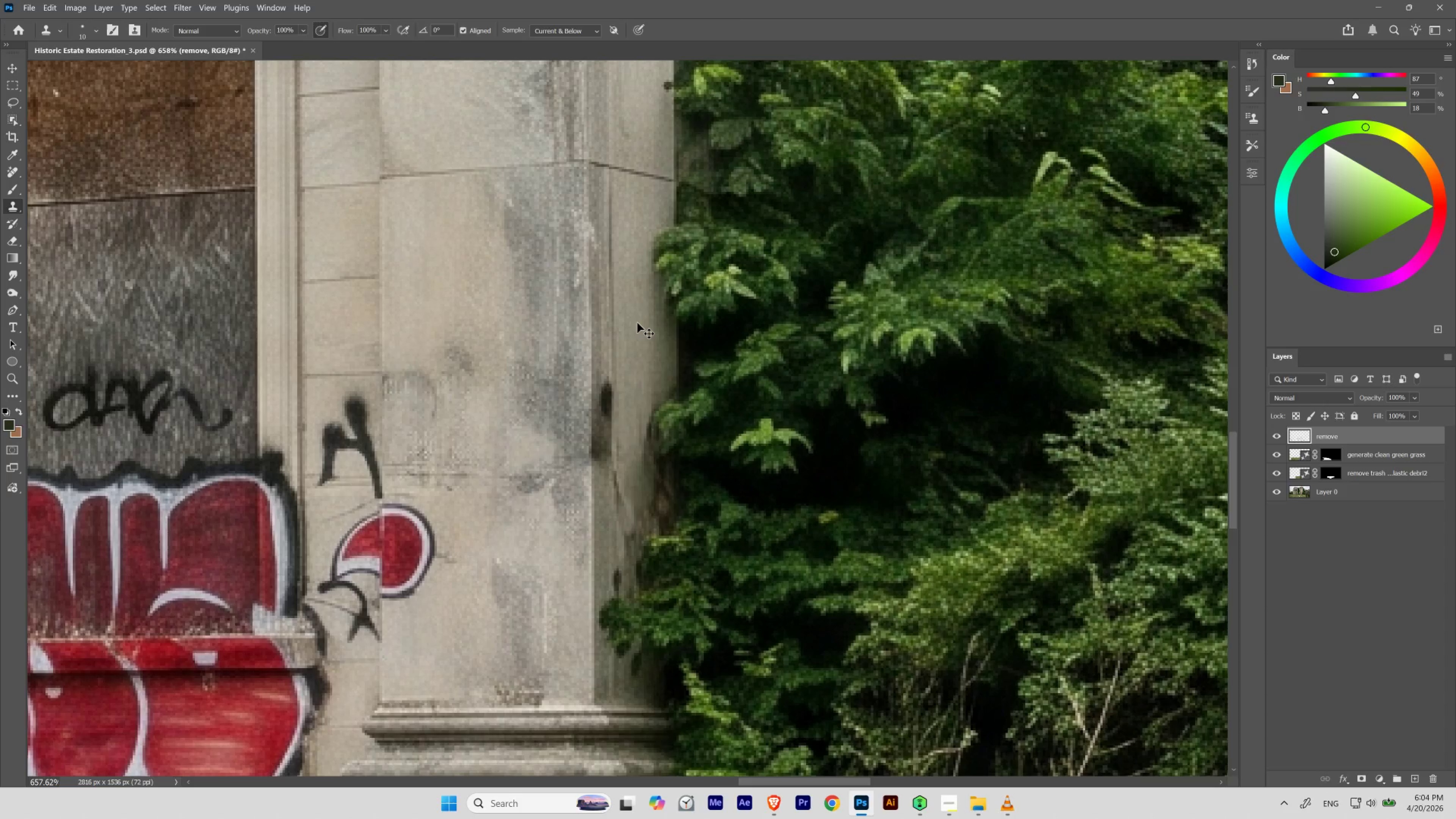 
key(Control+Z)
 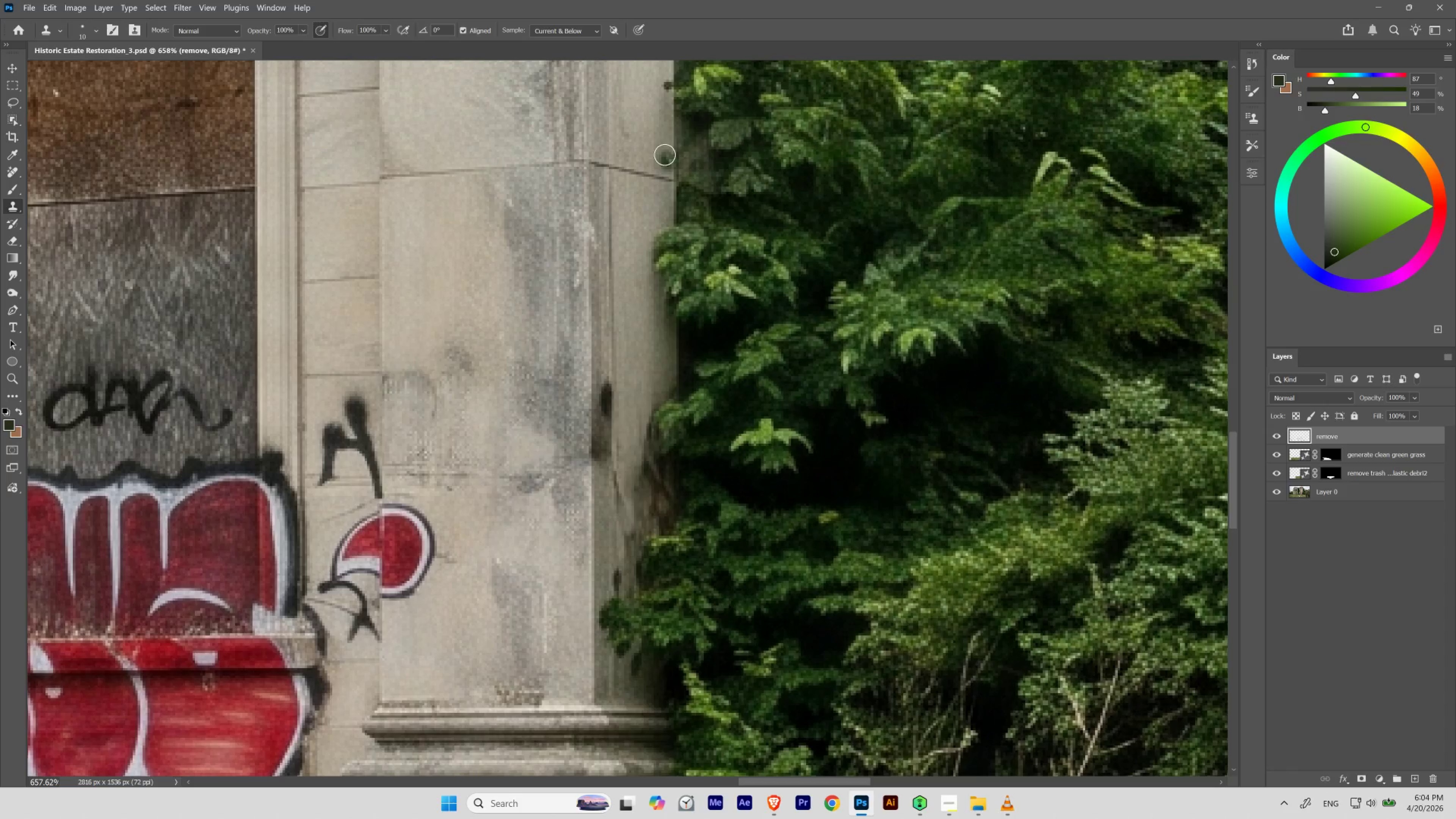 
hold_key(key=AltLeft, duration=0.47)
left_click([660, 129])
 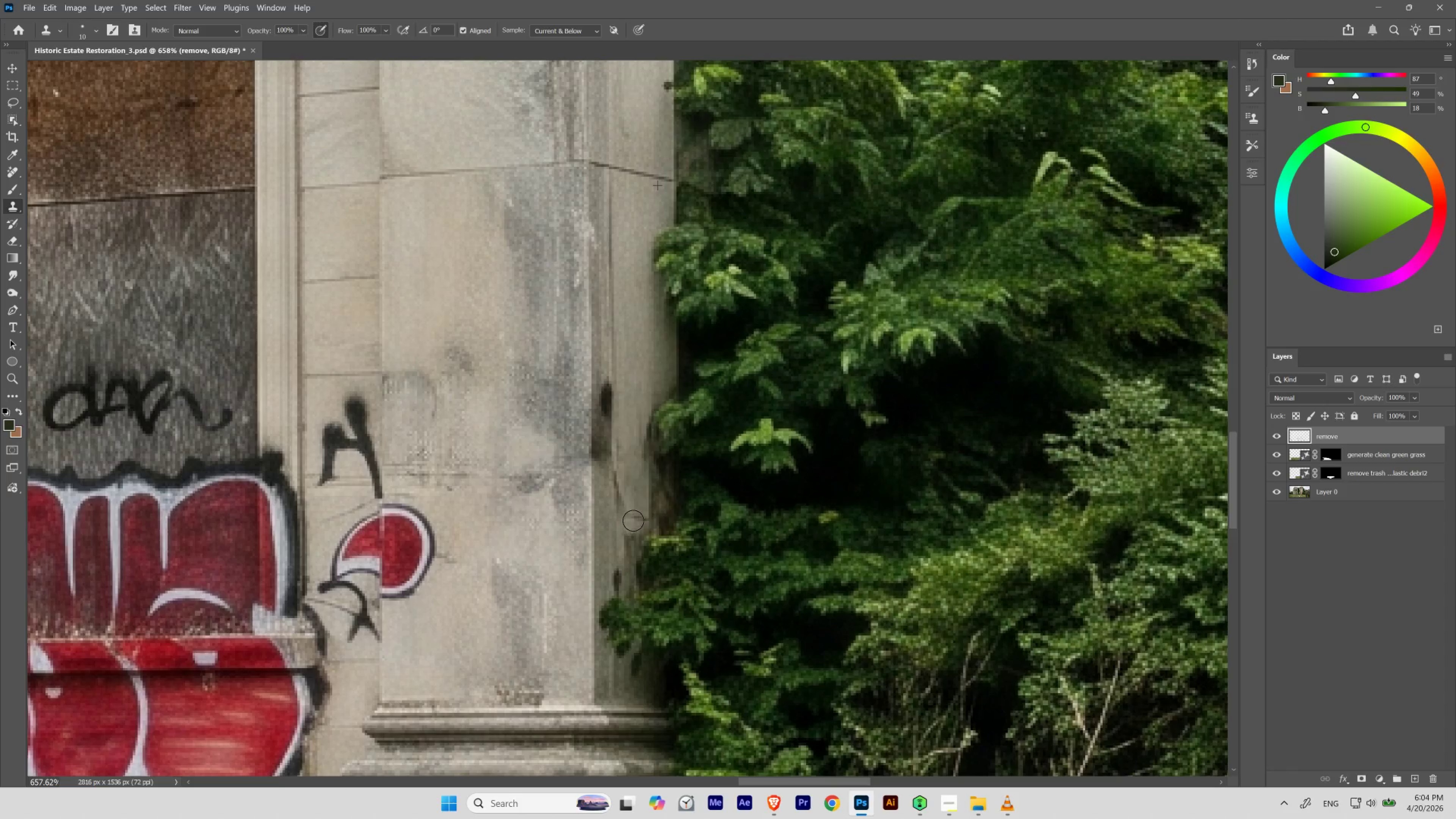 
hold_key(key=Space, duration=0.95)
 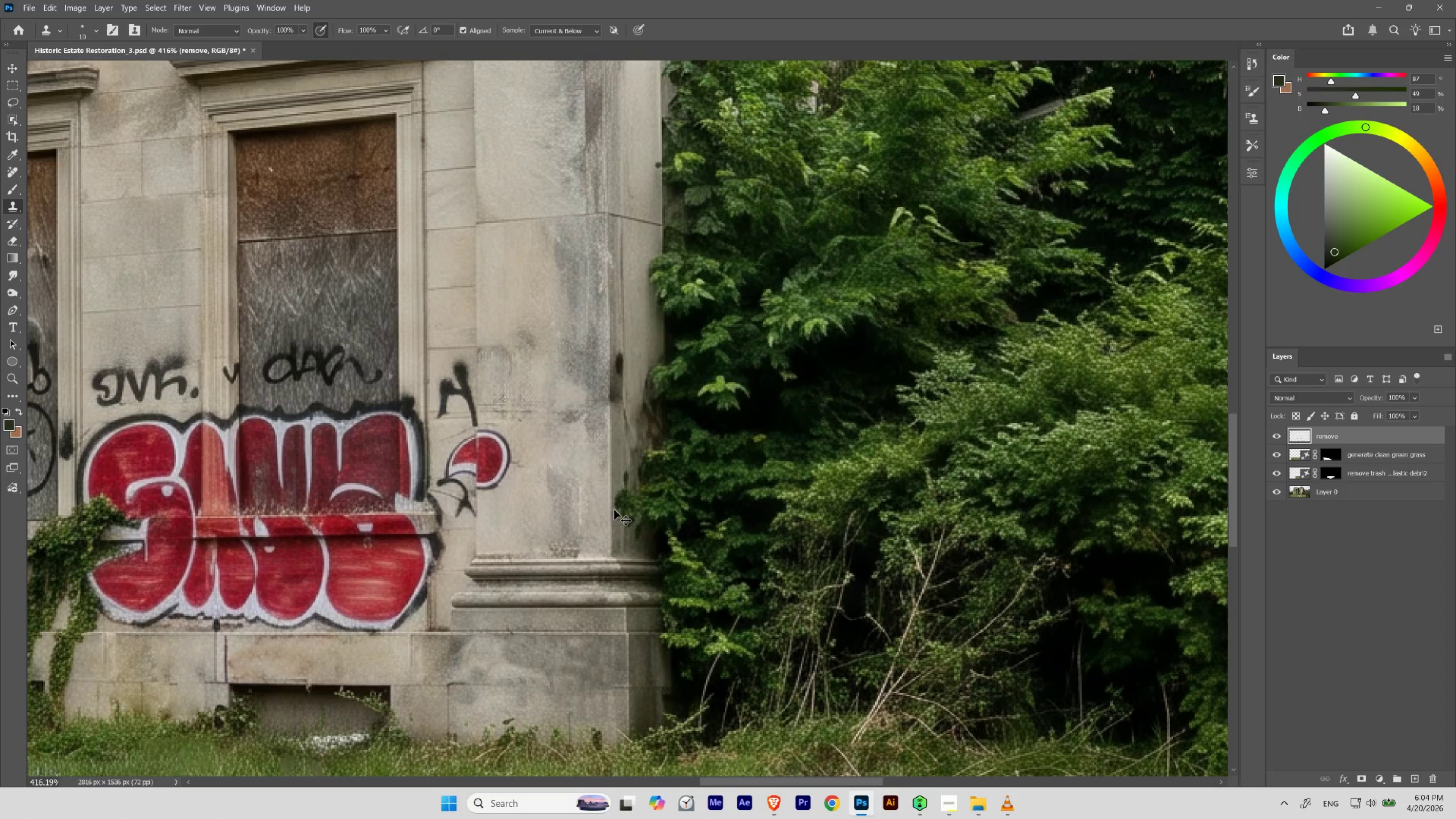 
left_click_drag(start_coordinate=[641, 302], to_coordinate=[618, 370])
 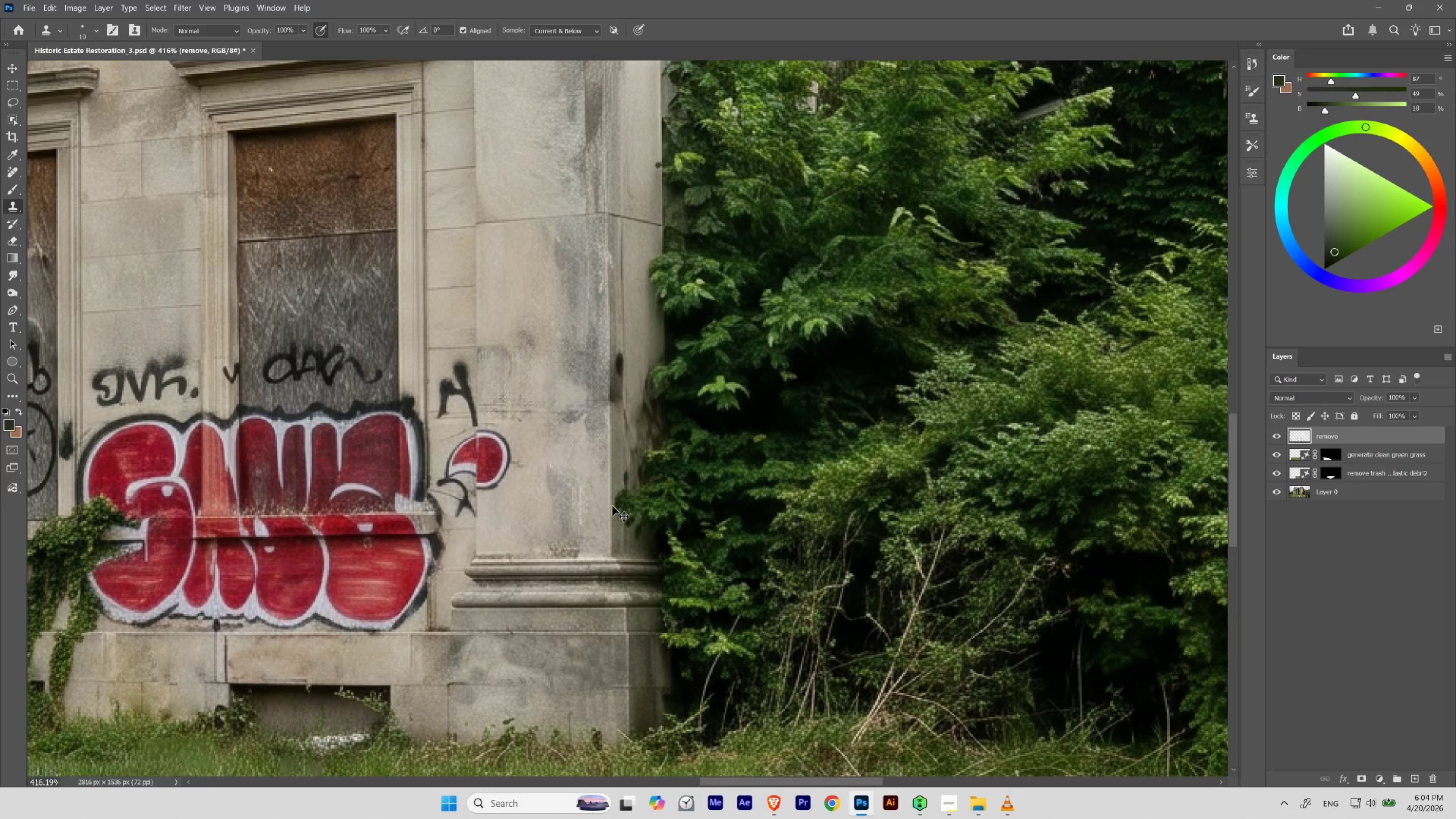 
key(Control+Z)
 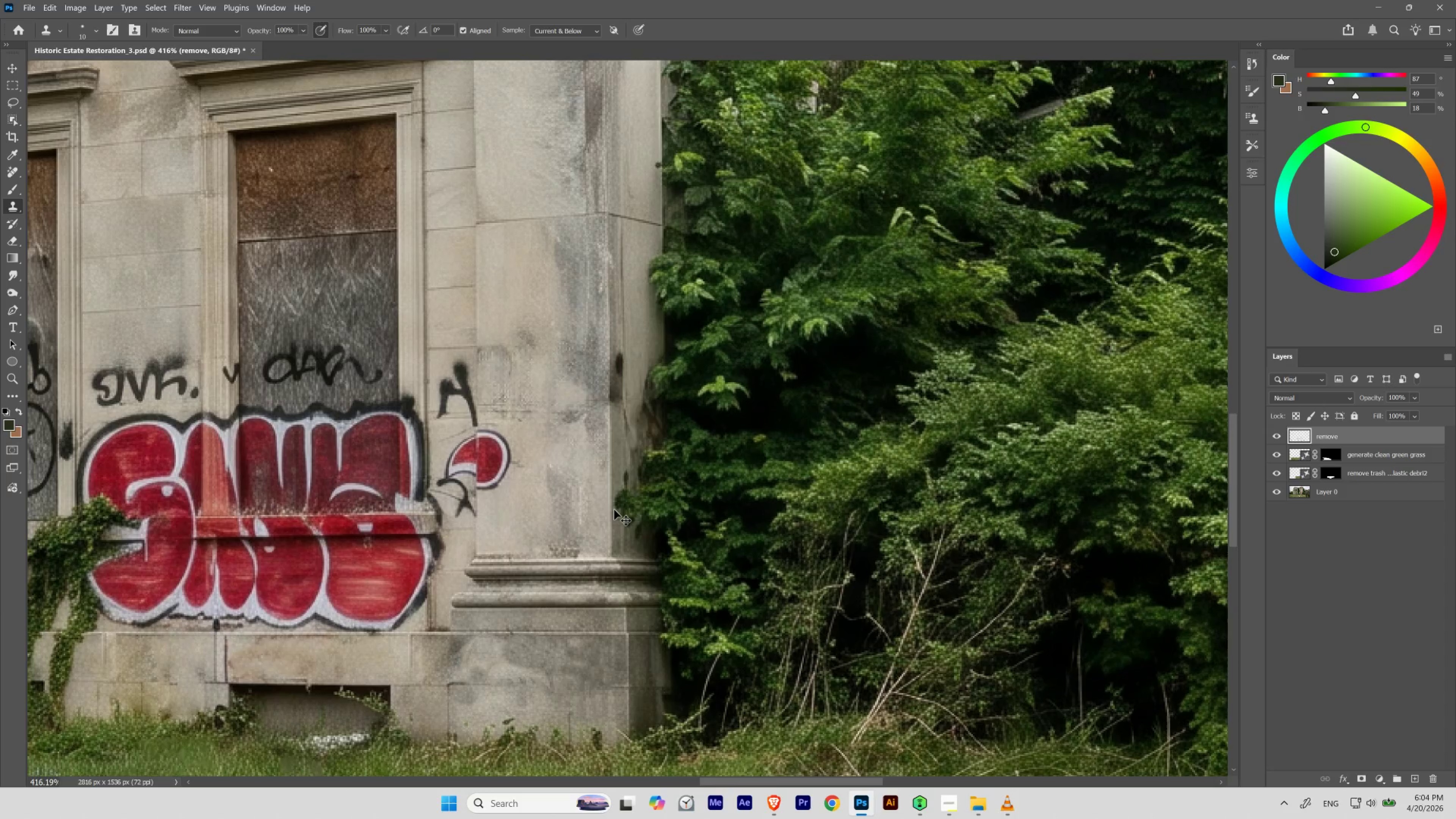 
key(Control+Shift+ShiftLeft)
 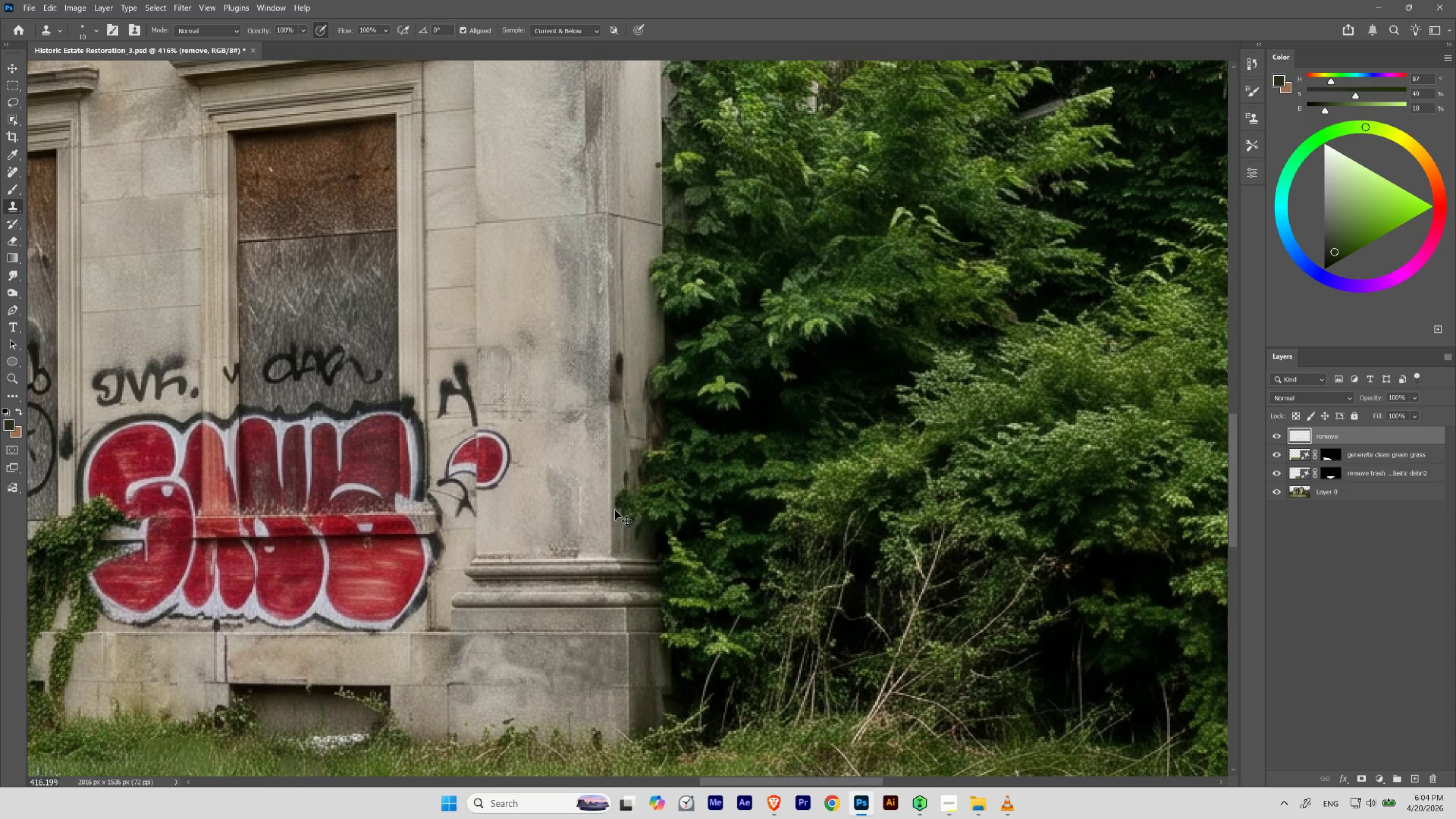 
key(Control+Shift+Z)
 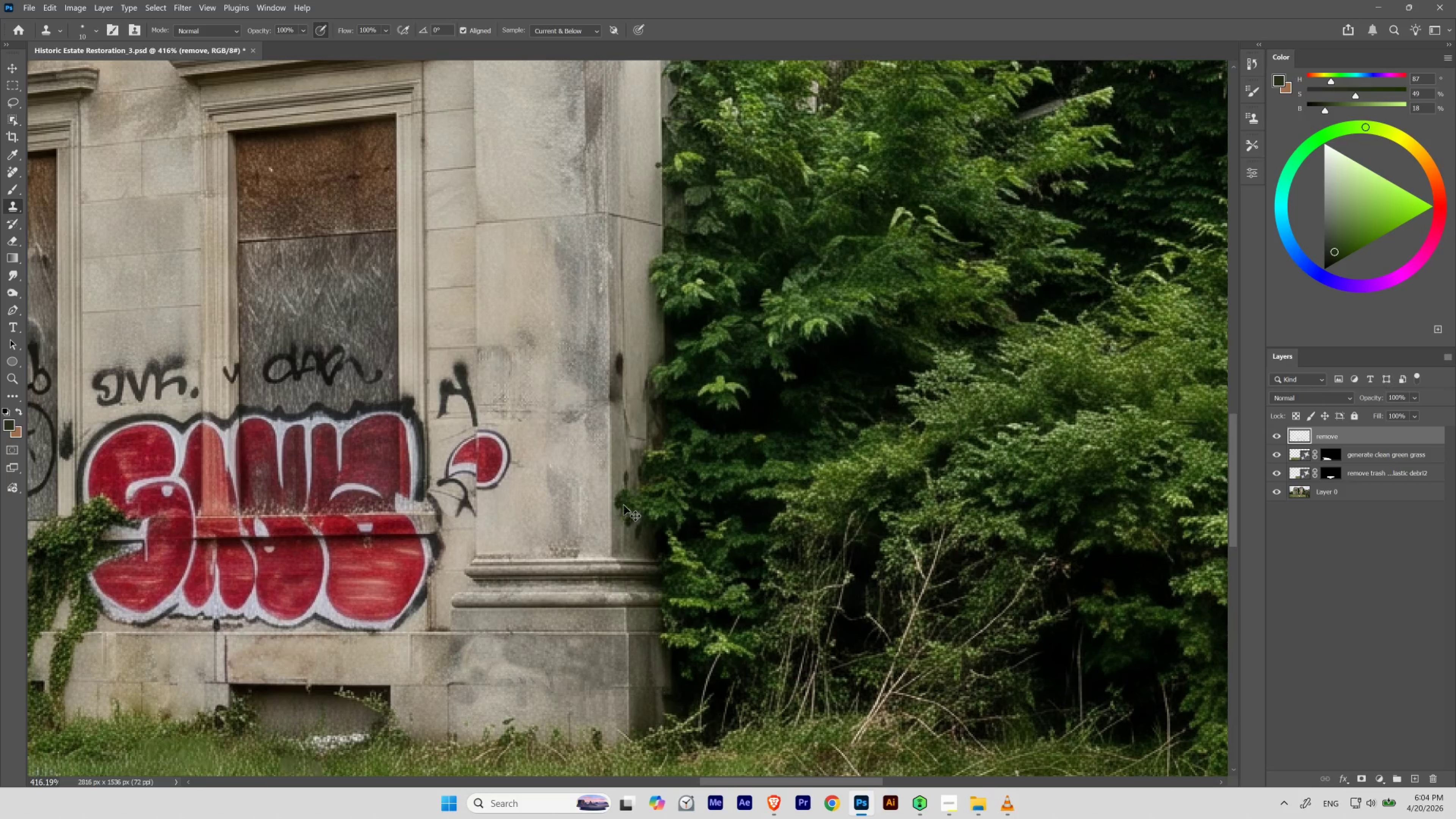 
hold_key(key=Space, duration=1.25)
 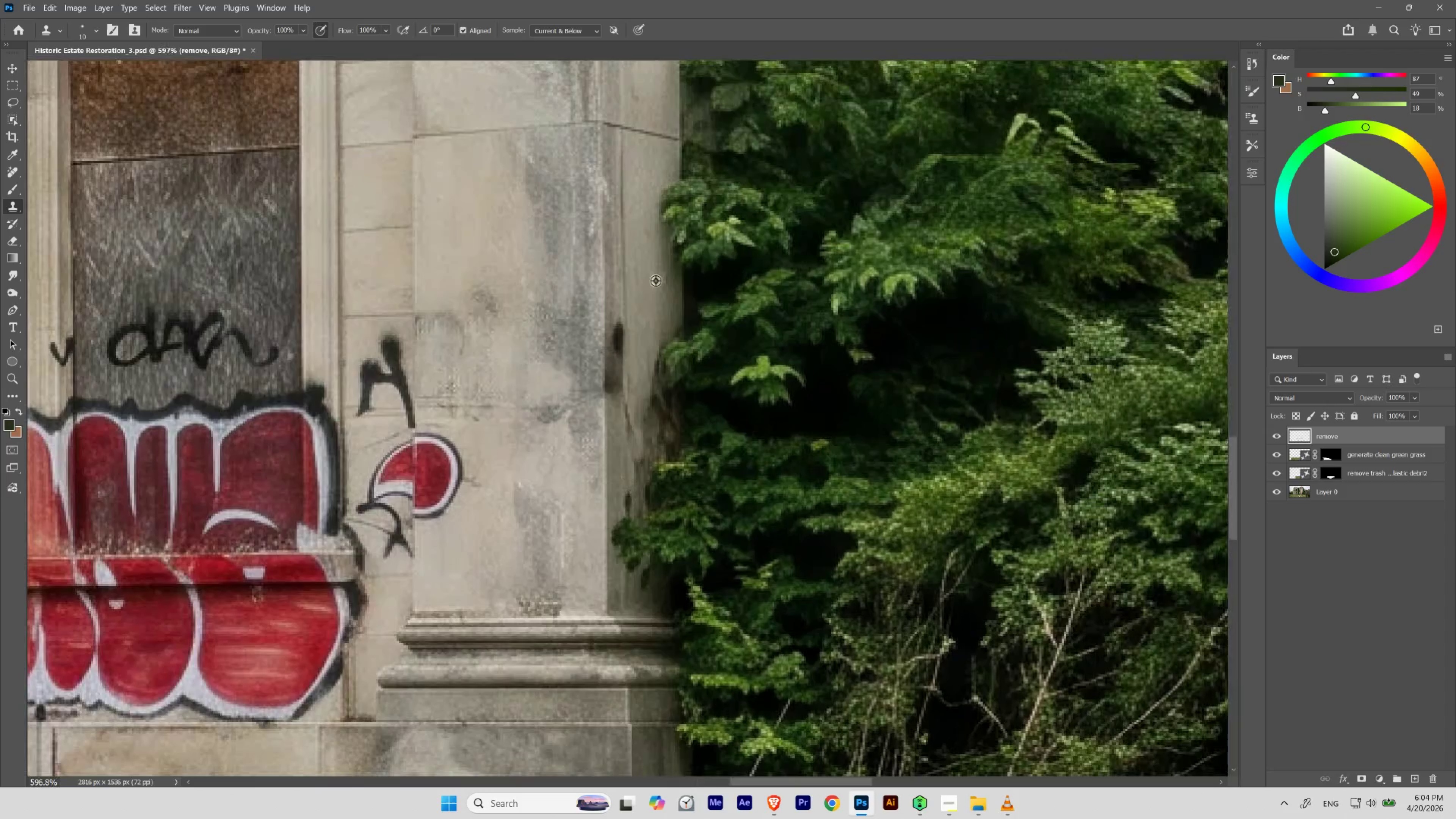 
left_click_drag(start_coordinate=[622, 423], to_coordinate=[619, 474])
 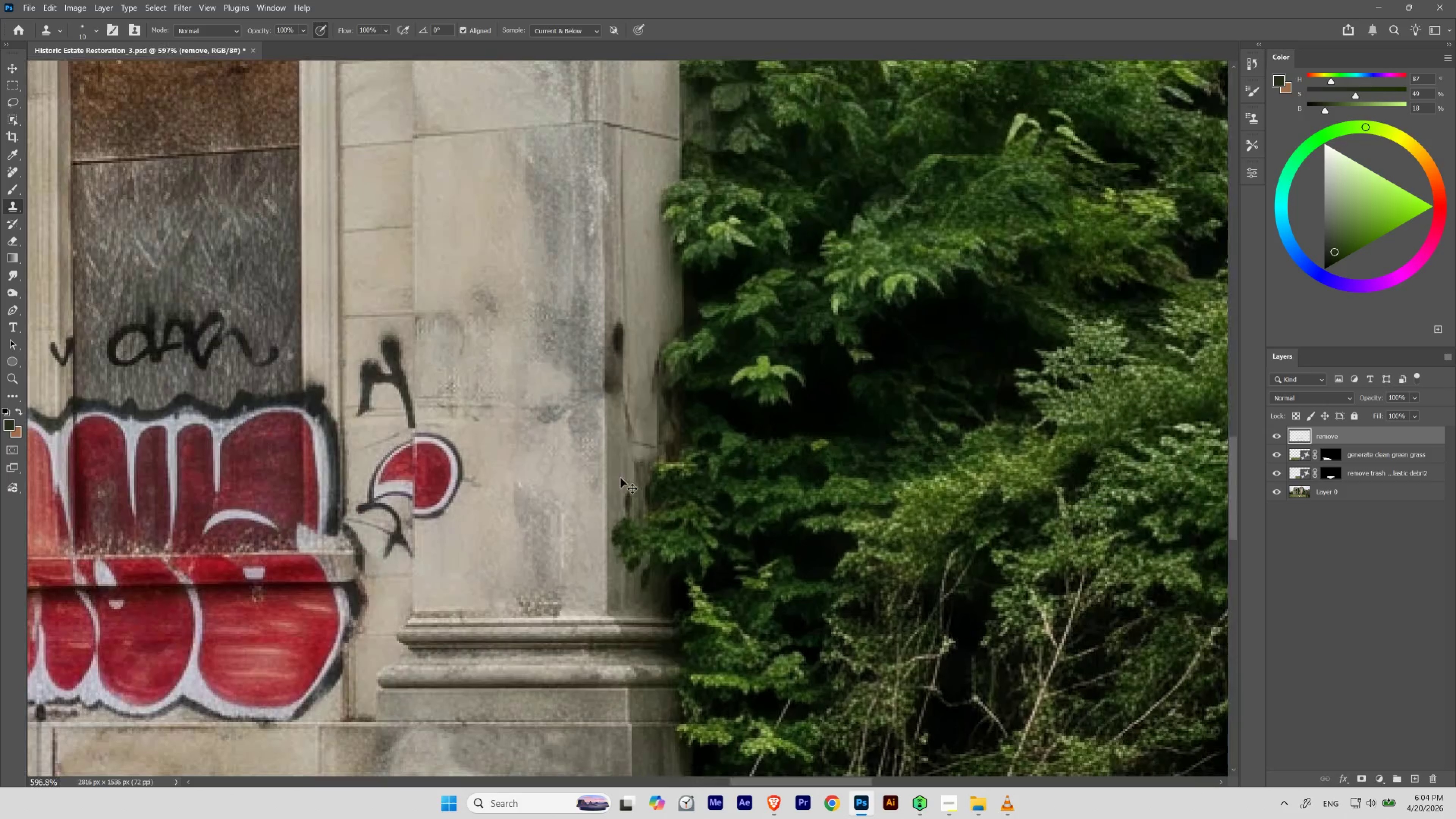 
key(Control+Z)
 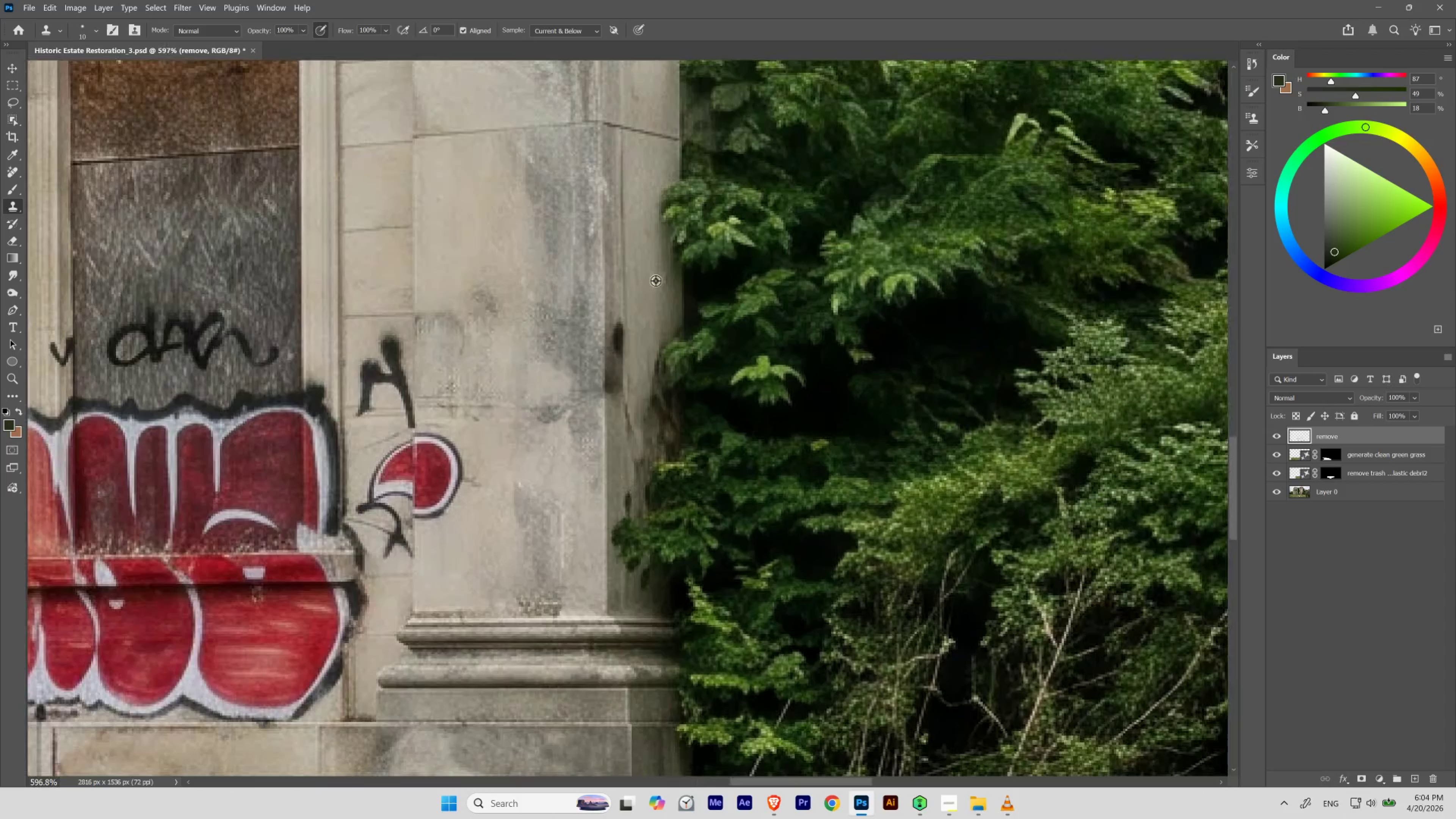 
hold_key(key=AltLeft, duration=0.55)
left_click([646, 273])
 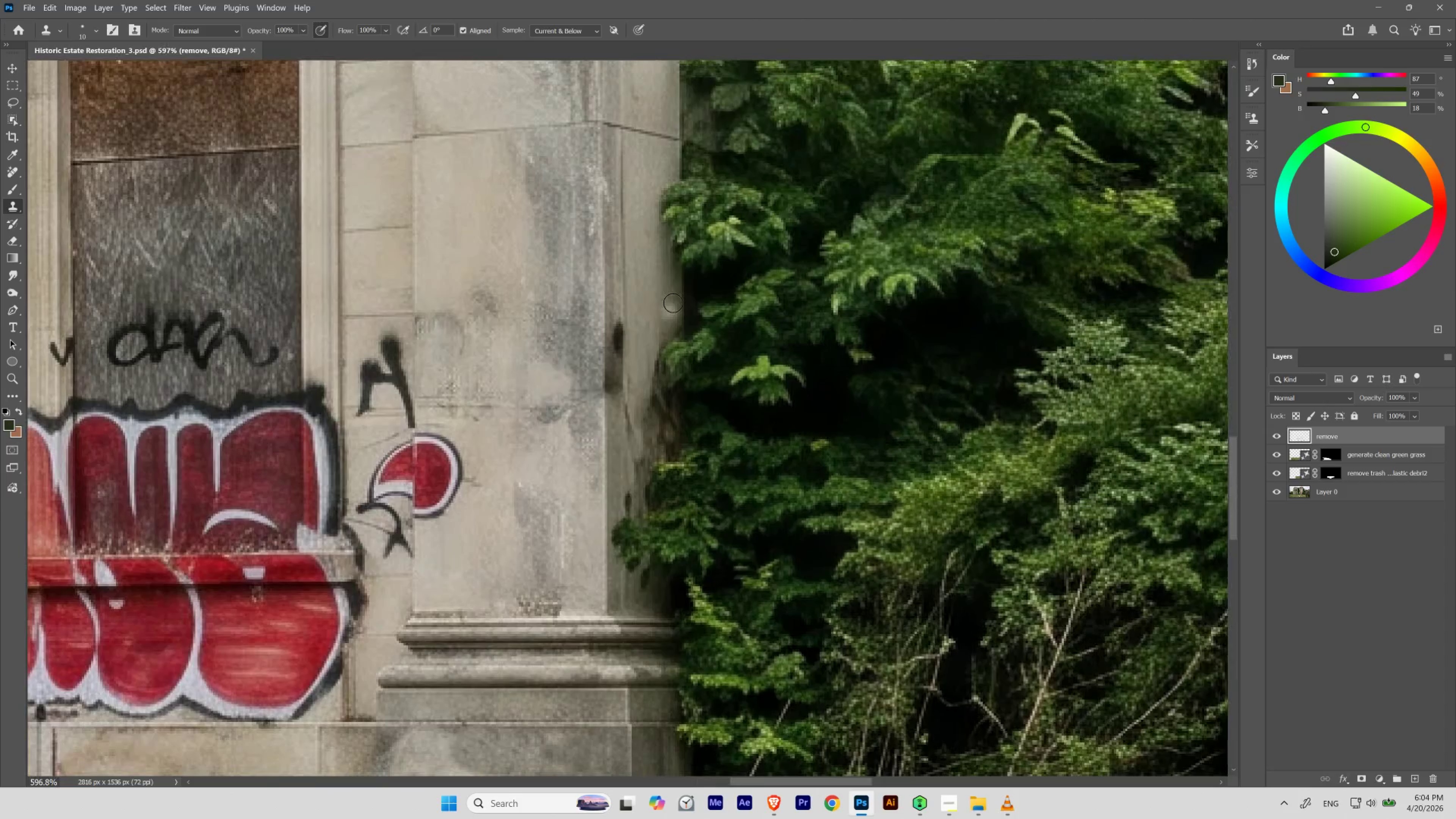 
hold_key(key=AltLeft, duration=1.16)
left_click([672, 294])
 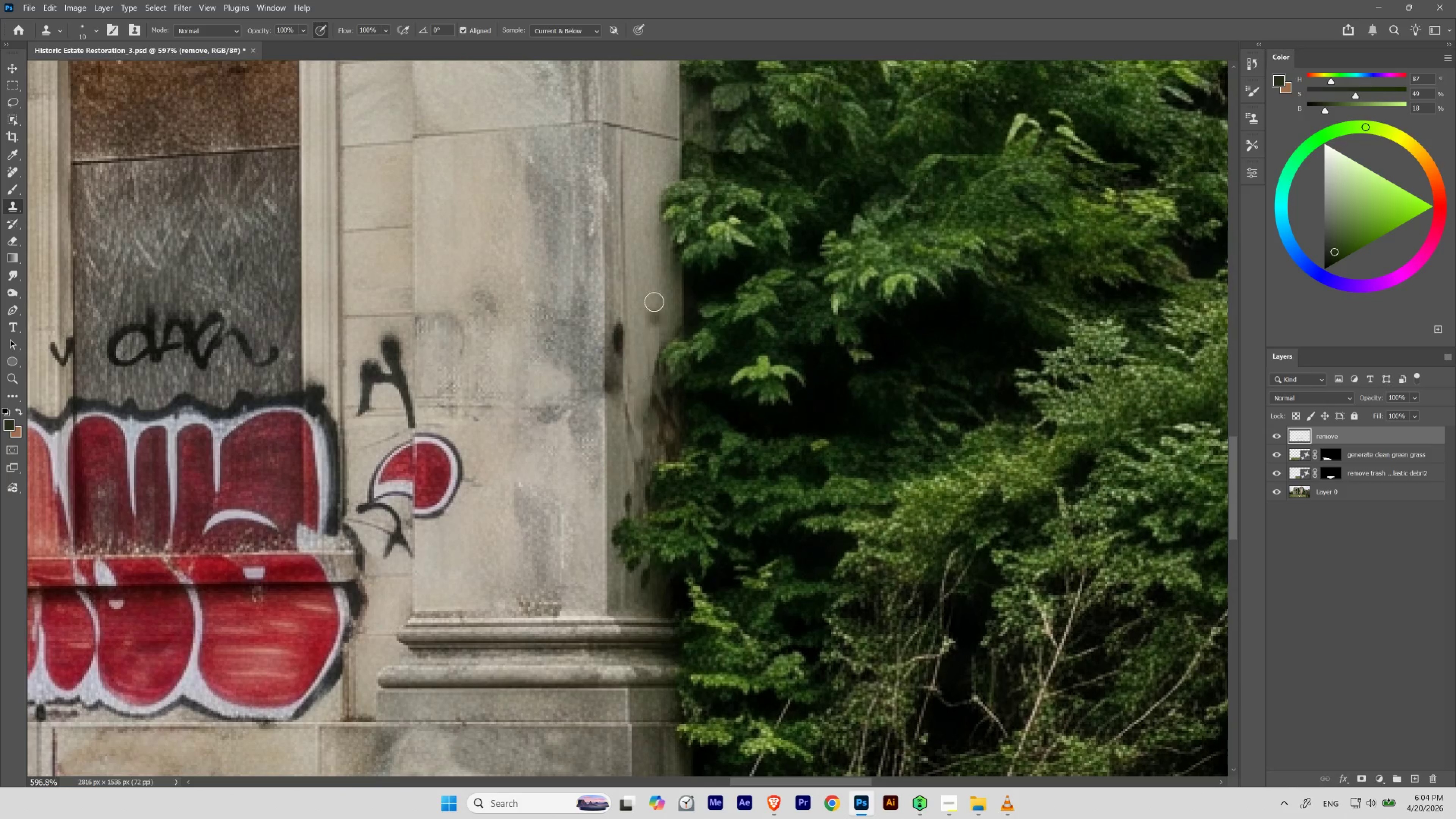 
hold_key(key=AltLeft, duration=0.61)
left_click([649, 288])
 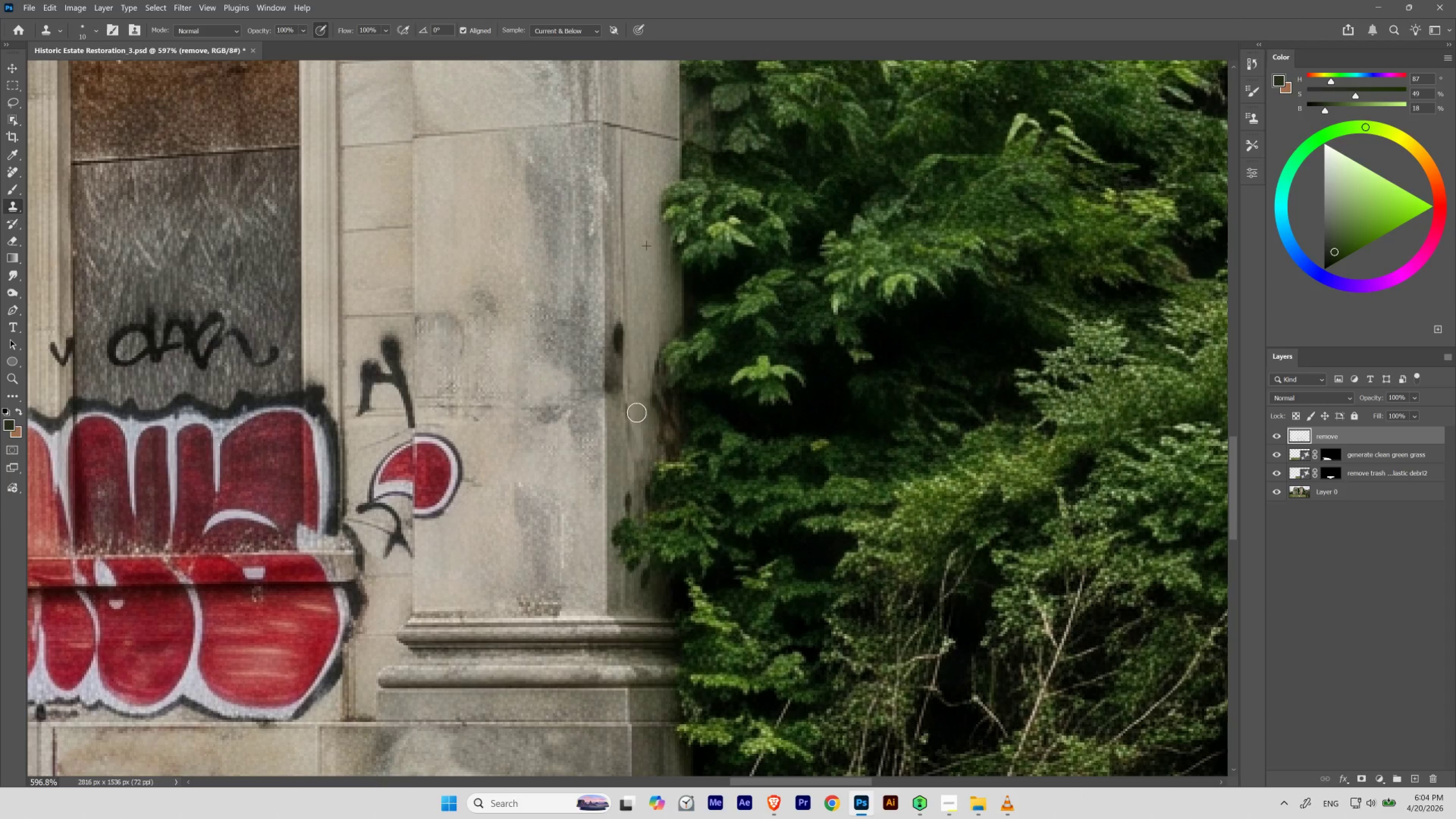 
hold_key(key=ControlLeft, duration=0.86)
 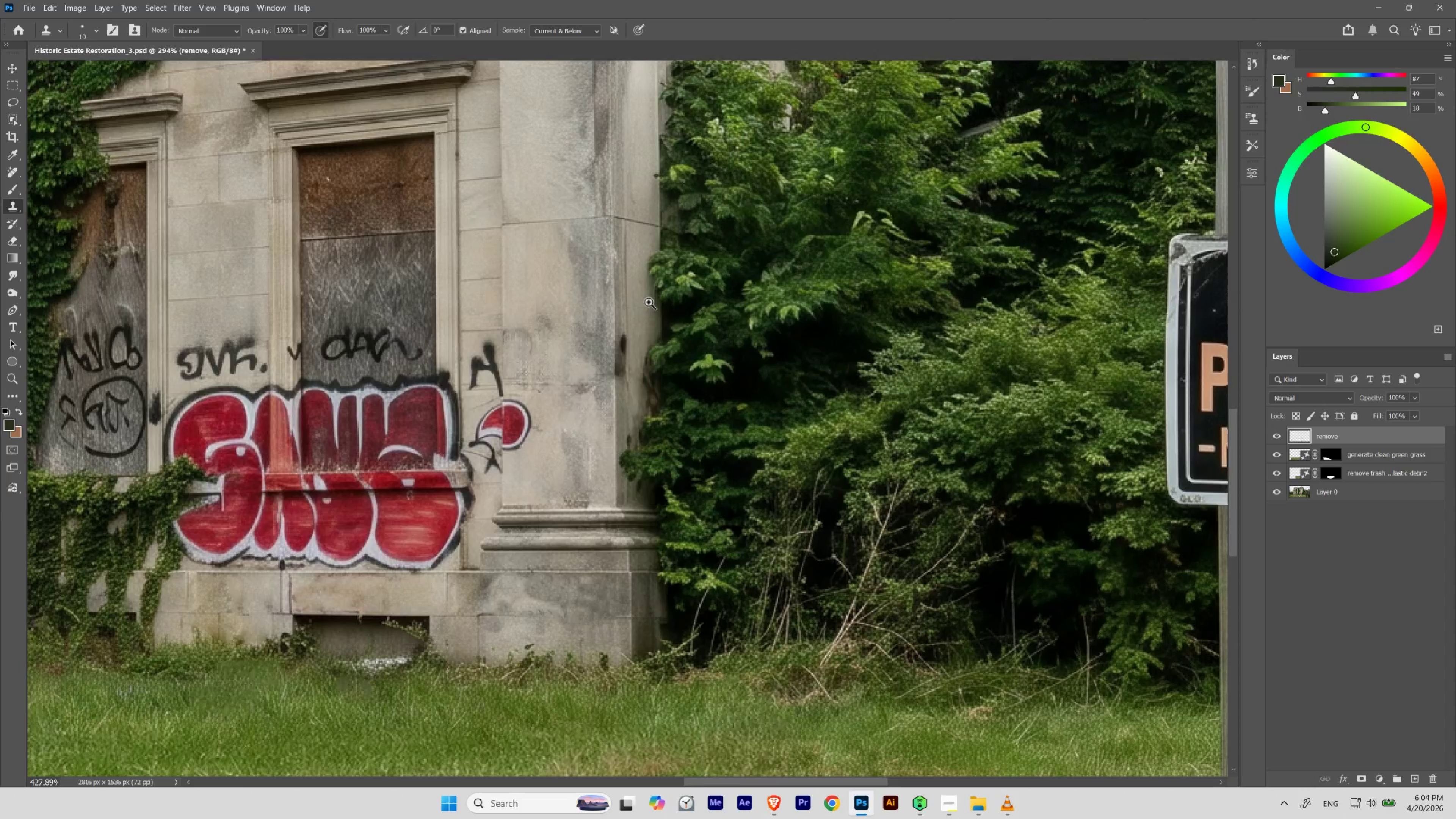 
hold_key(key=Space, duration=1.83)
 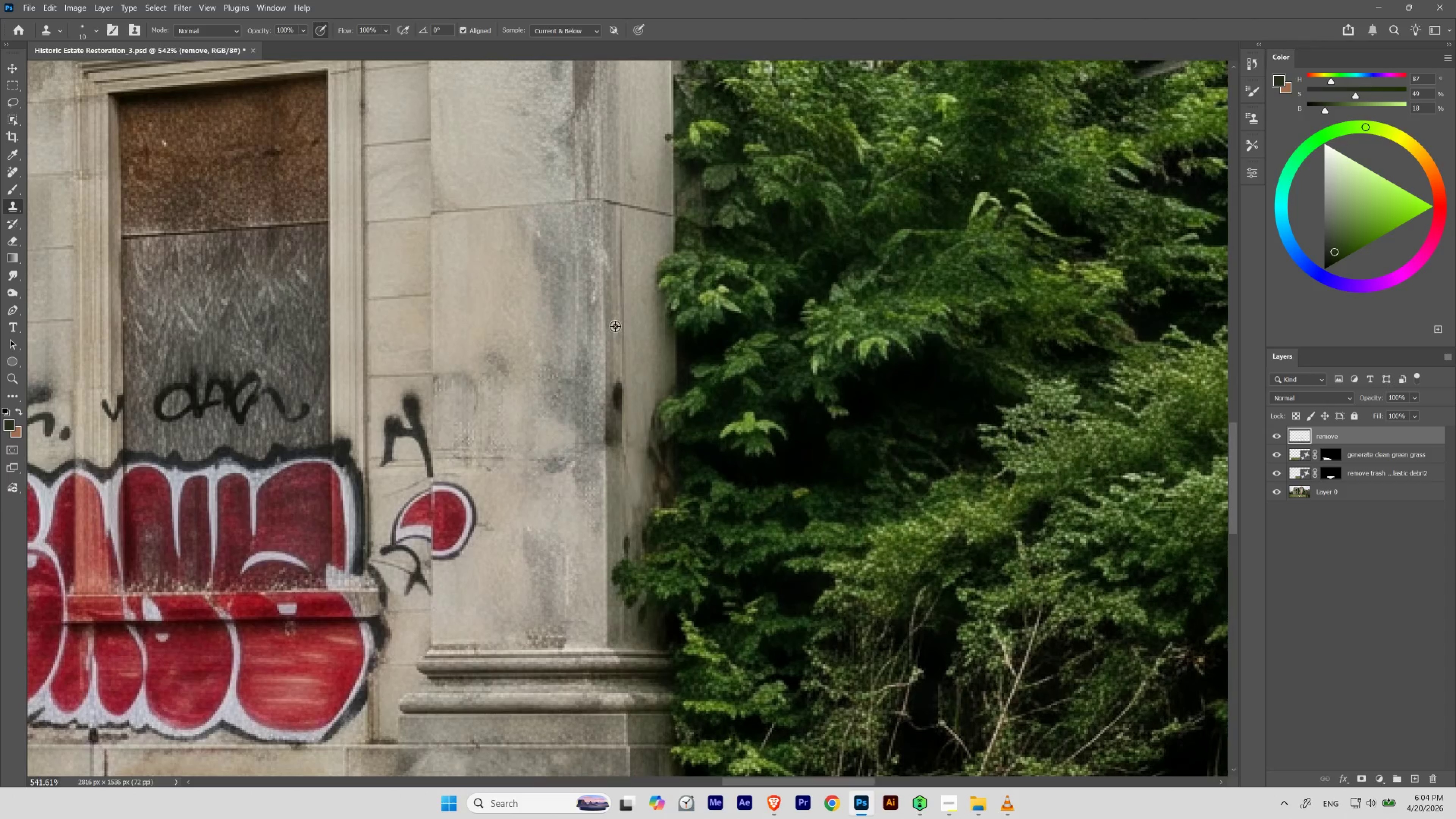 
left_click_drag(start_coordinate=[631, 317], to_coordinate=[603, 378])
 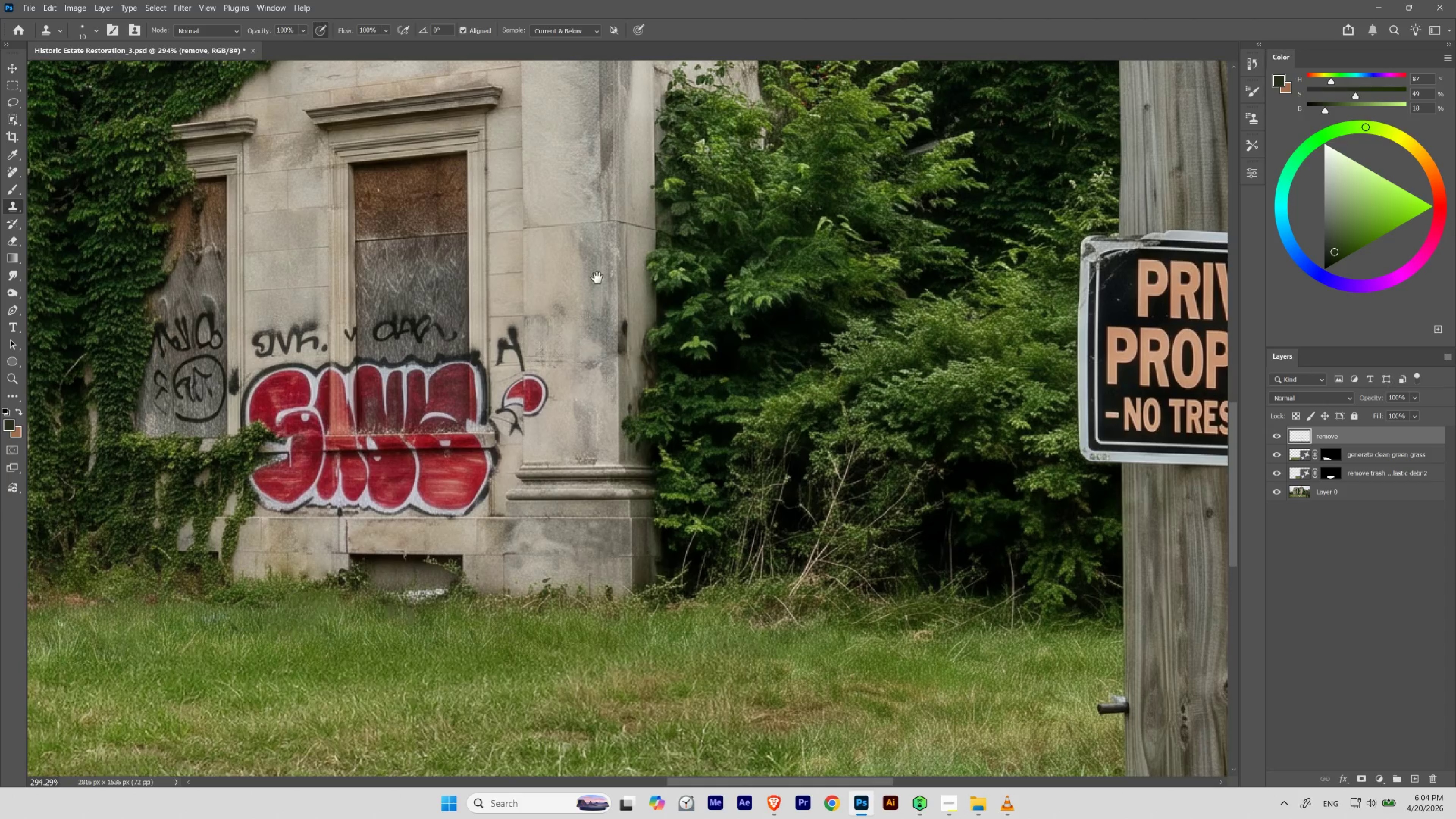 
hold_key(key=ControlLeft, duration=0.61)
left_click_drag(start_coordinate=[633, 246], to_coordinate=[654, 327])
 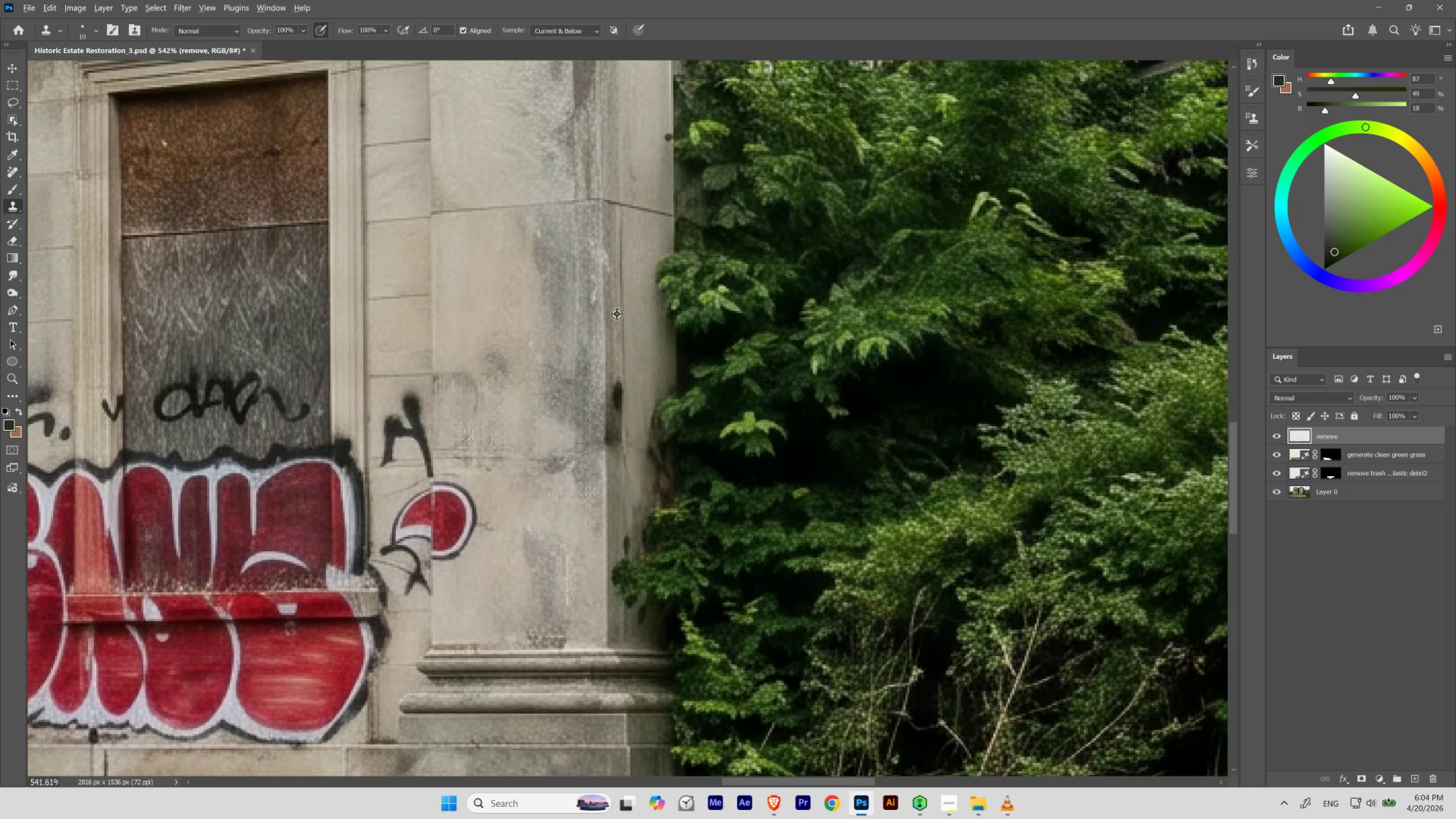 
hold_key(key=AltLeft, duration=0.55)
left_click([614, 307])
 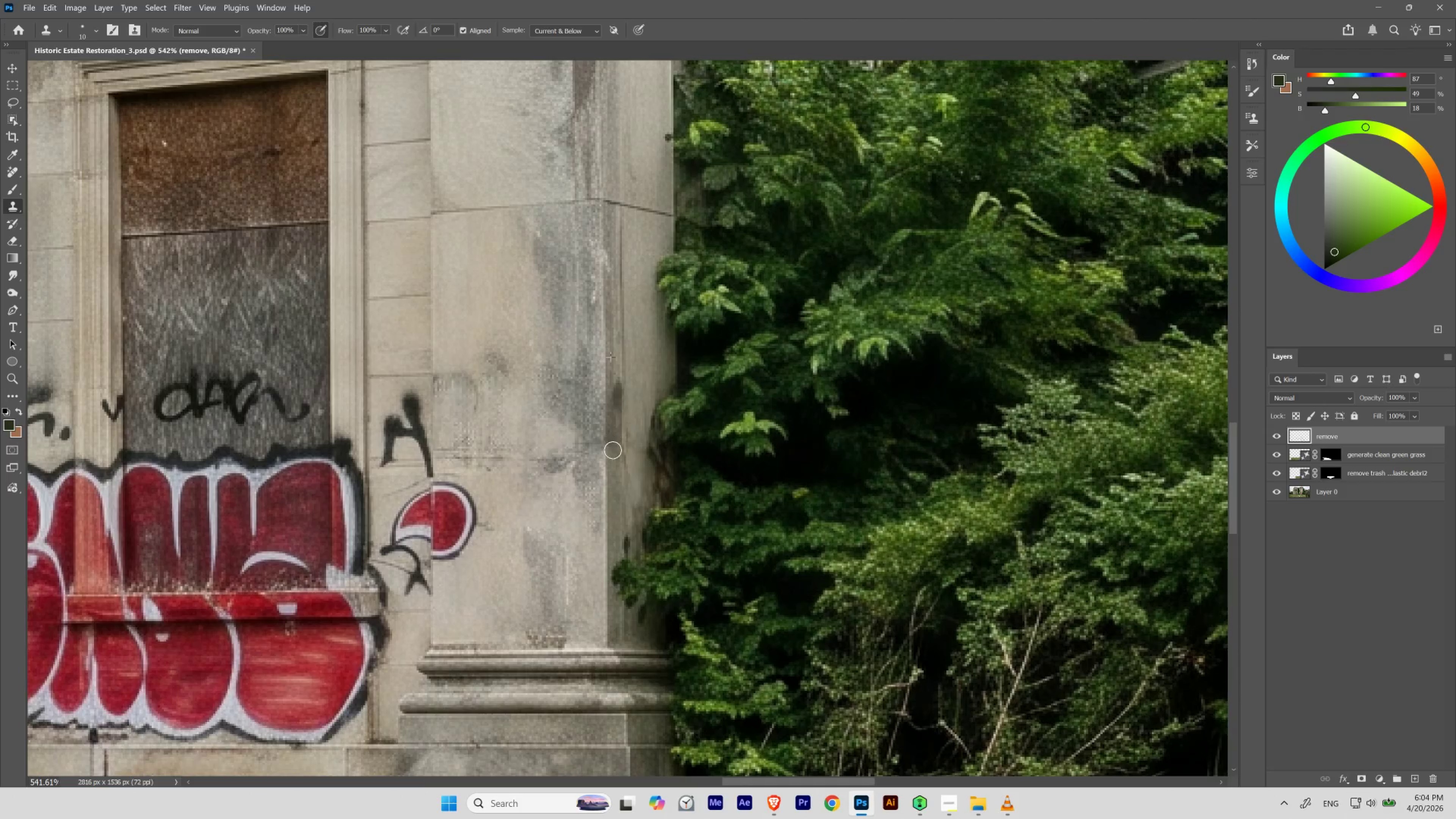 
hold_key(key=Space, duration=4.31)
 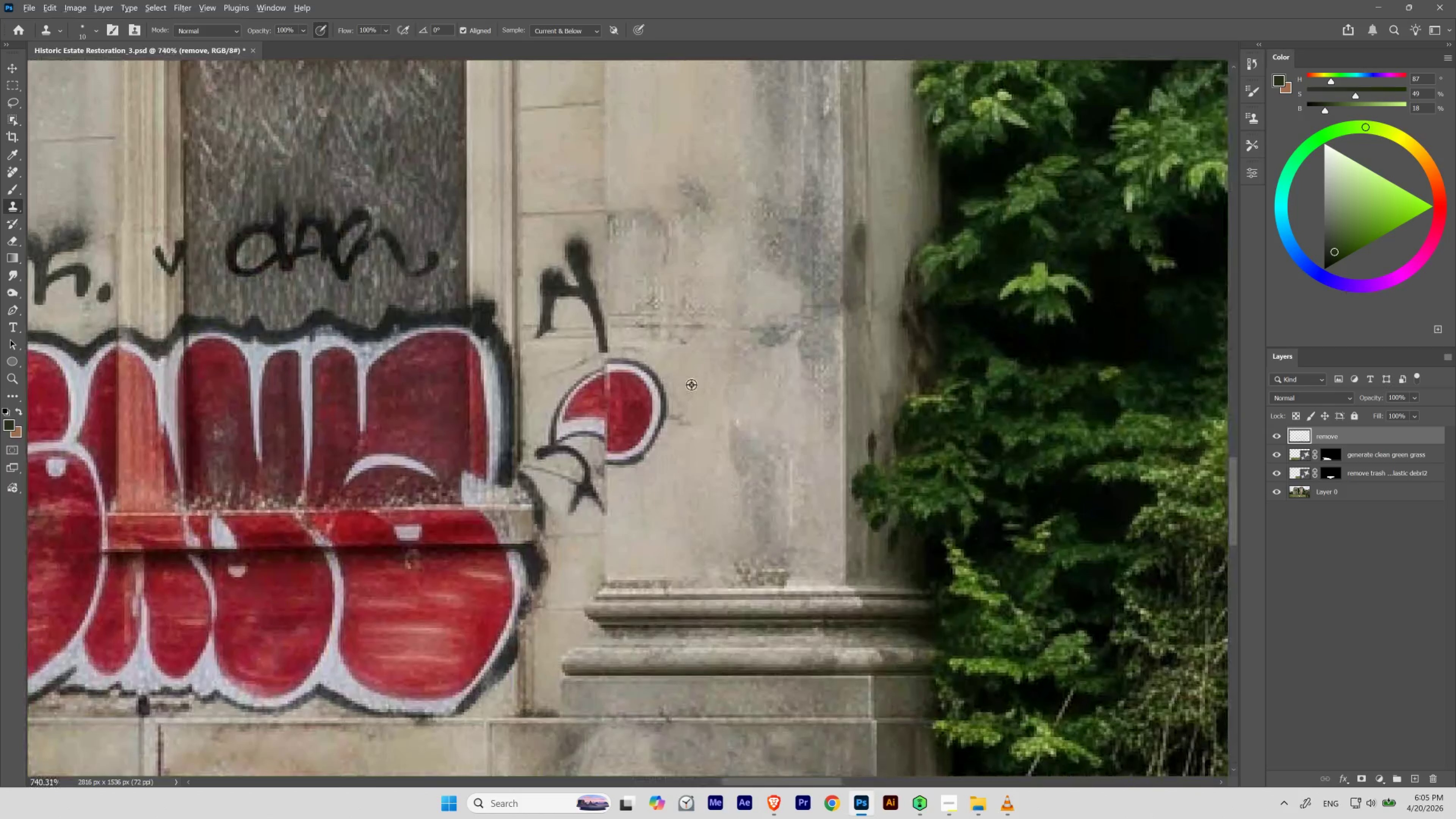 
hold_key(key=ControlLeft, duration=0.59)
left_click_drag(start_coordinate=[618, 319], to_coordinate=[596, 370])
 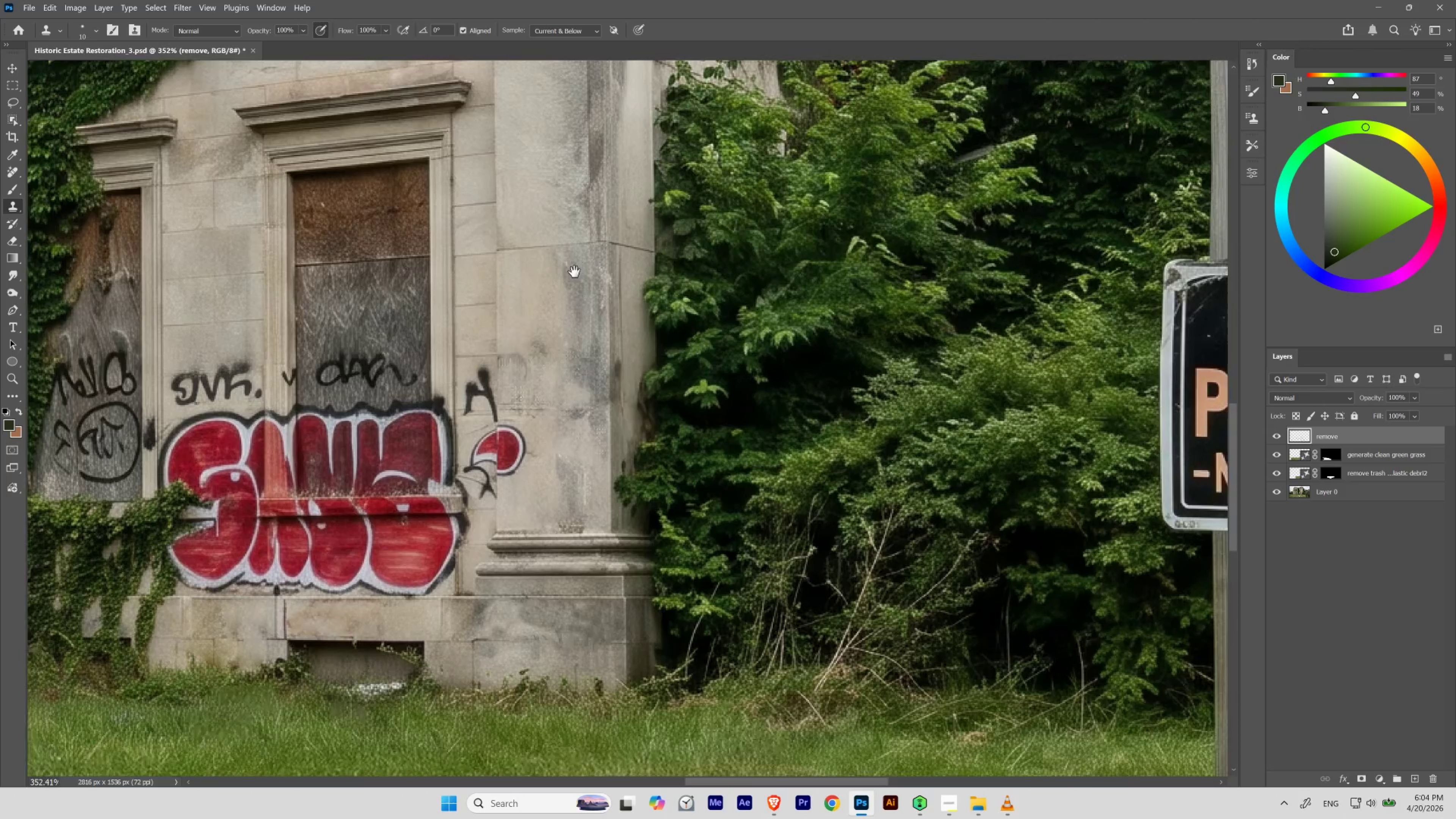 
left_click_drag(start_coordinate=[574, 272], to_coordinate=[659, 326])
 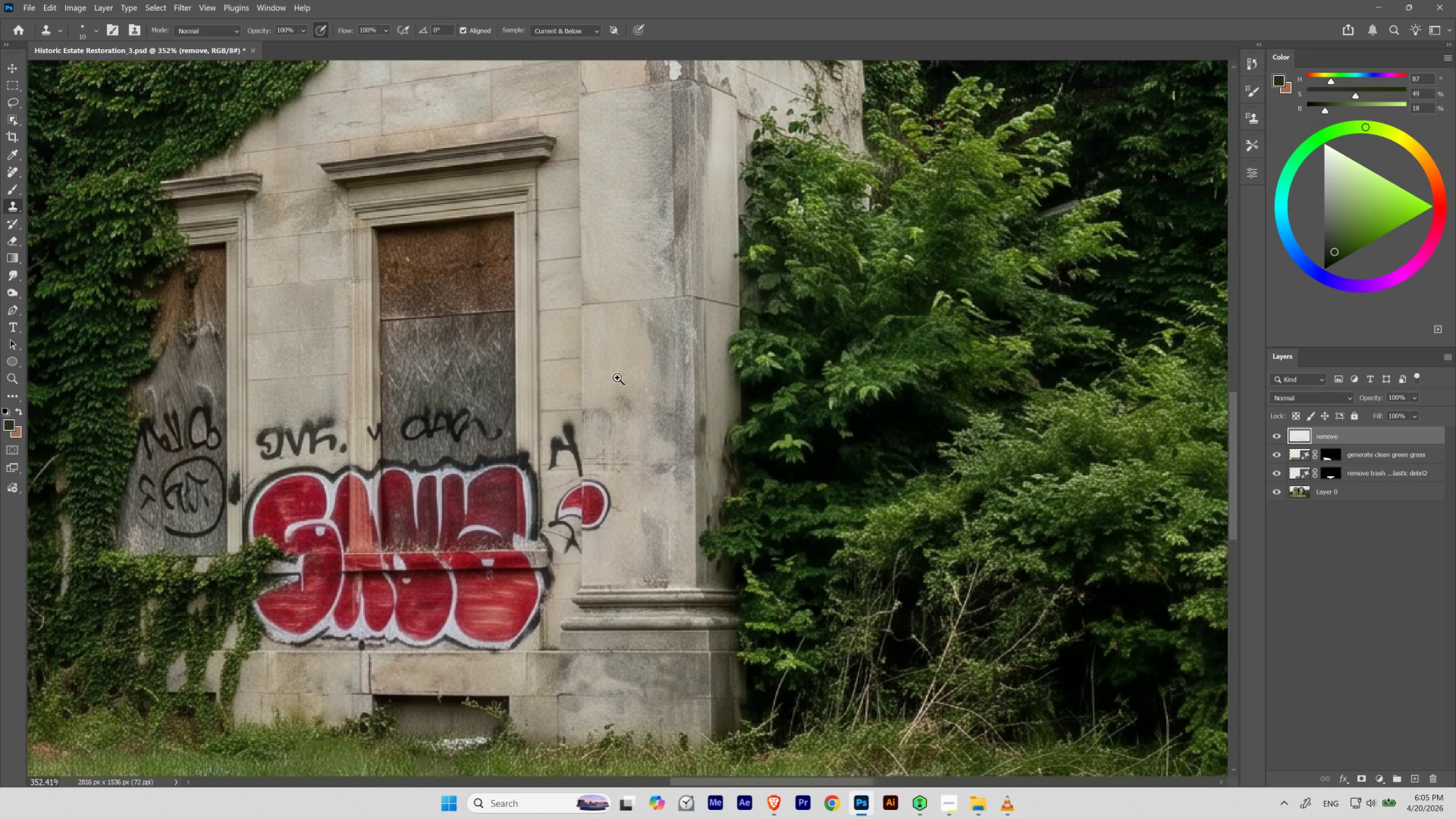 
hold_key(key=ControlLeft, duration=0.53)
left_click_drag(start_coordinate=[611, 374], to_coordinate=[609, 393])
 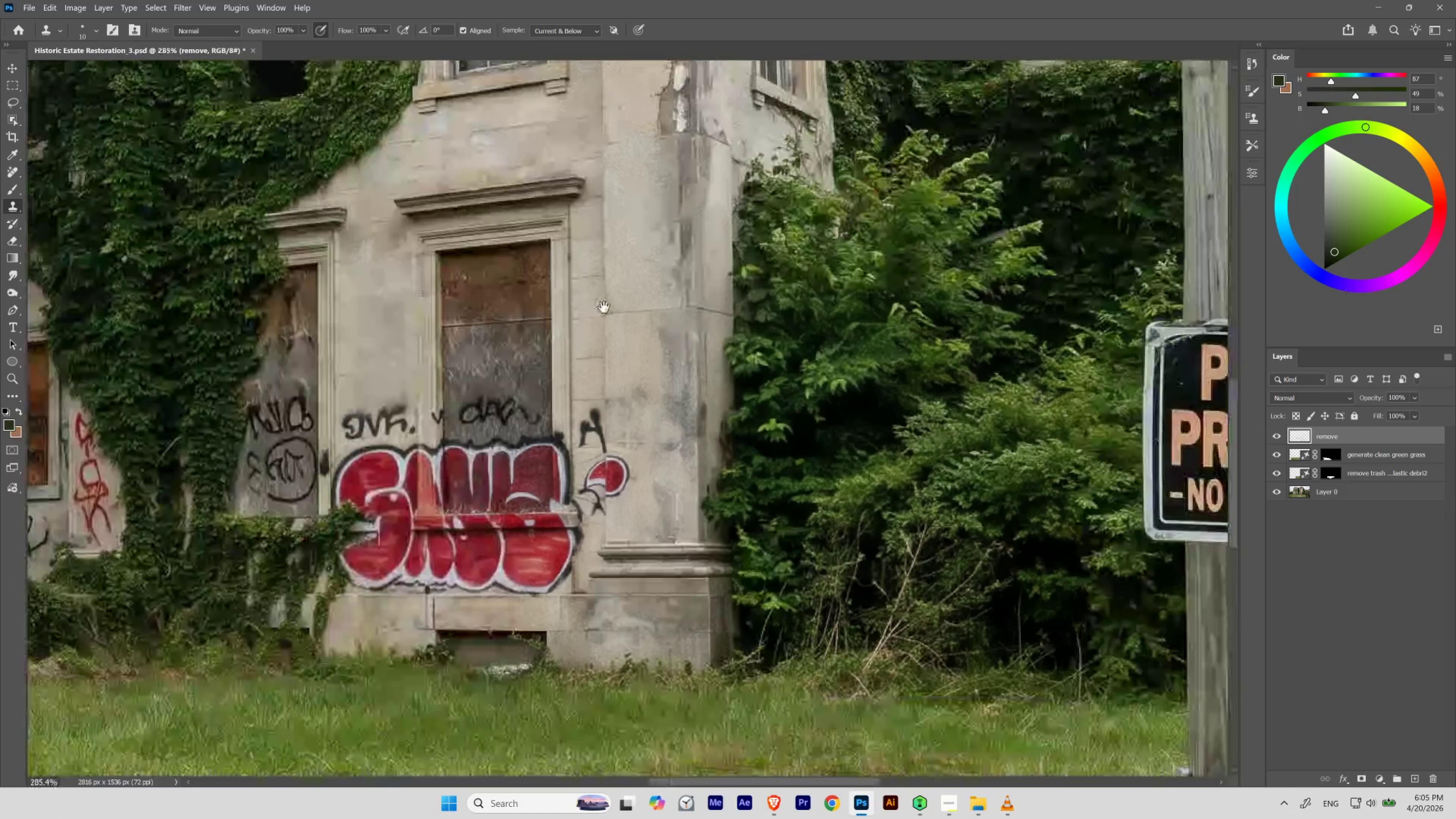 
left_click_drag(start_coordinate=[575, 309], to_coordinate=[658, 308])
 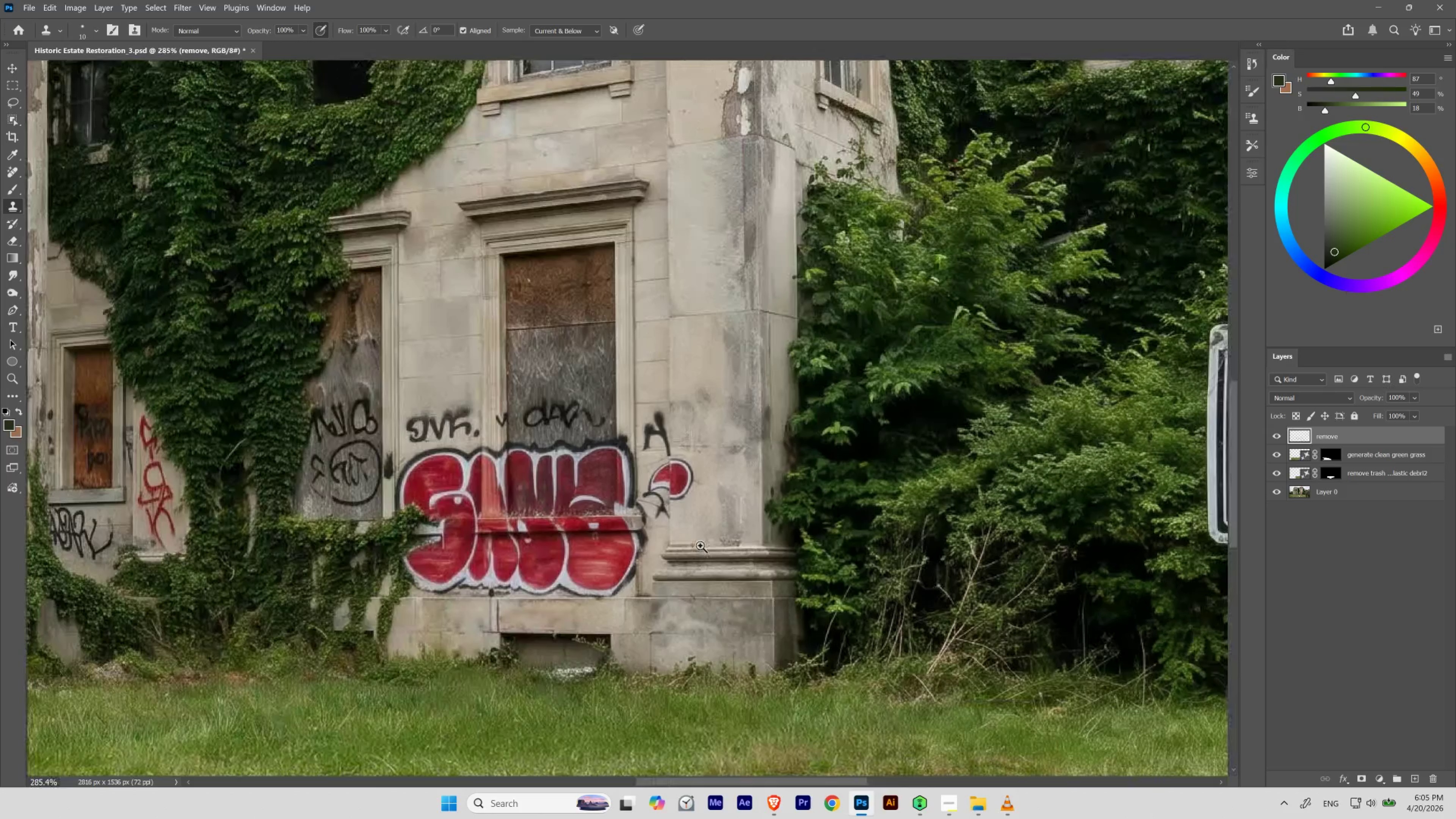 
hold_key(key=ControlLeft, duration=0.59)
left_click_drag(start_coordinate=[693, 485], to_coordinate=[724, 528])
 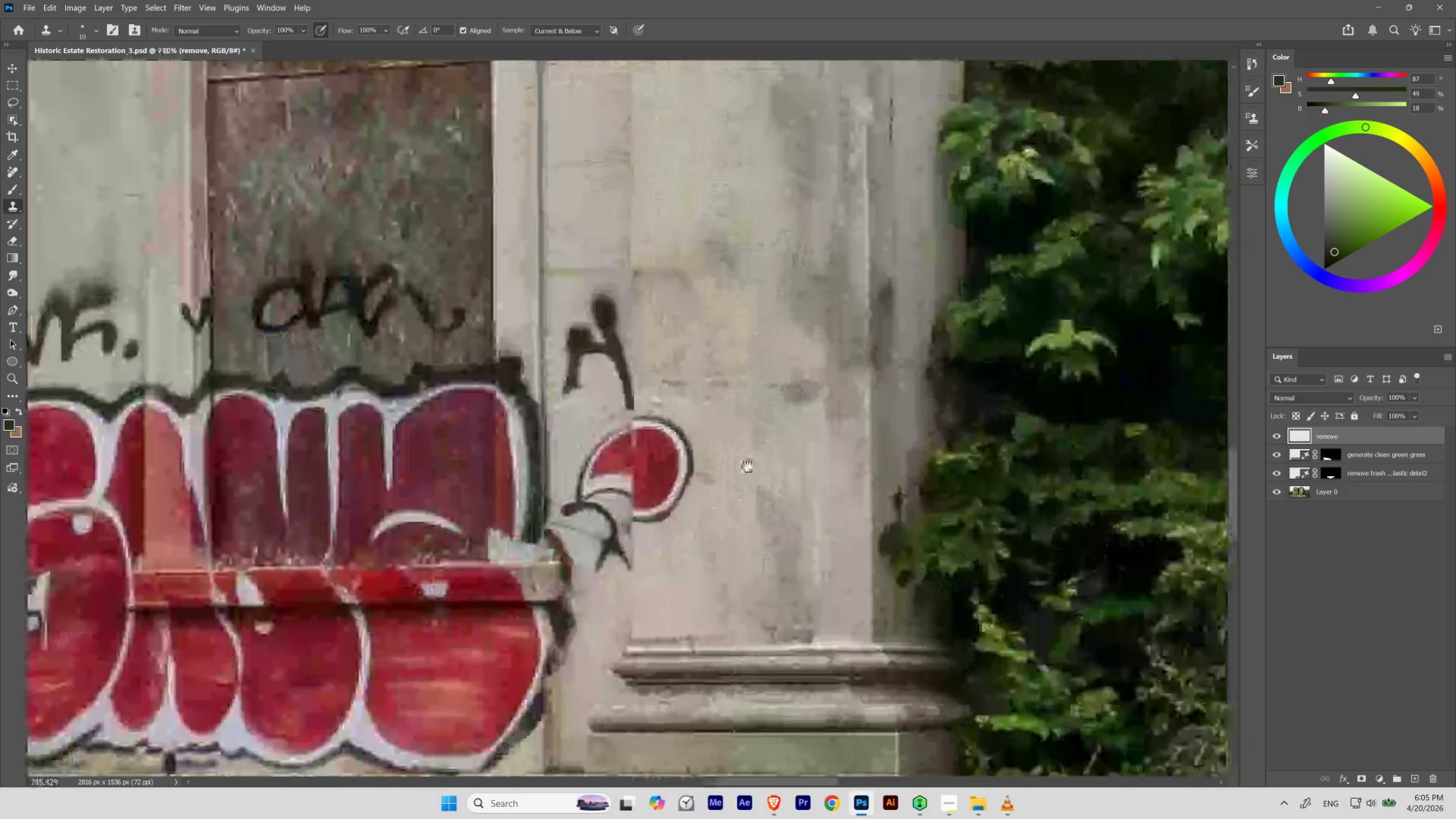 
left_click_drag(start_coordinate=[748, 466], to_coordinate=[721, 409])
 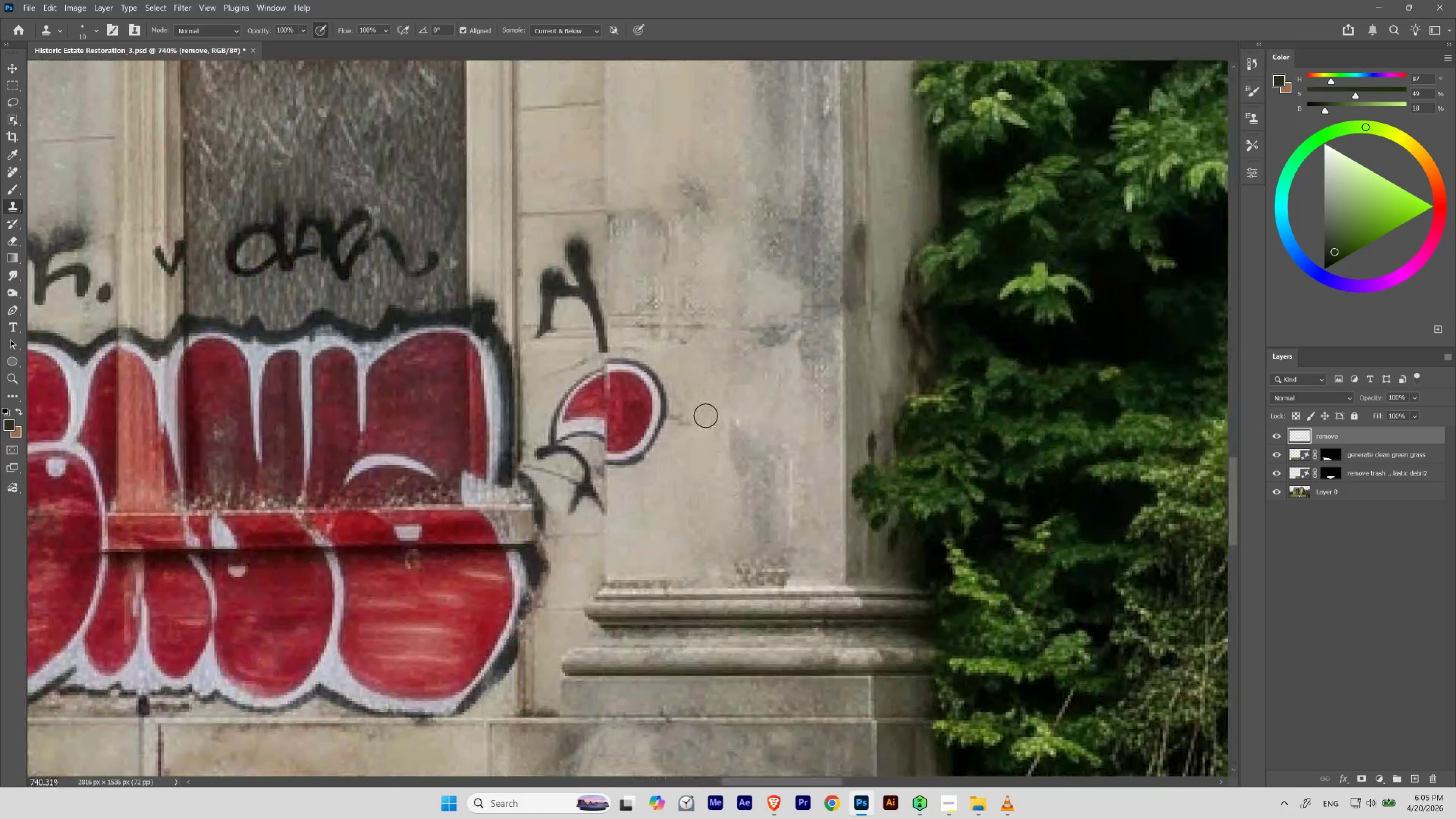 
hold_key(key=AltLeft, duration=0.75)
left_click([692, 384])
 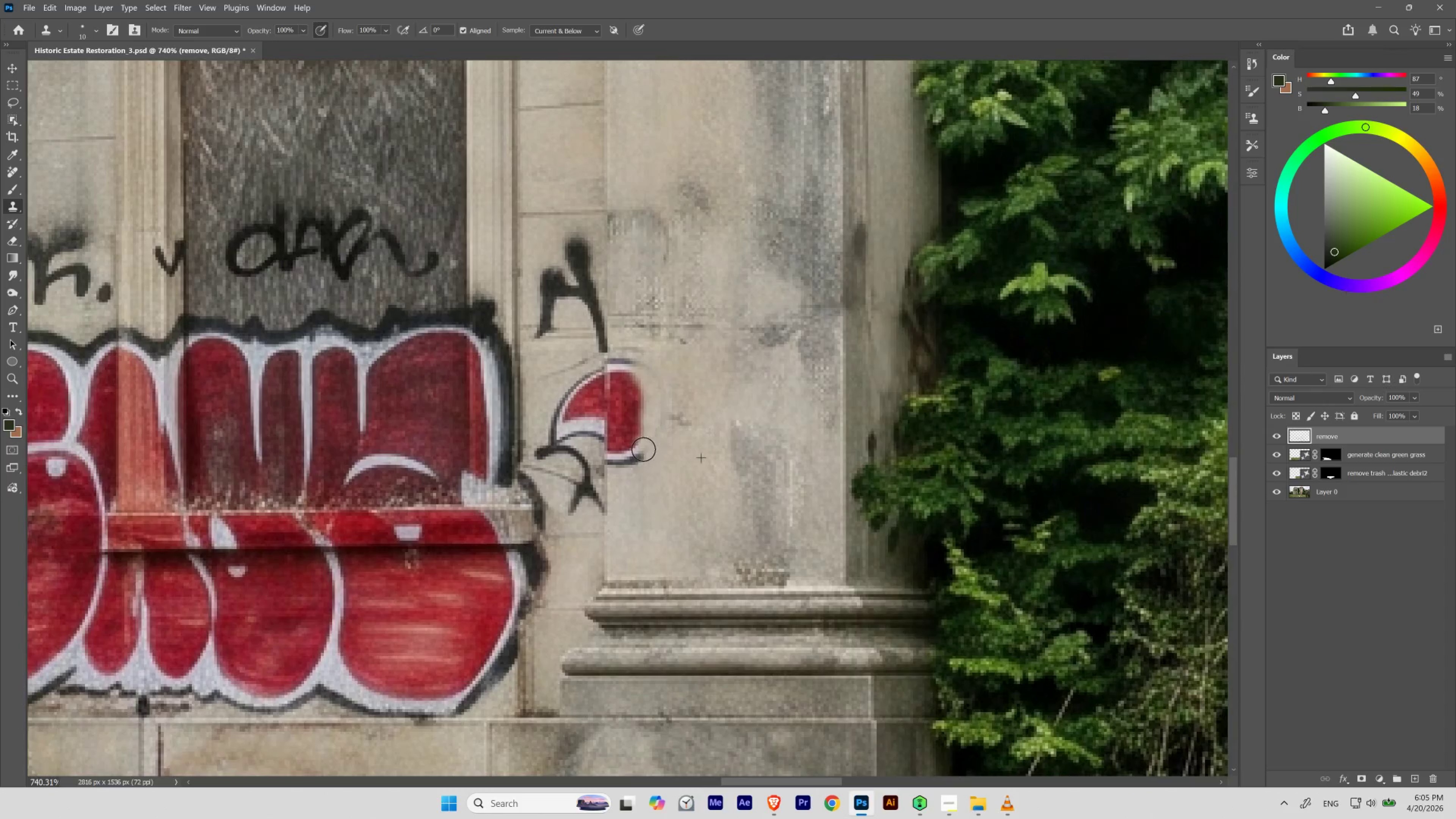 
hold_key(key=AltLeft, duration=0.41)
left_click([689, 379])
 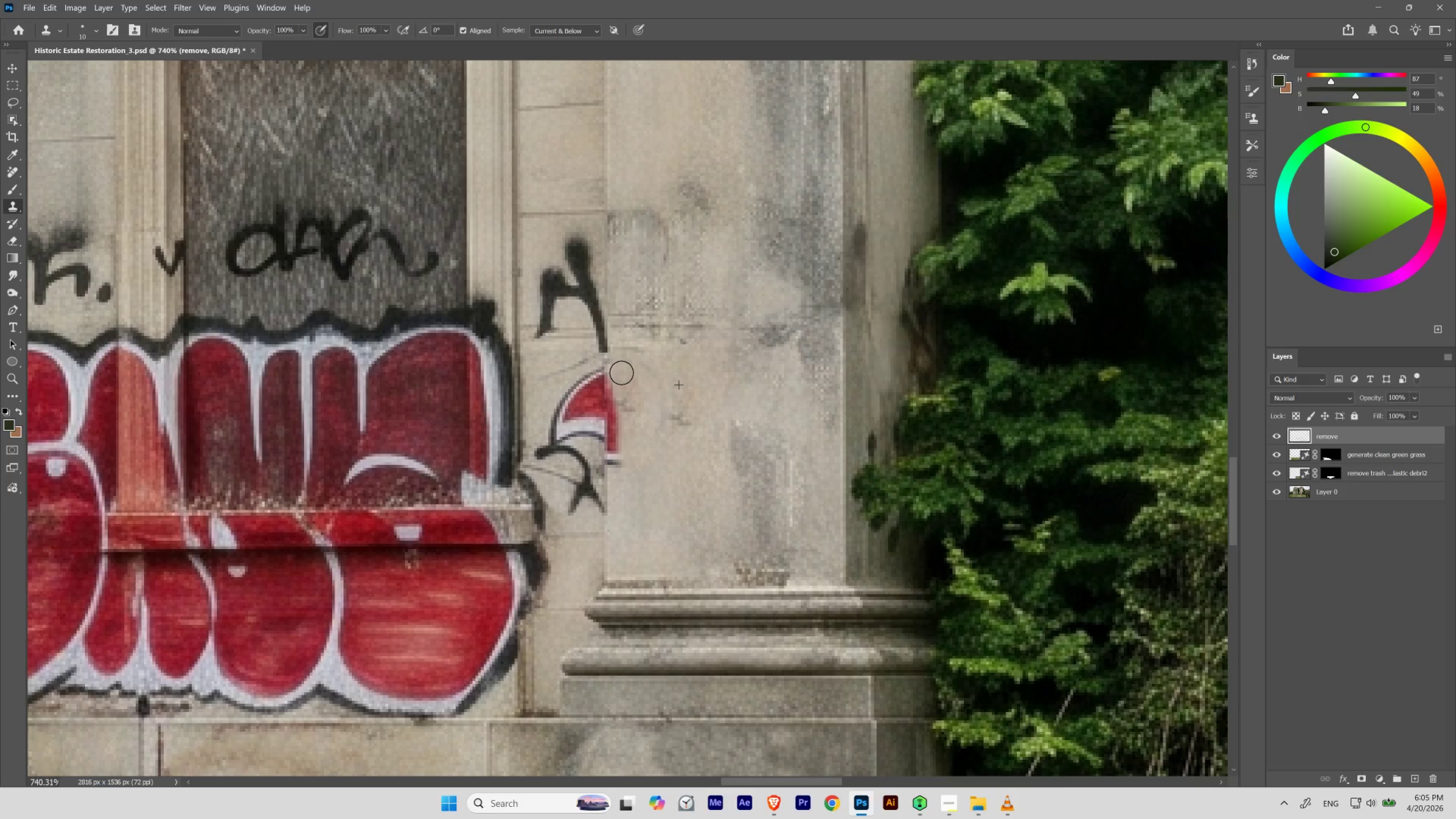 
wait(9.19)
 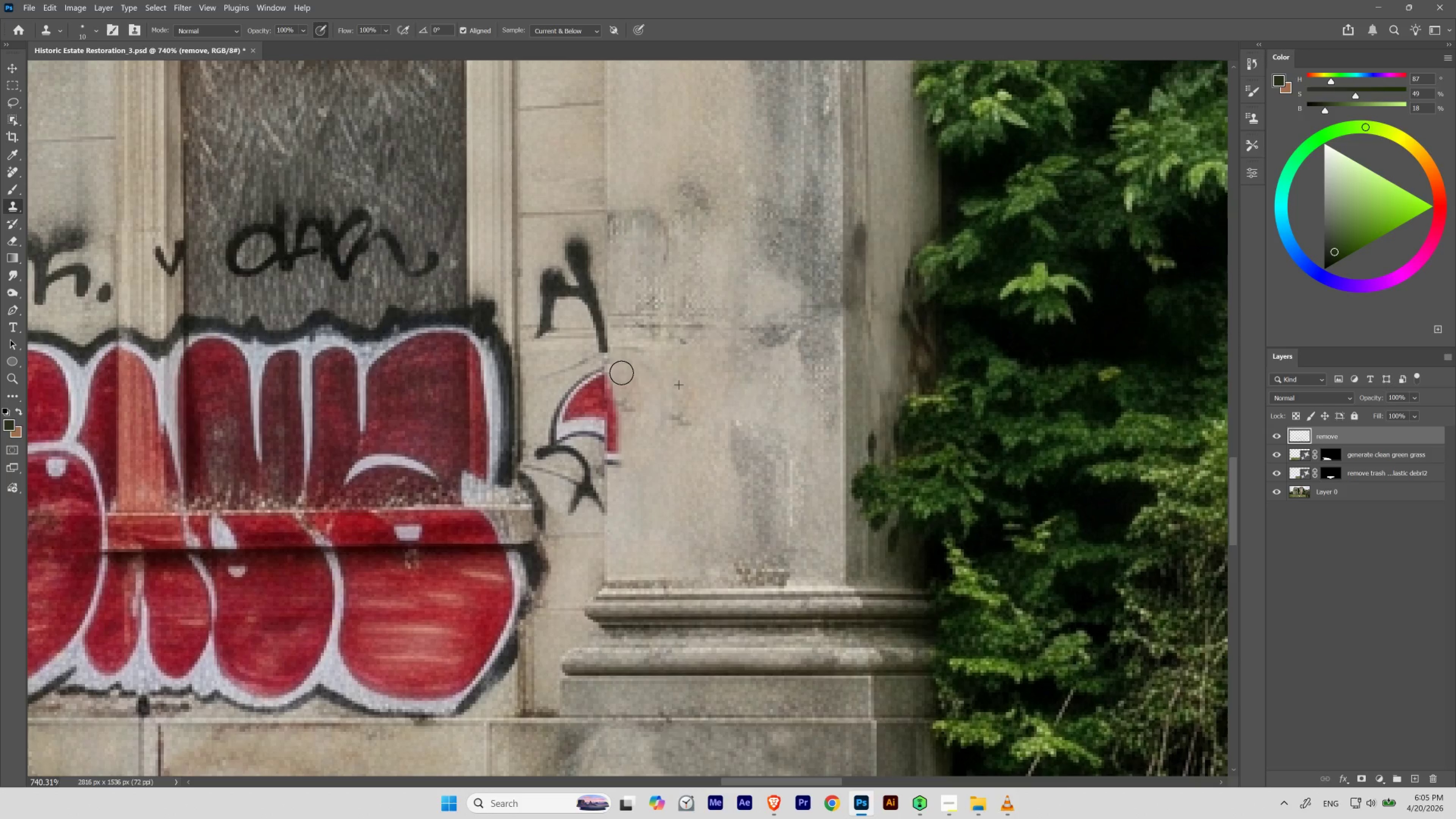 
hold_key(key=AltLeft, duration=0.41)
left_click([691, 391])
 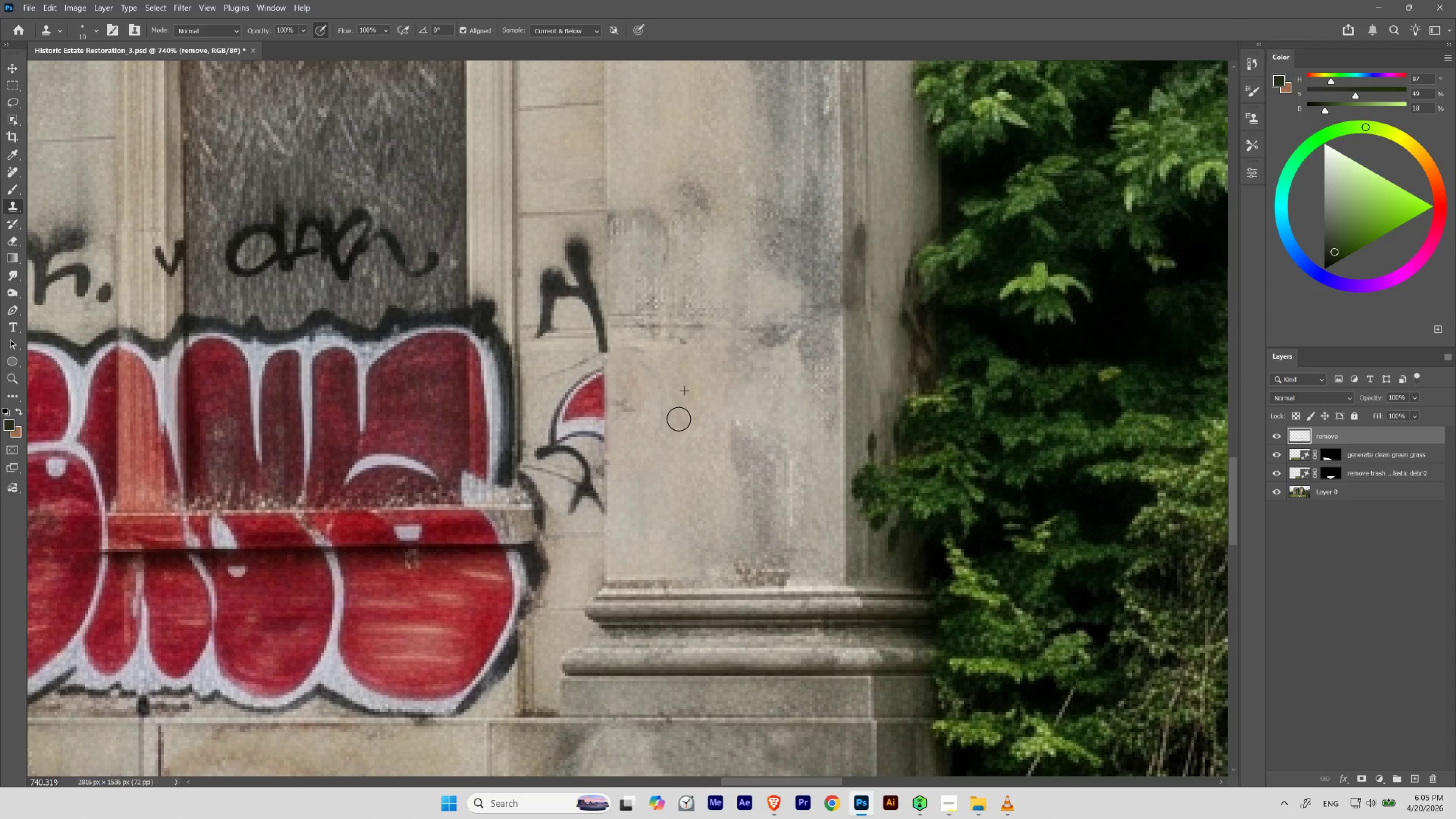 
hold_key(key=AltLeft, duration=0.5)
left_click([634, 374])
 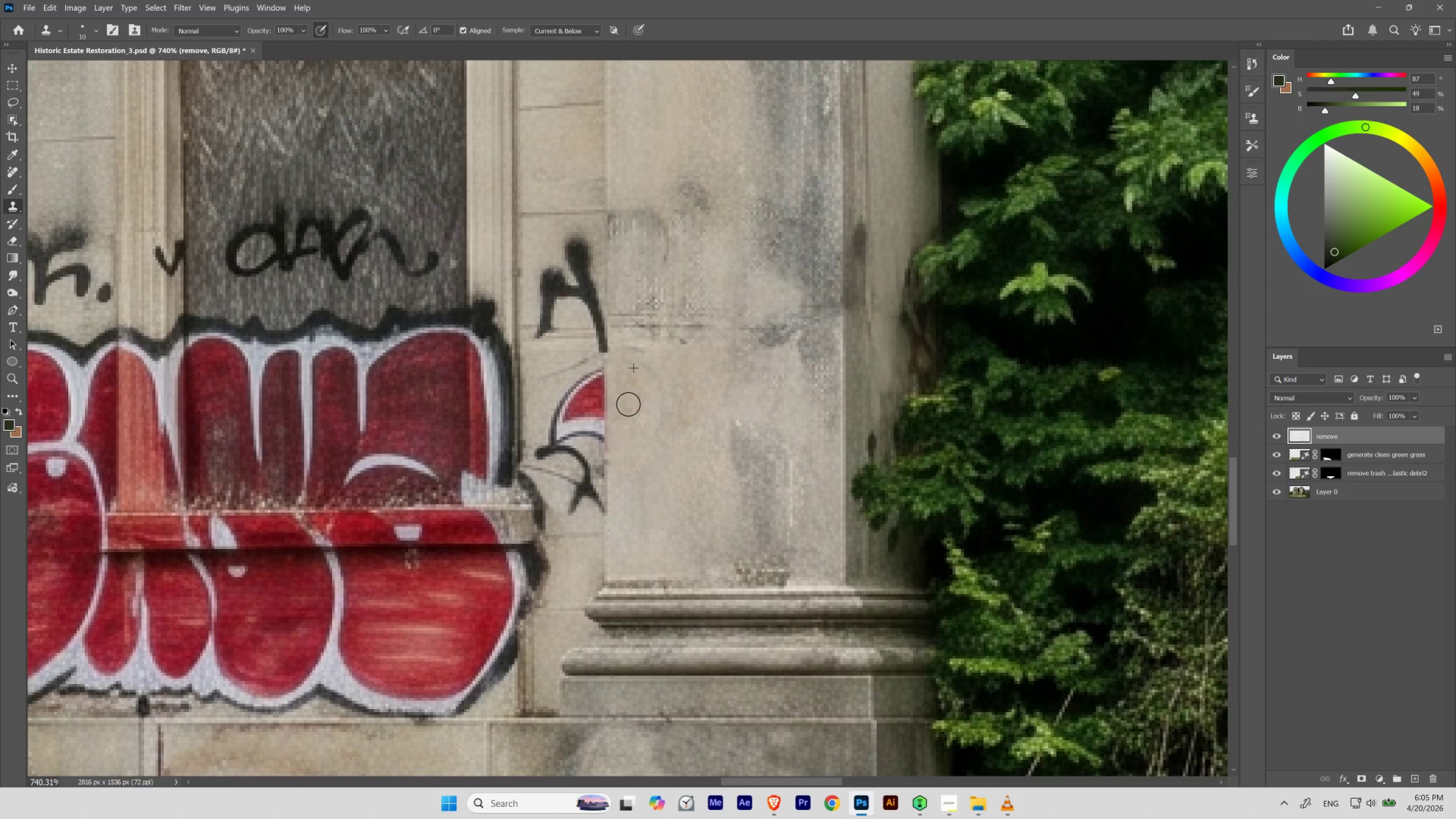 
hold_key(key=ControlLeft, duration=0.88)
 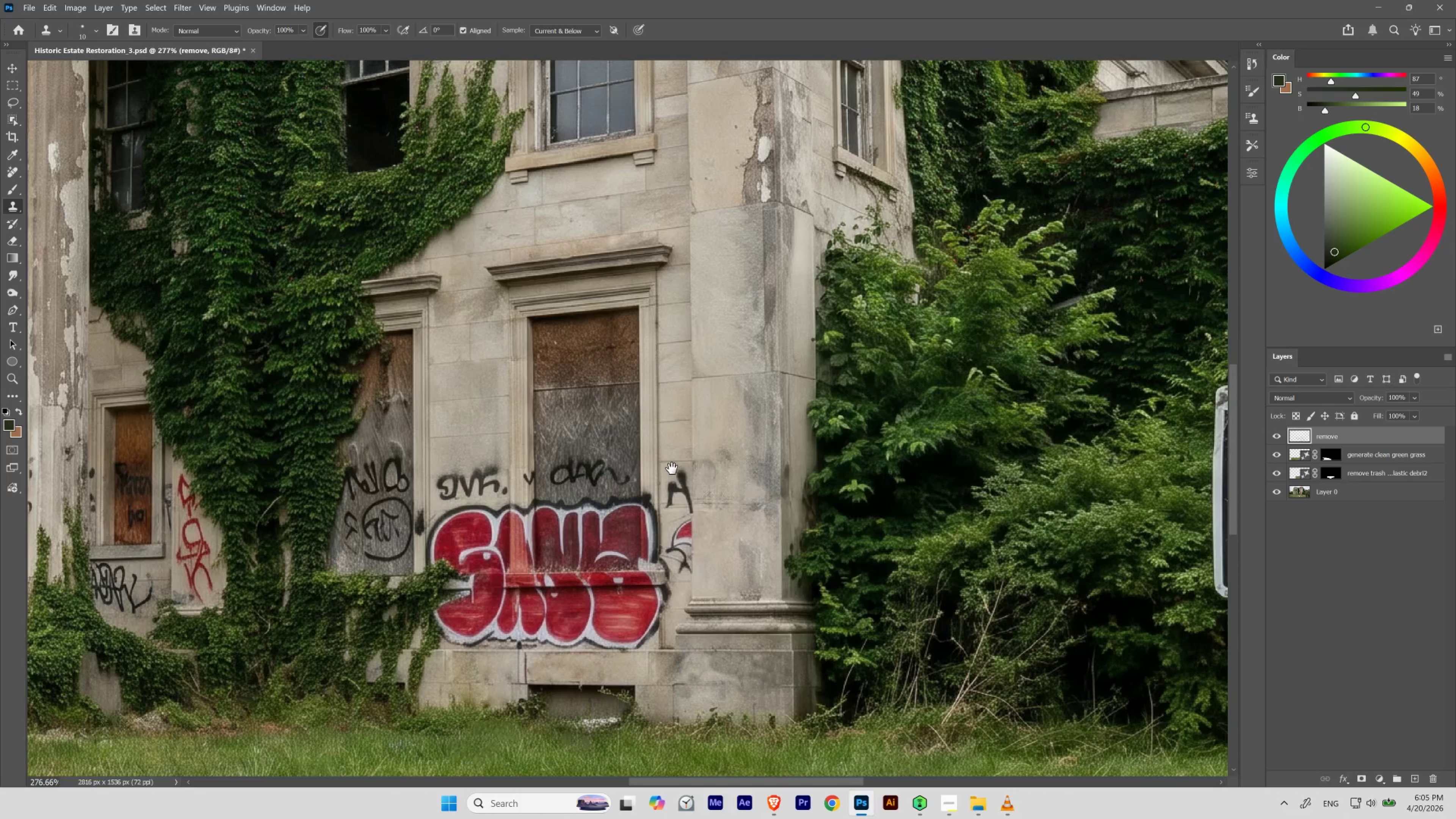 
hold_key(key=Space, duration=1.51)
 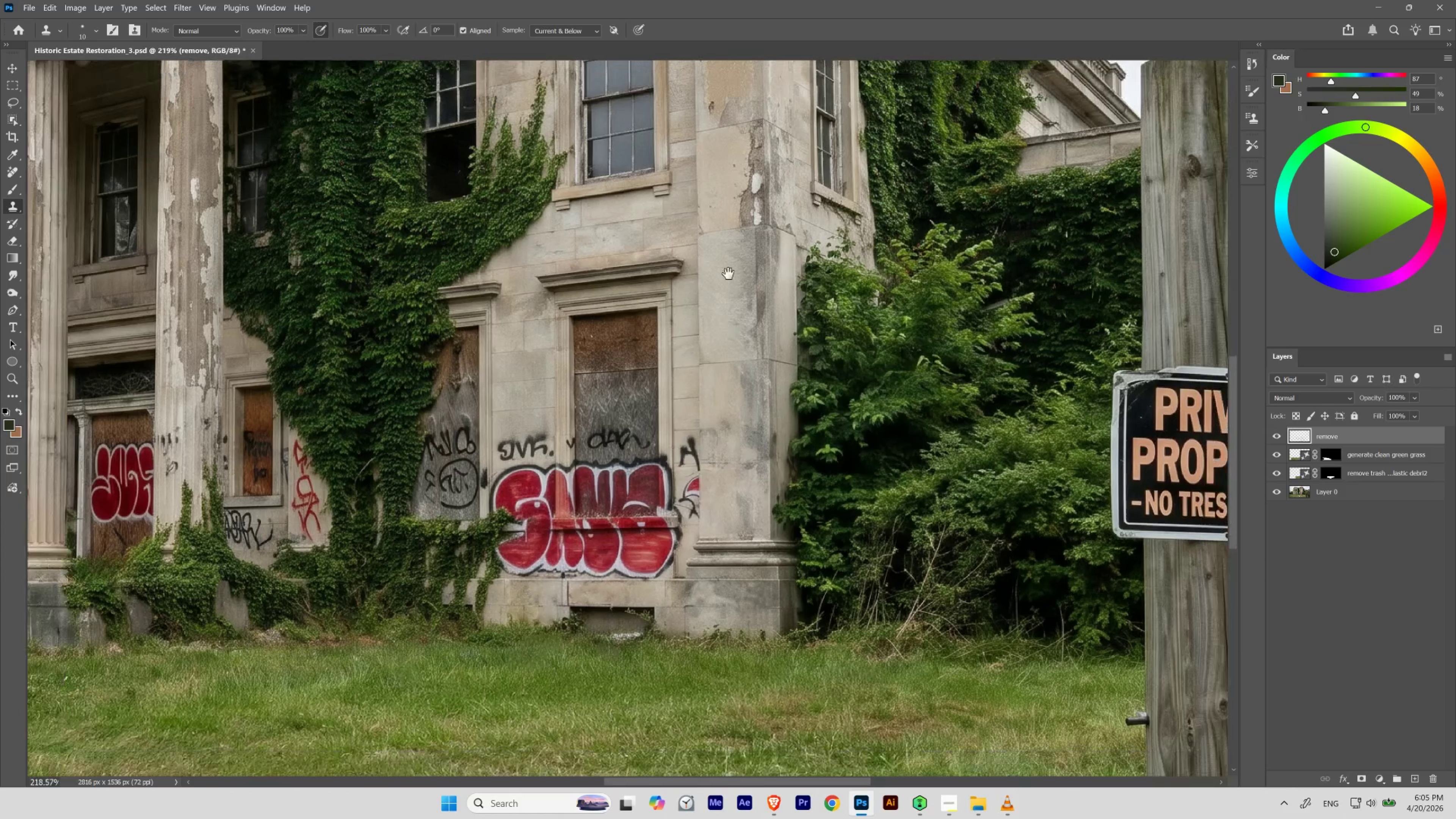 
left_click_drag(start_coordinate=[641, 381], to_coordinate=[603, 421])
 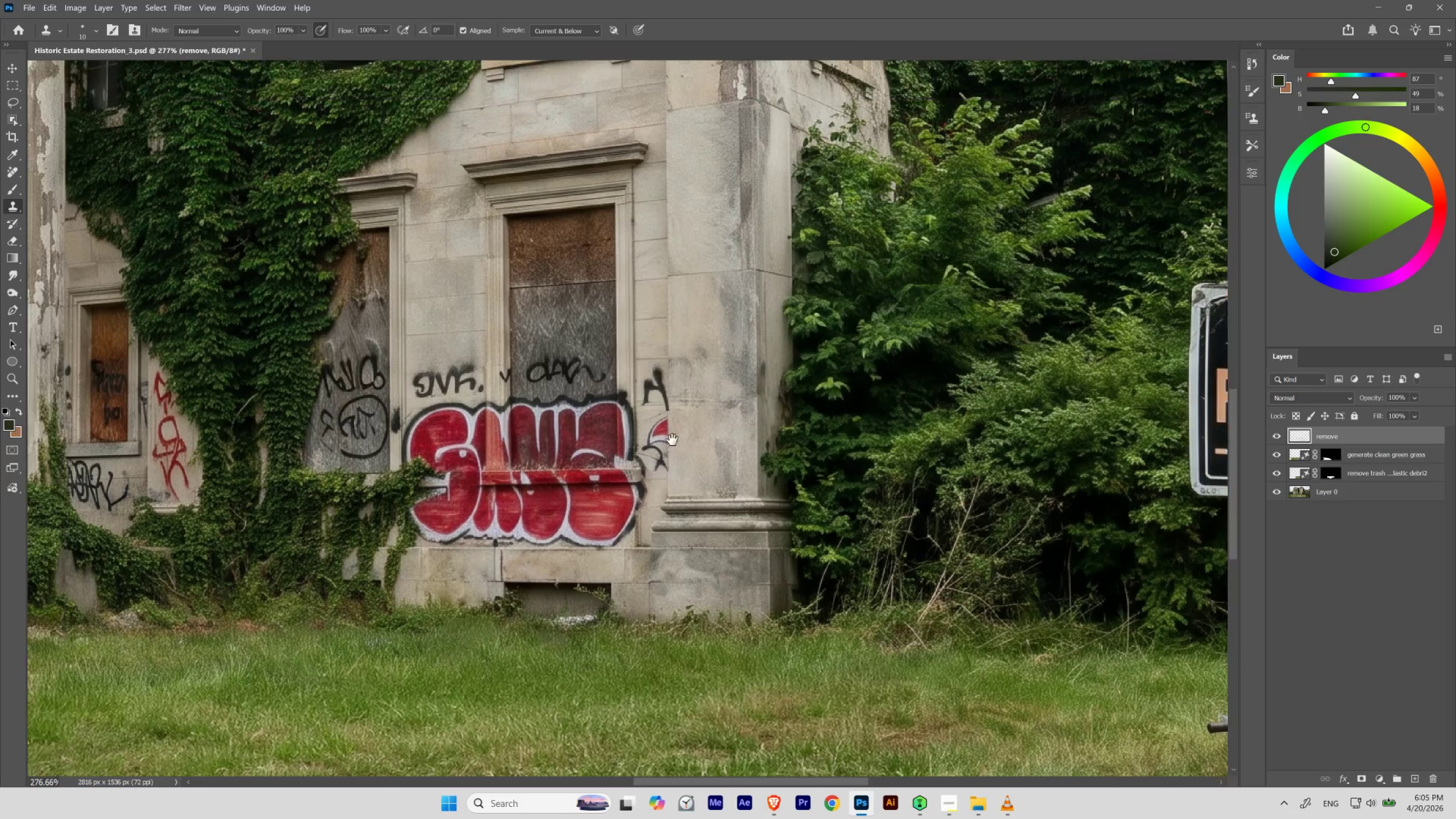 
left_click_drag(start_coordinate=[610, 326], to_coordinate=[672, 468])
 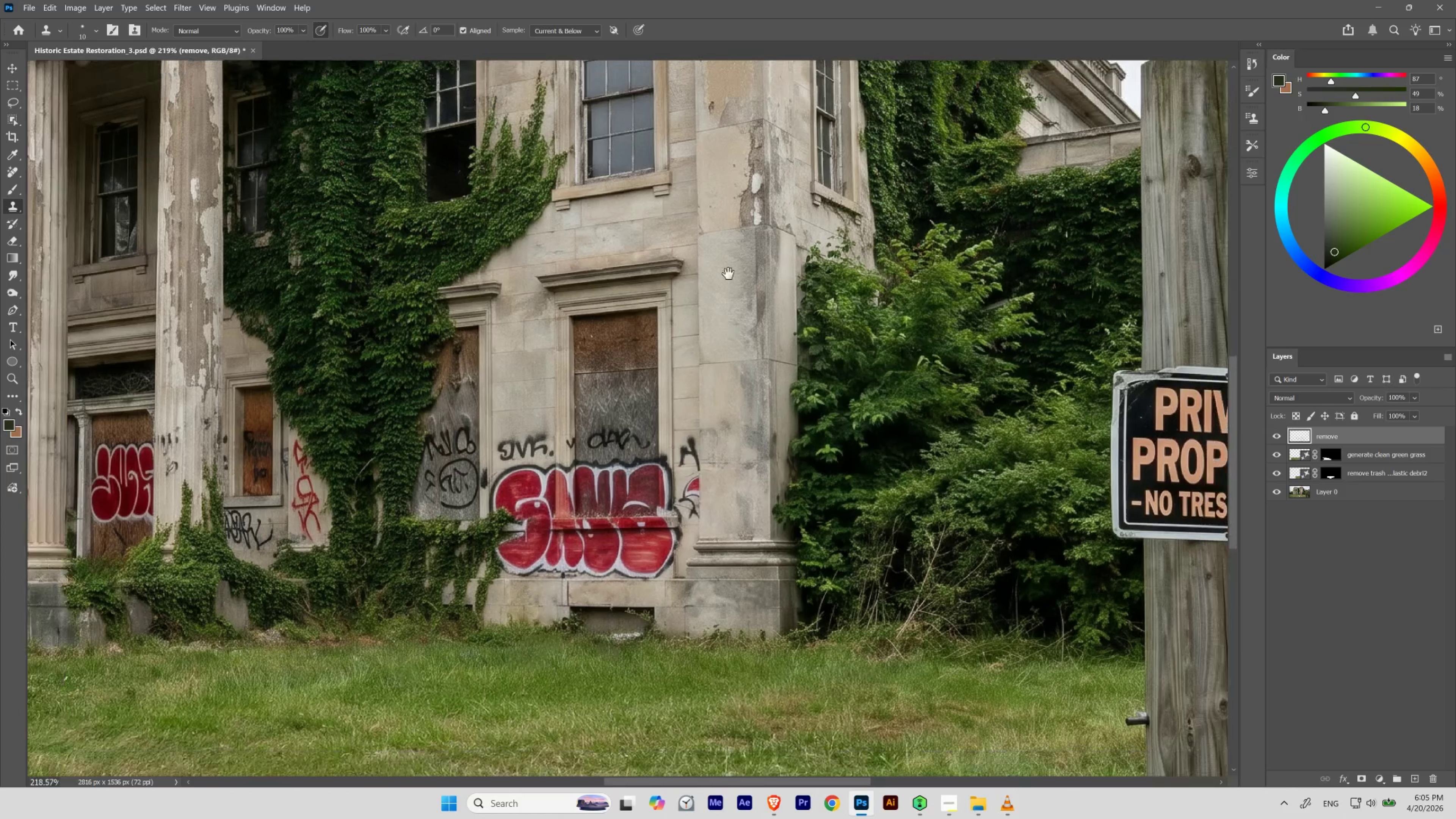 
hold_key(key=Space, duration=3.98)
 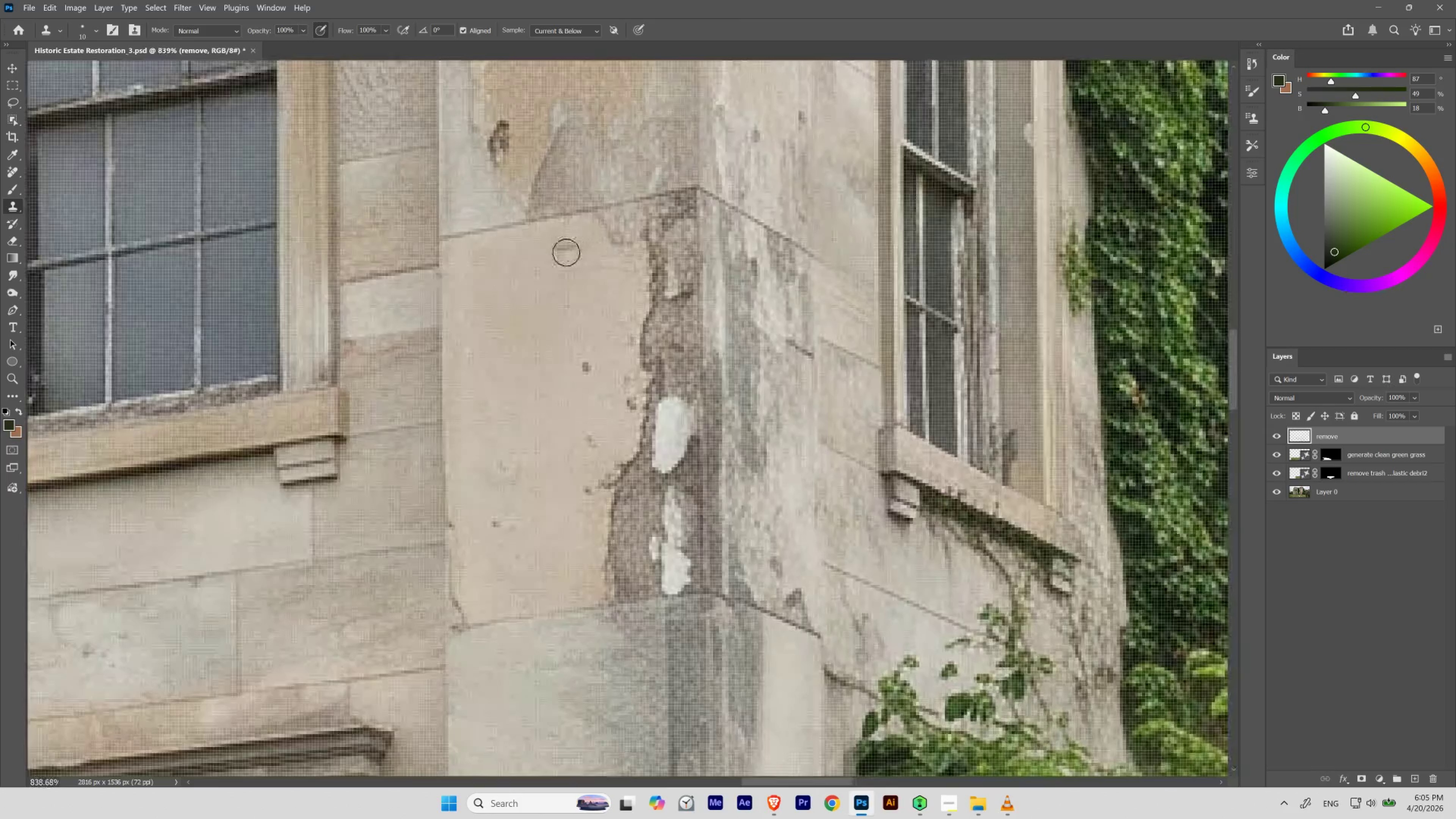 
hold_key(key=ControlLeft, duration=0.31)
left_click_drag(start_coordinate=[738, 310], to_coordinate=[723, 327])
 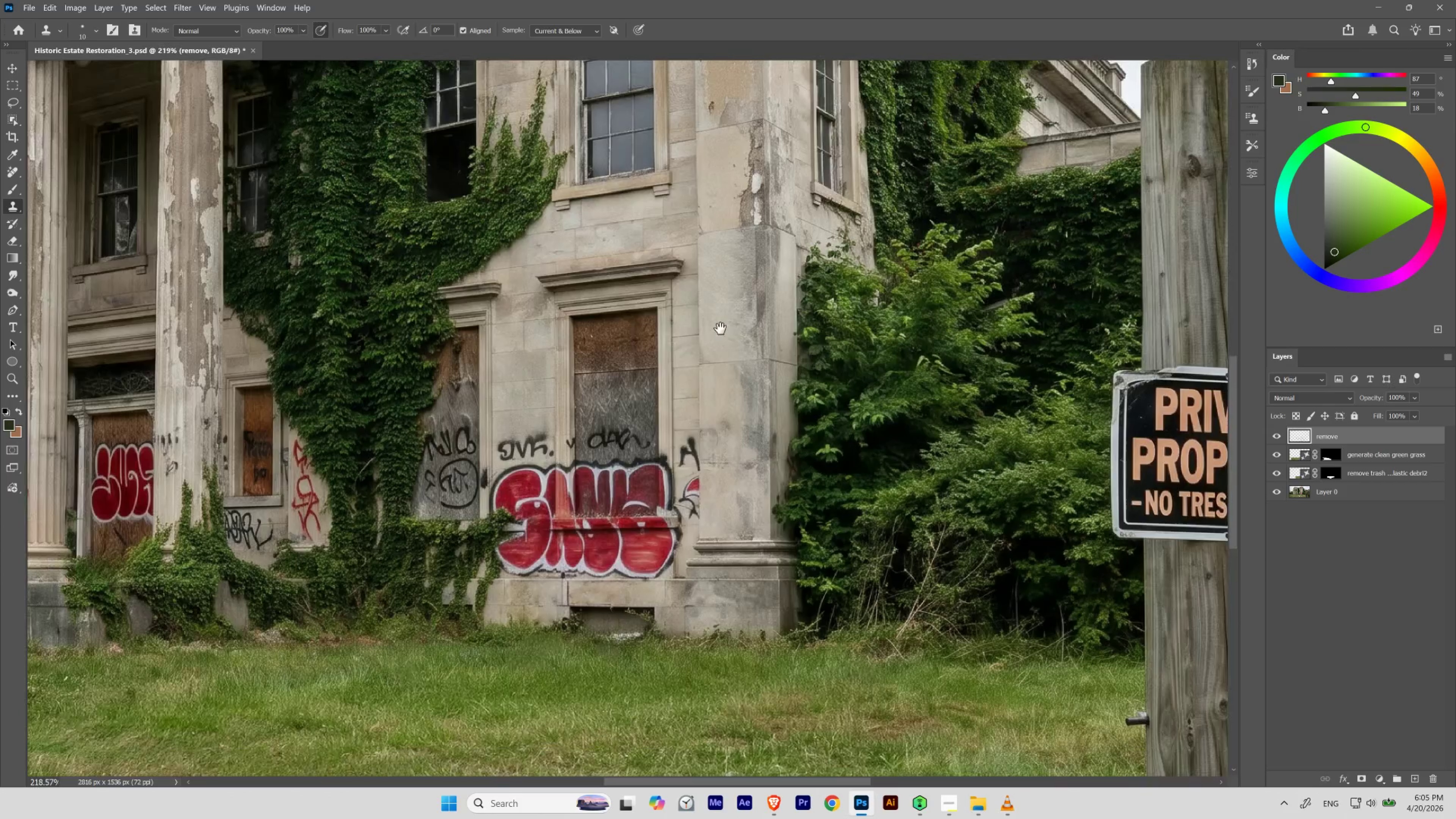 
left_click_drag(start_coordinate=[730, 264], to_coordinate=[707, 409])
 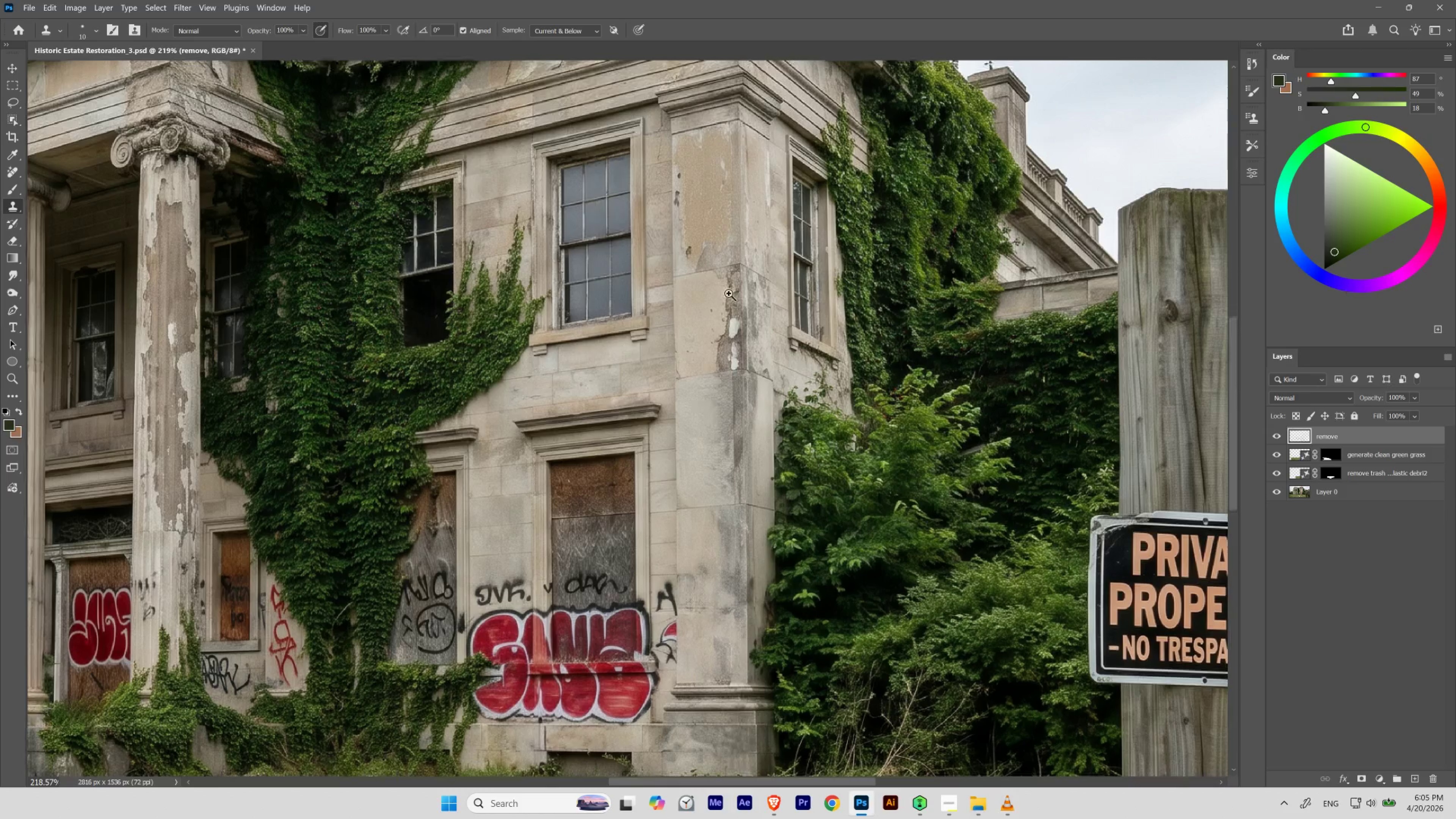 
hold_key(key=ControlLeft, duration=0.67)
left_click_drag(start_coordinate=[729, 293], to_coordinate=[767, 362])
 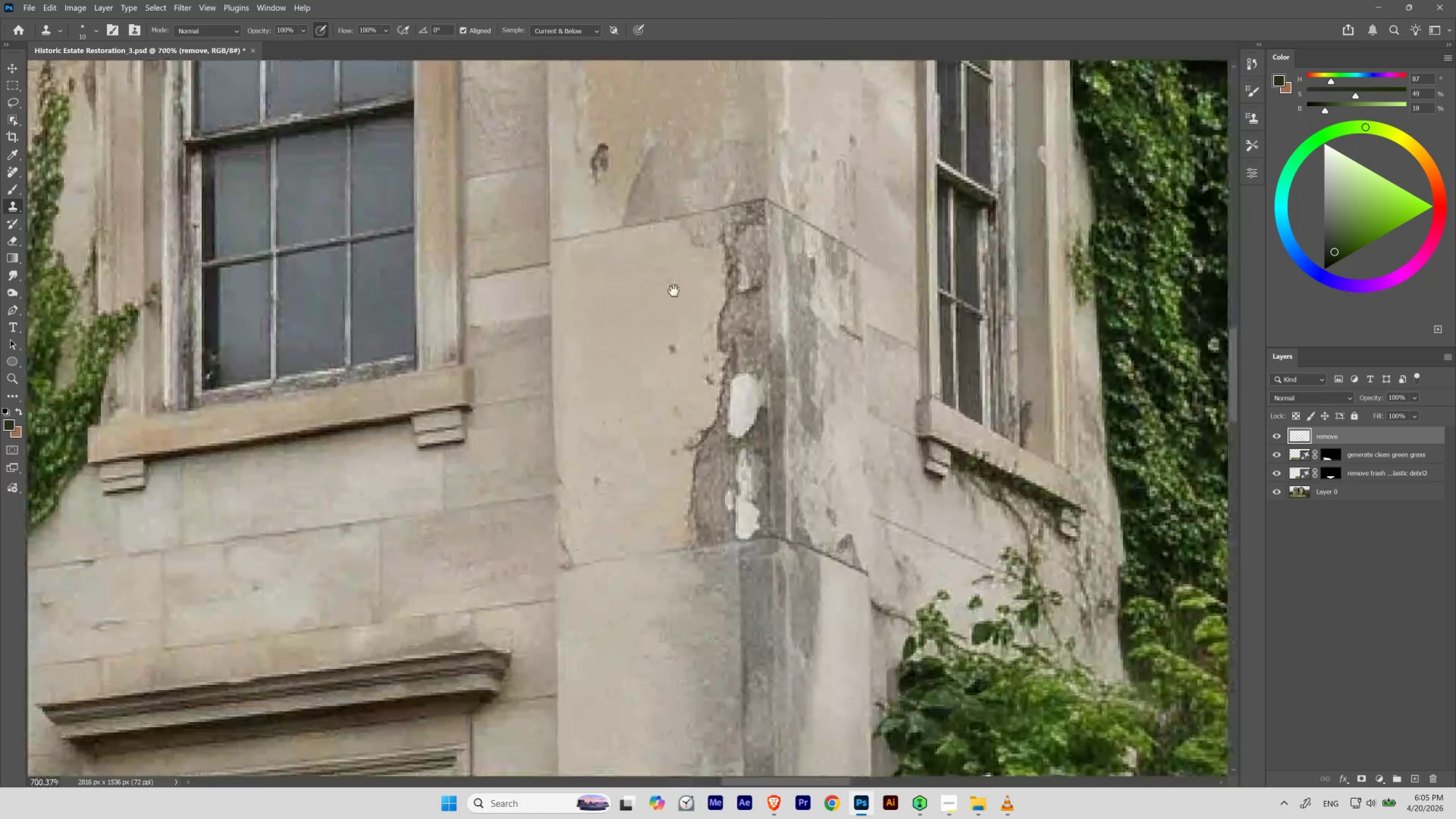 
left_click_drag(start_coordinate=[670, 287], to_coordinate=[587, 286])
 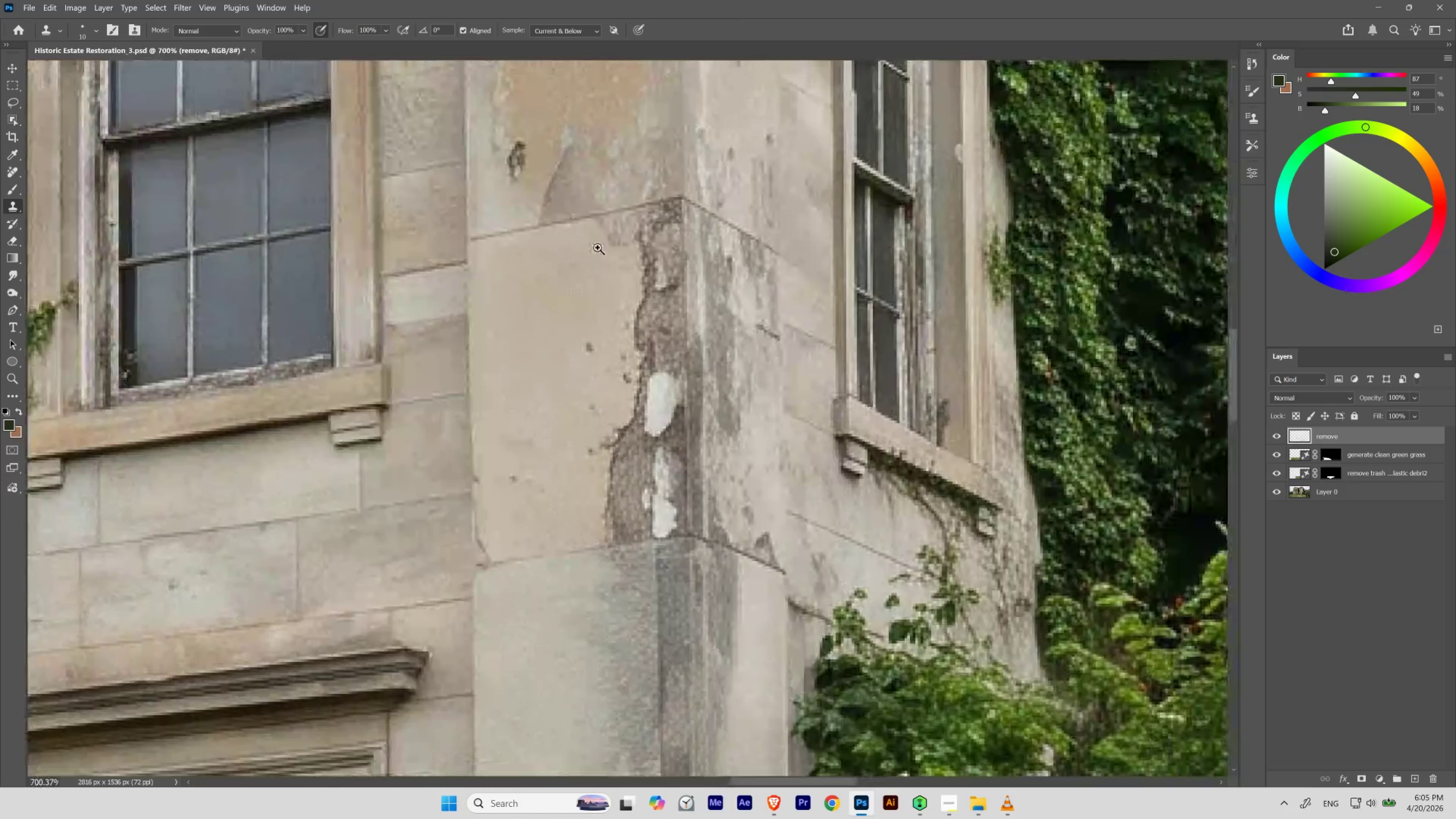 
hold_key(key=ControlLeft, duration=0.58)
left_click_drag(start_coordinate=[605, 247], to_coordinate=[618, 261])
 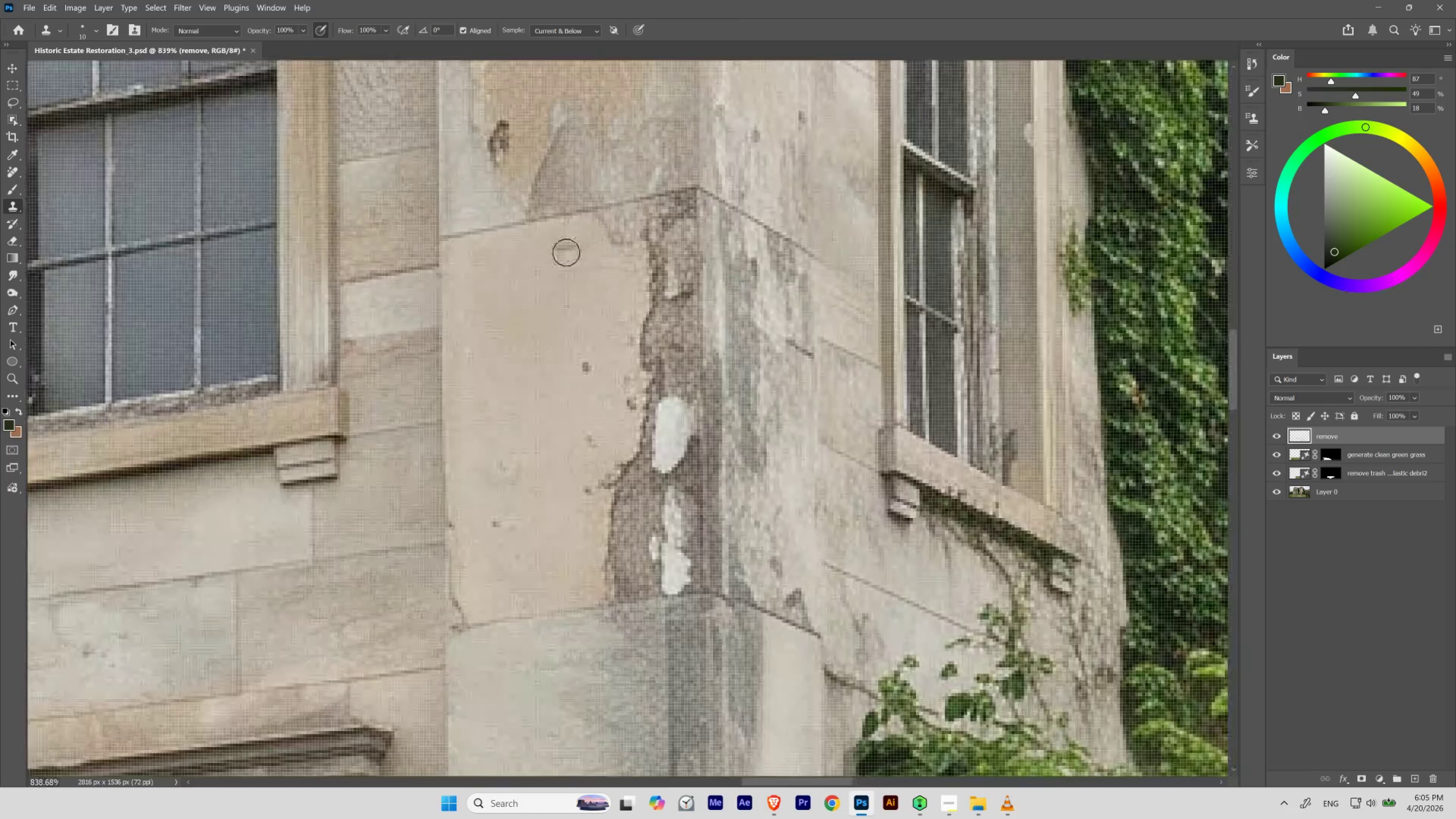 
hold_key(key=ControlLeft, duration=1.09)
 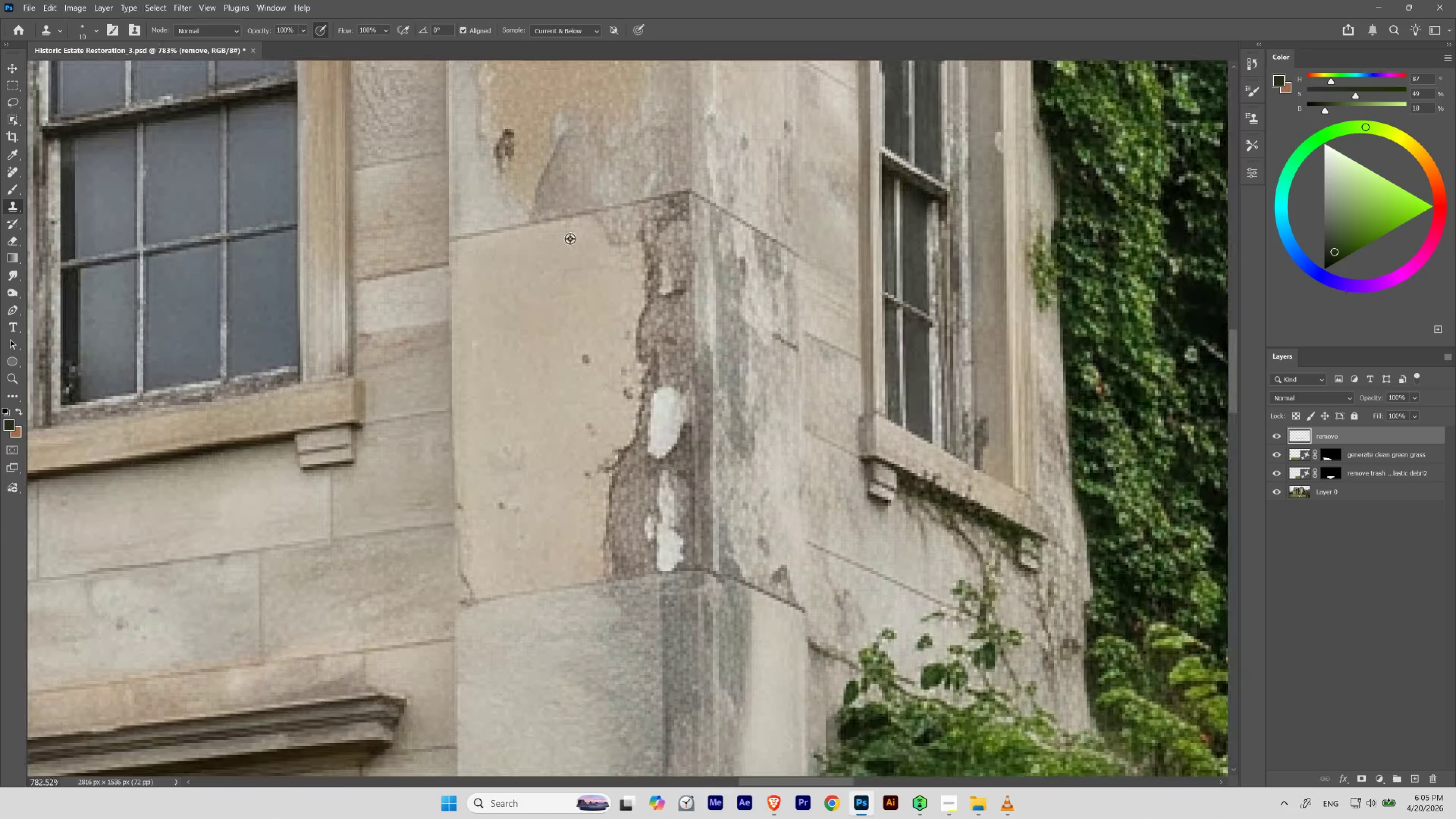 
hold_key(key=Space, duration=1.11)
 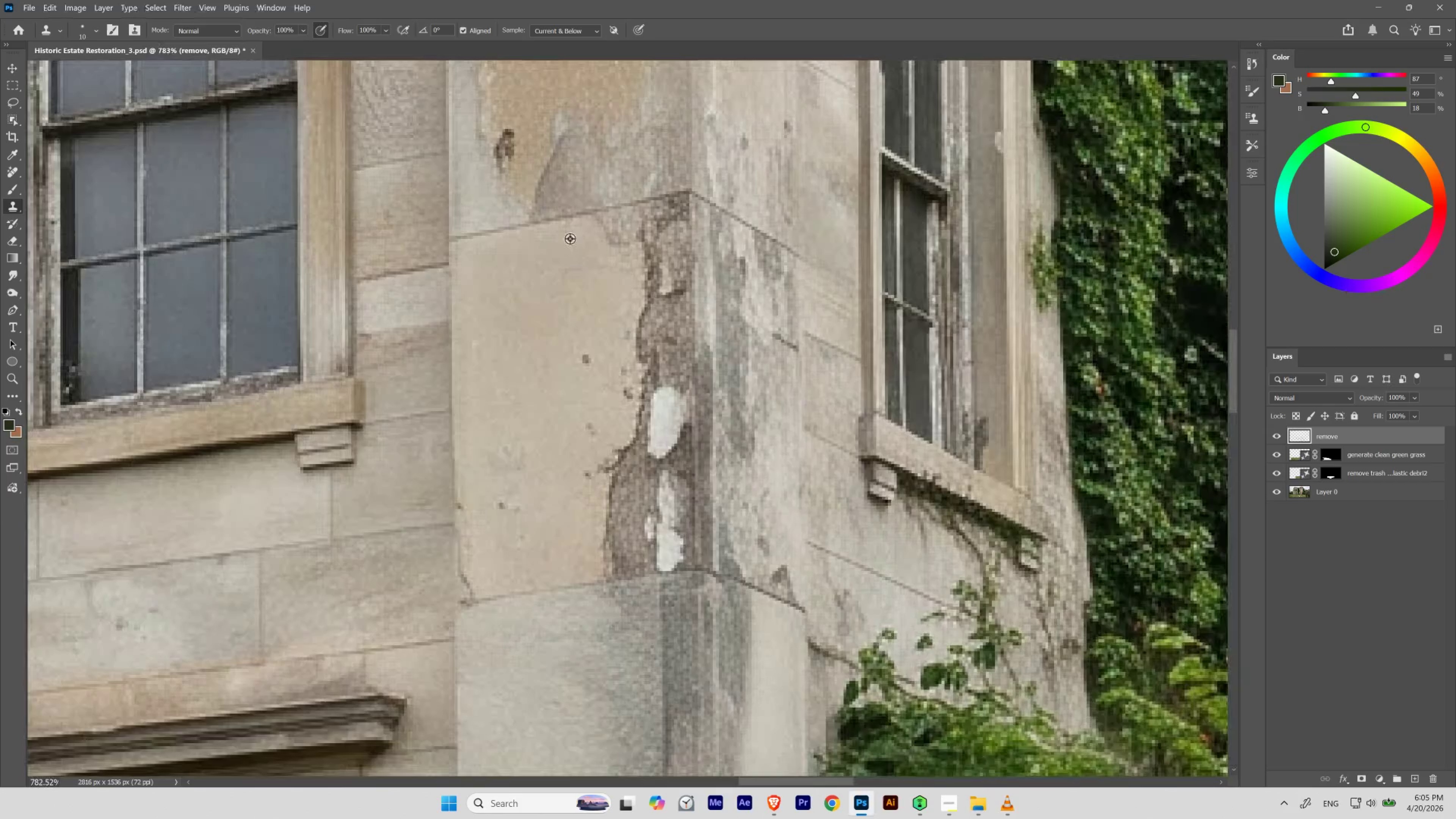 
left_click_drag(start_coordinate=[583, 247], to_coordinate=[572, 267])
 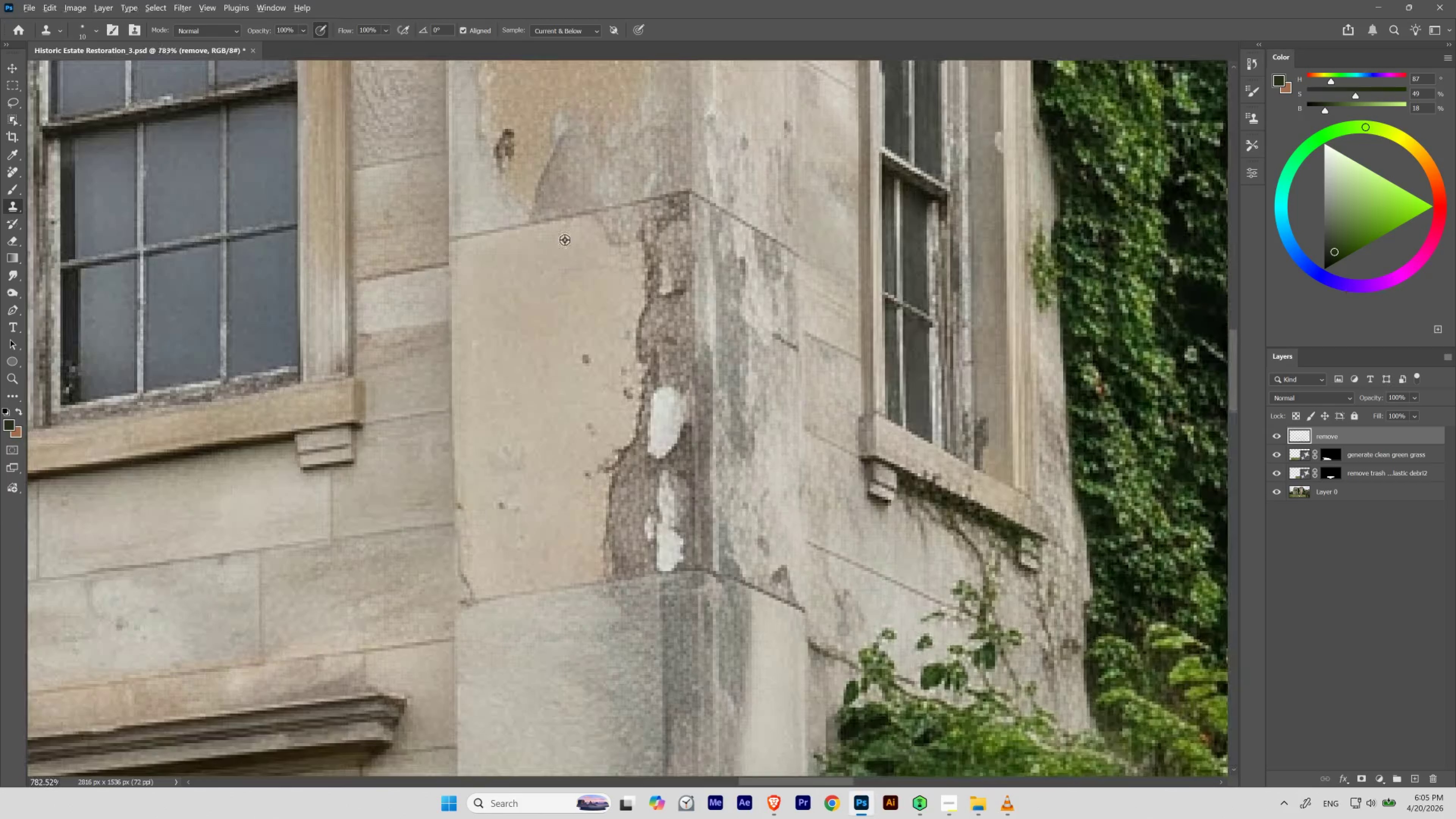 
hold_key(key=AltLeft, duration=0.58)
left_click([570, 238])
 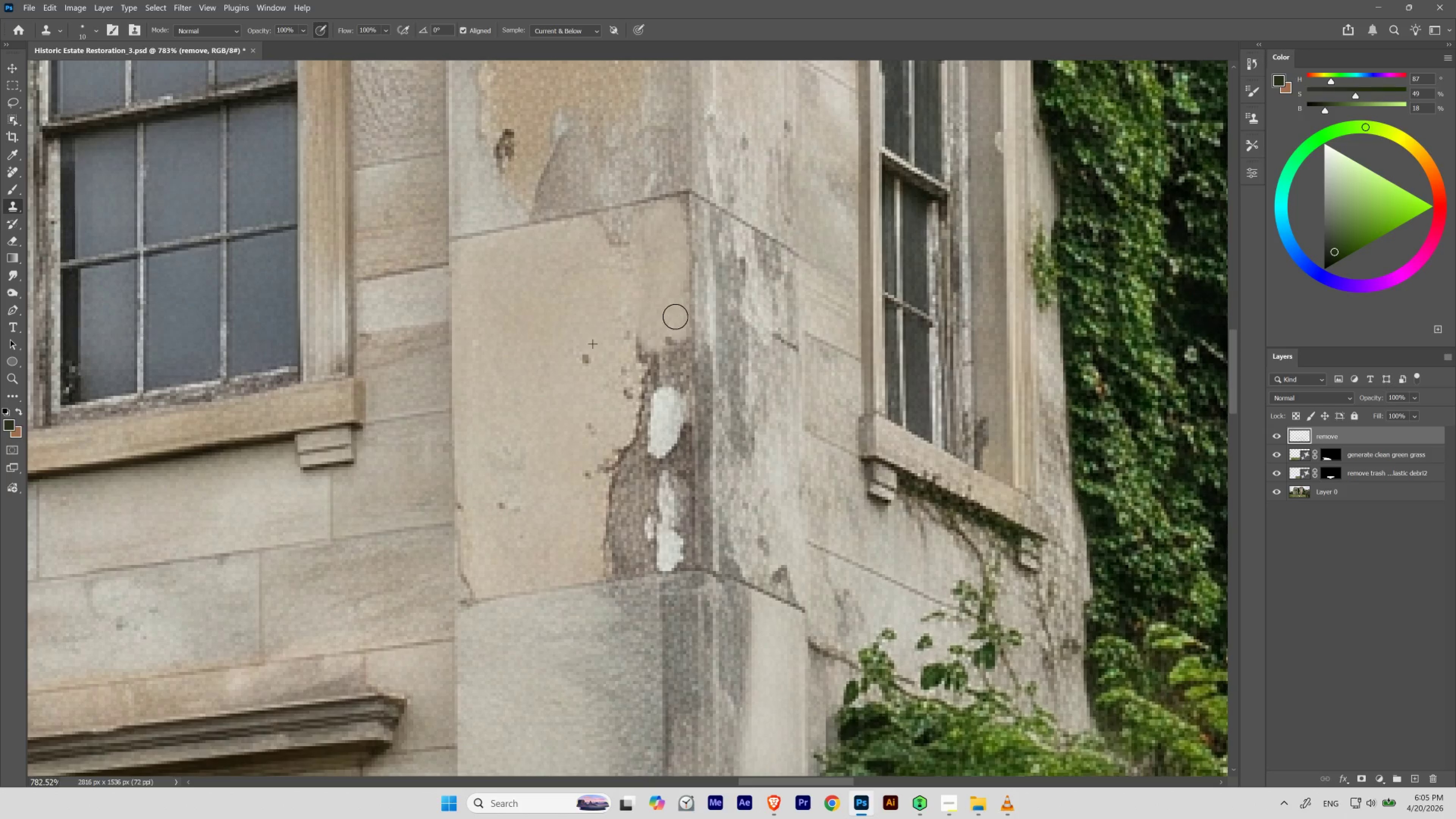 
wait(7.25)
 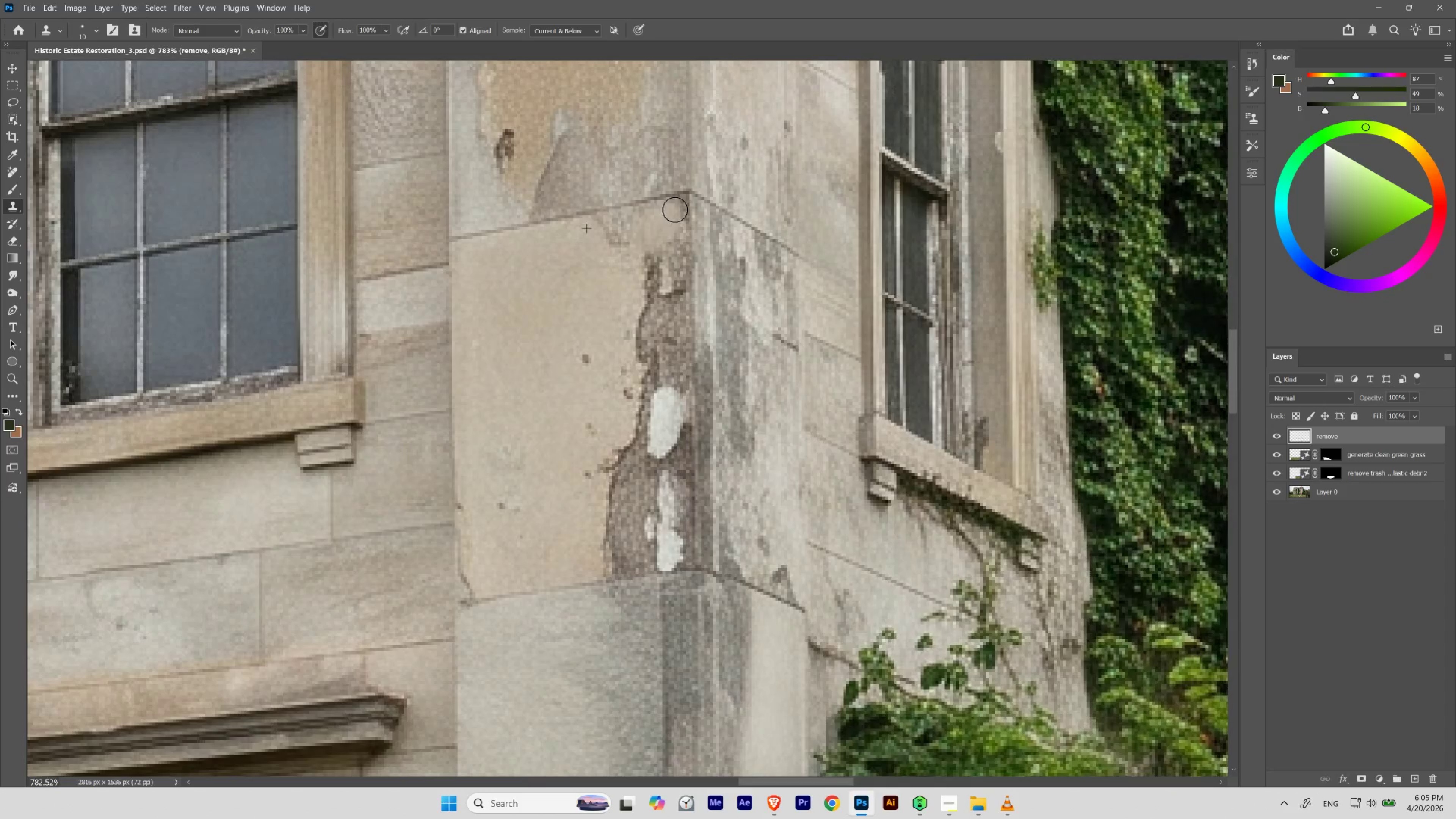 
hold_key(key=AltLeft, duration=0.55)
left_click([534, 287])
 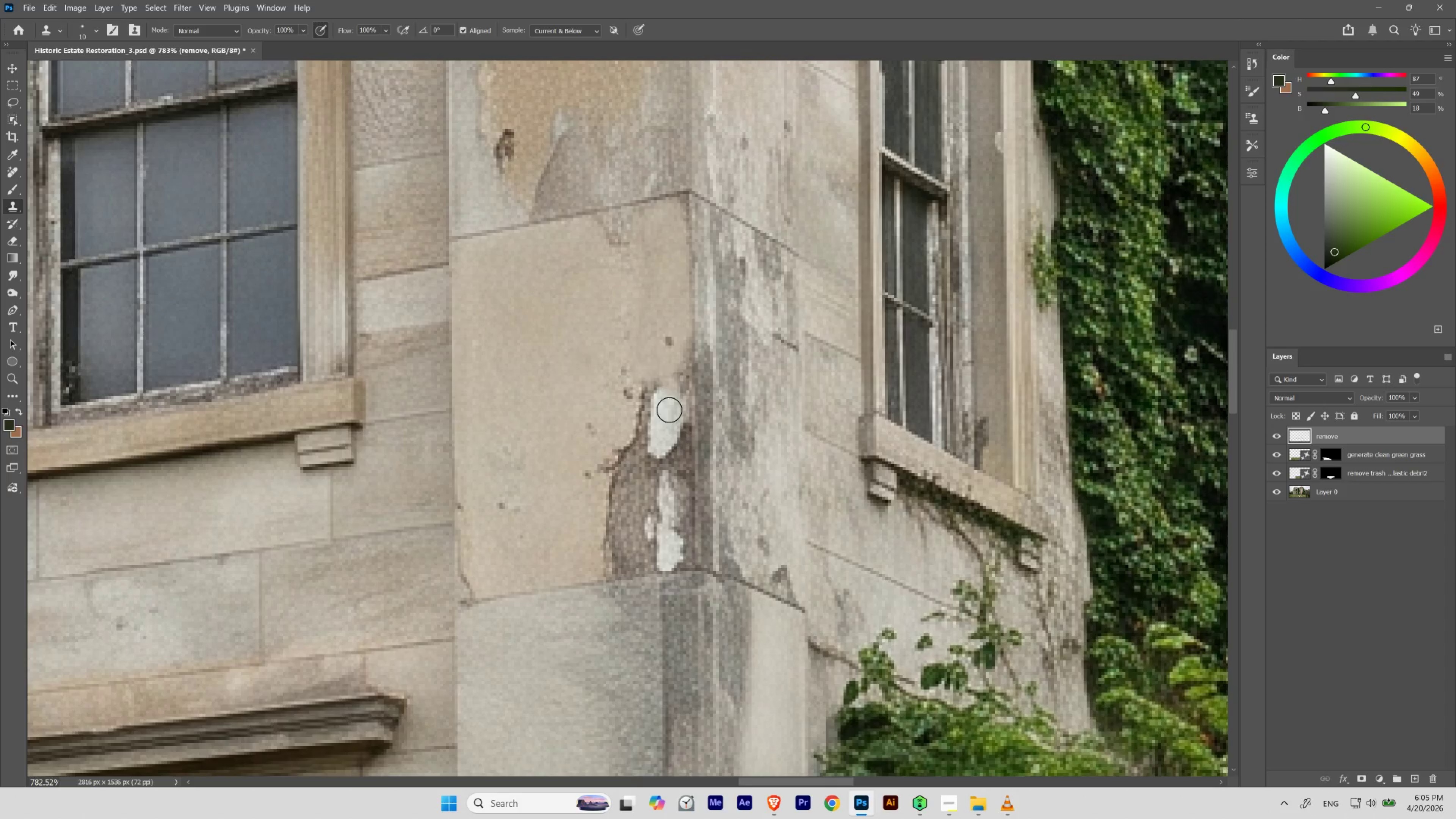 
hold_key(key=AltLeft, duration=2.44)
left_click([548, 383])
 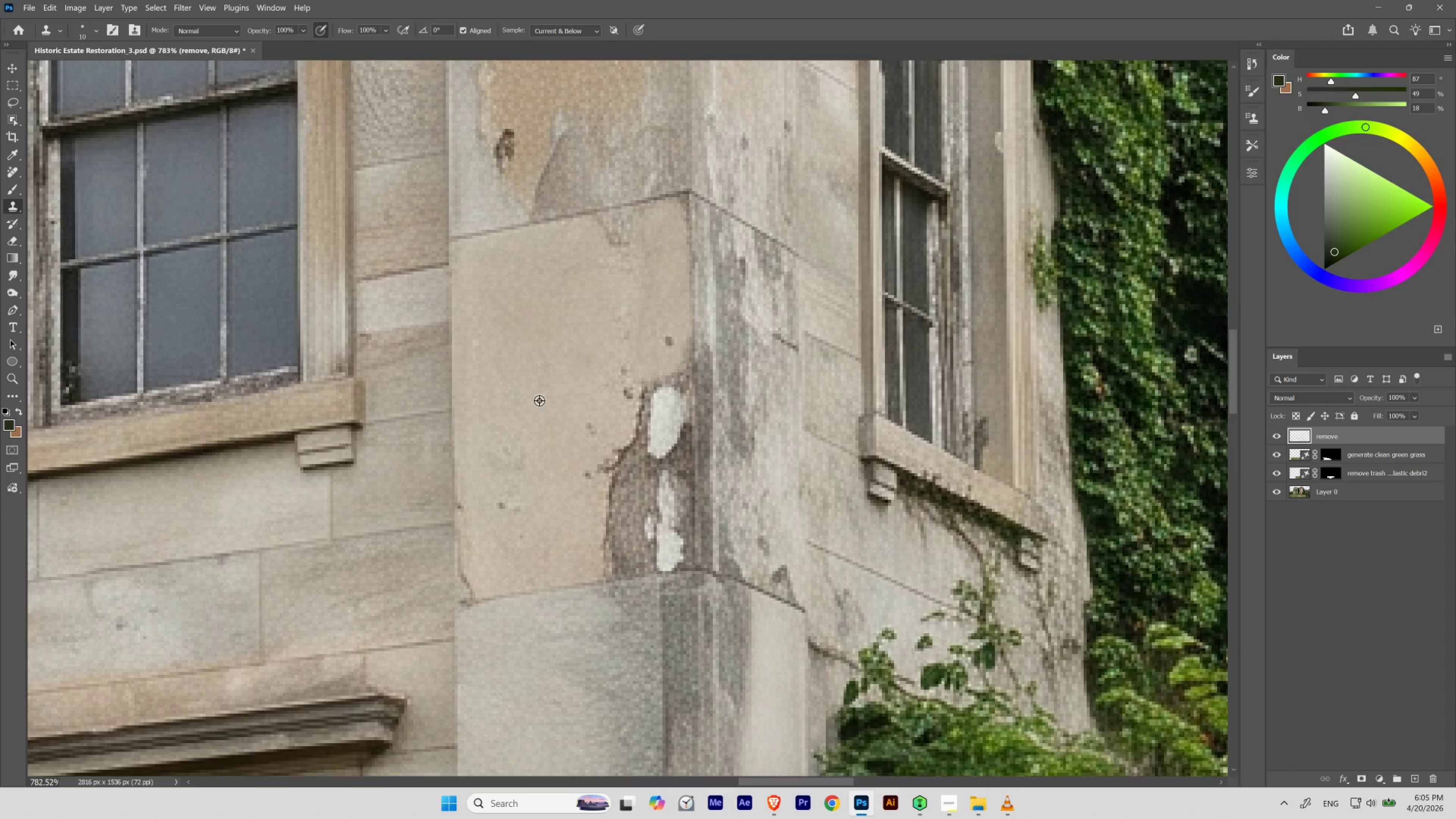 
left_click_drag(start_coordinate=[539, 399], to_coordinate=[550, 371])
 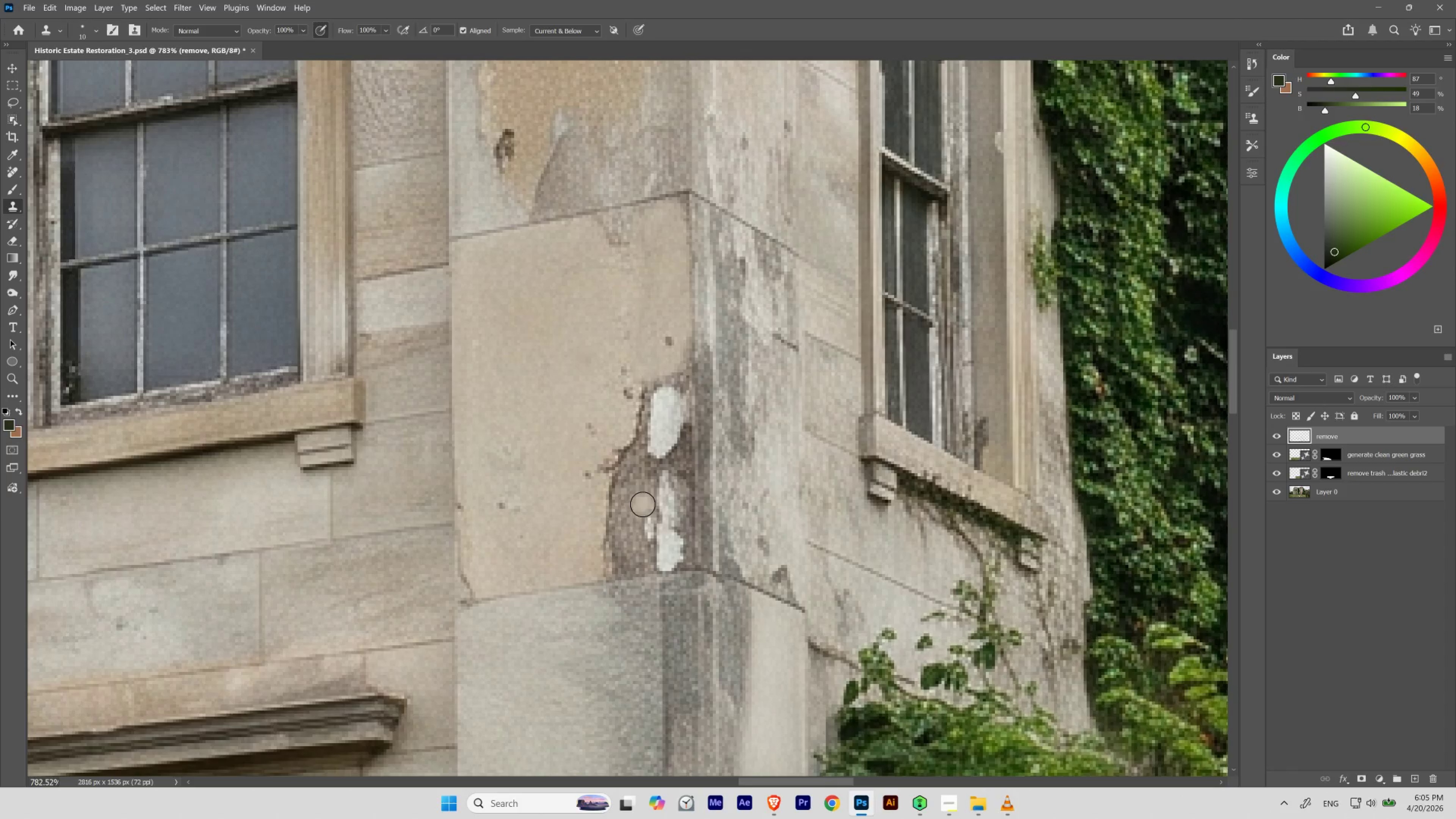 
key(BracketRight)
 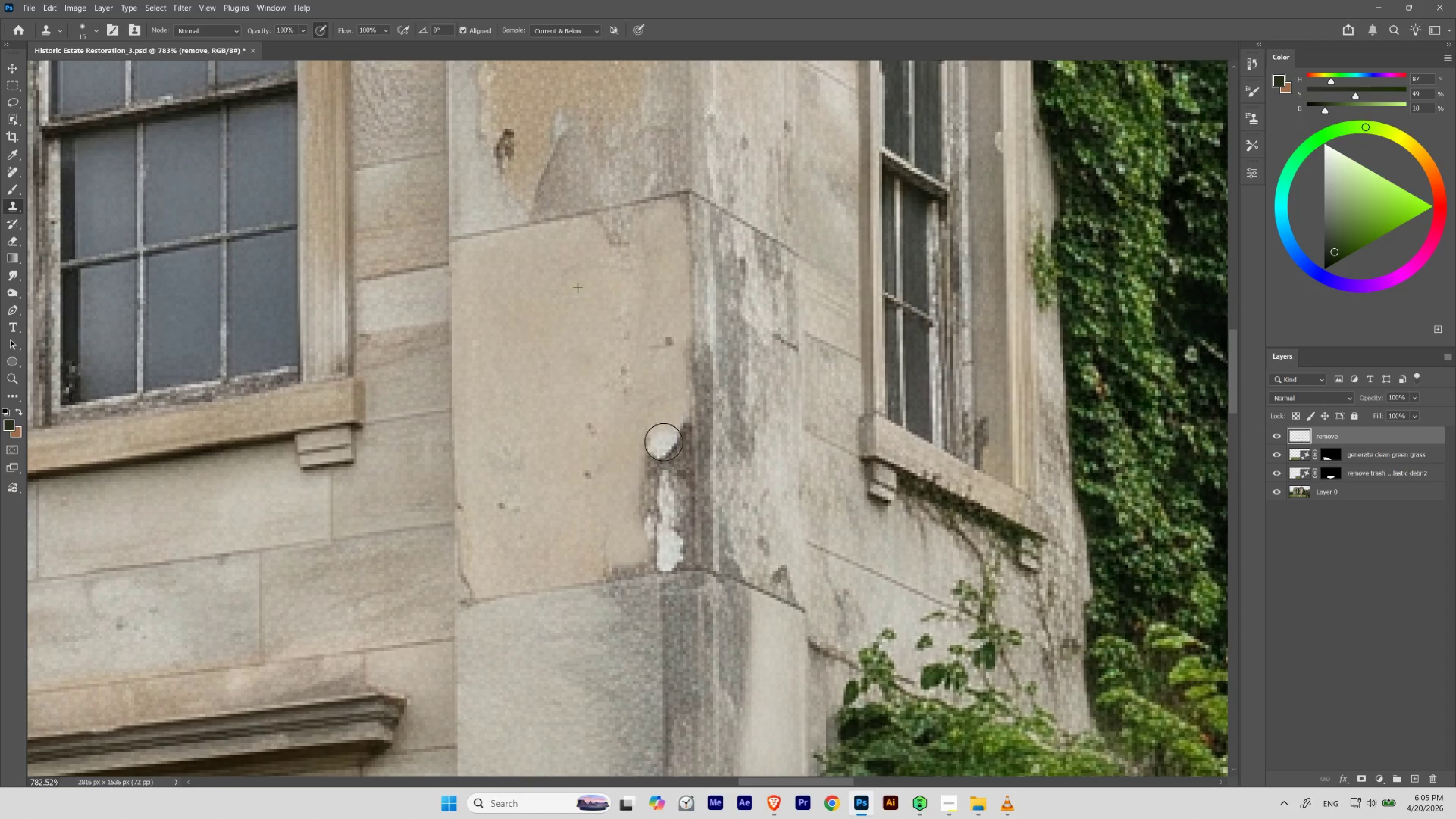 
wait(9.17)
 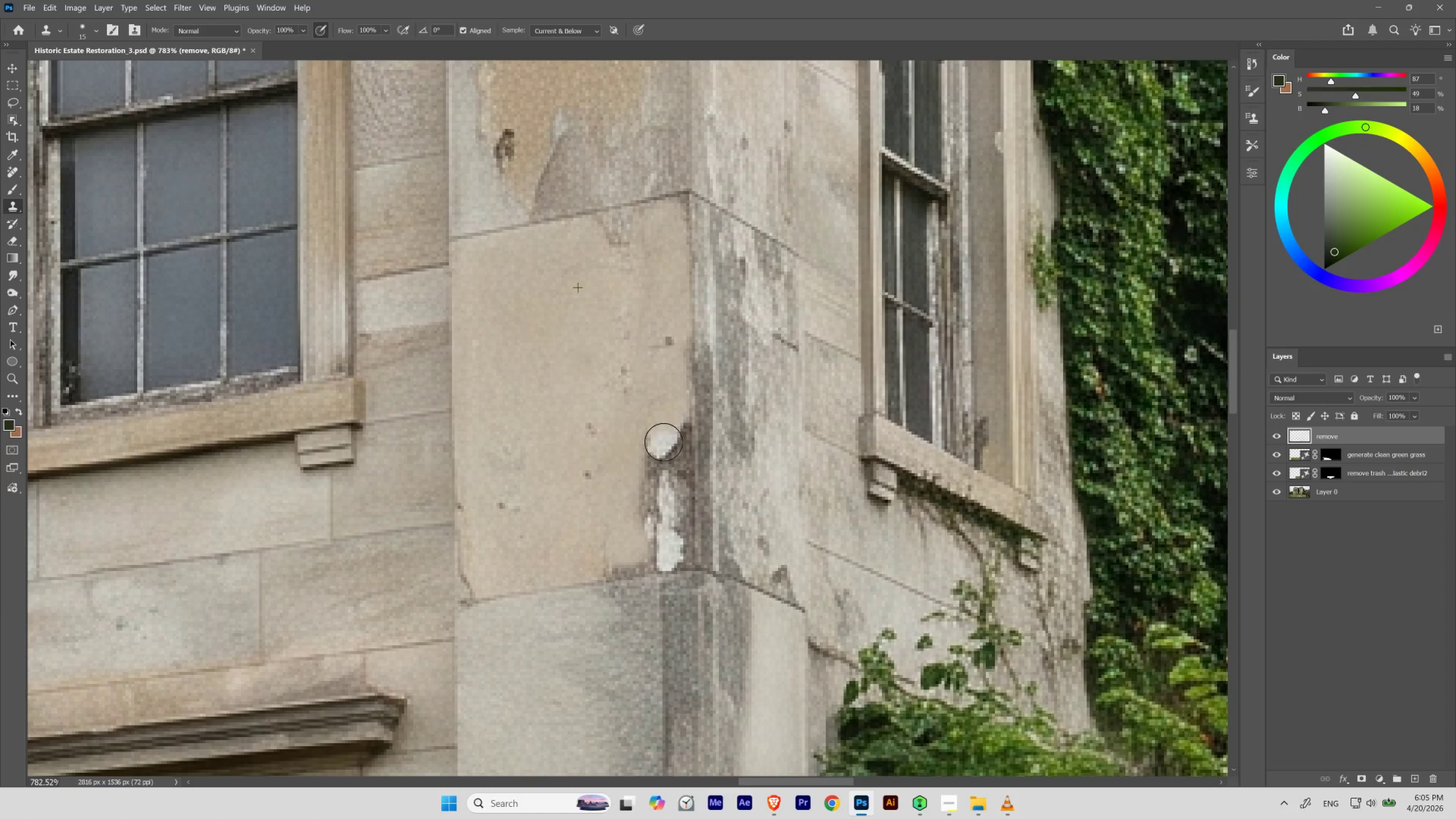 
right_click([598, 338])
 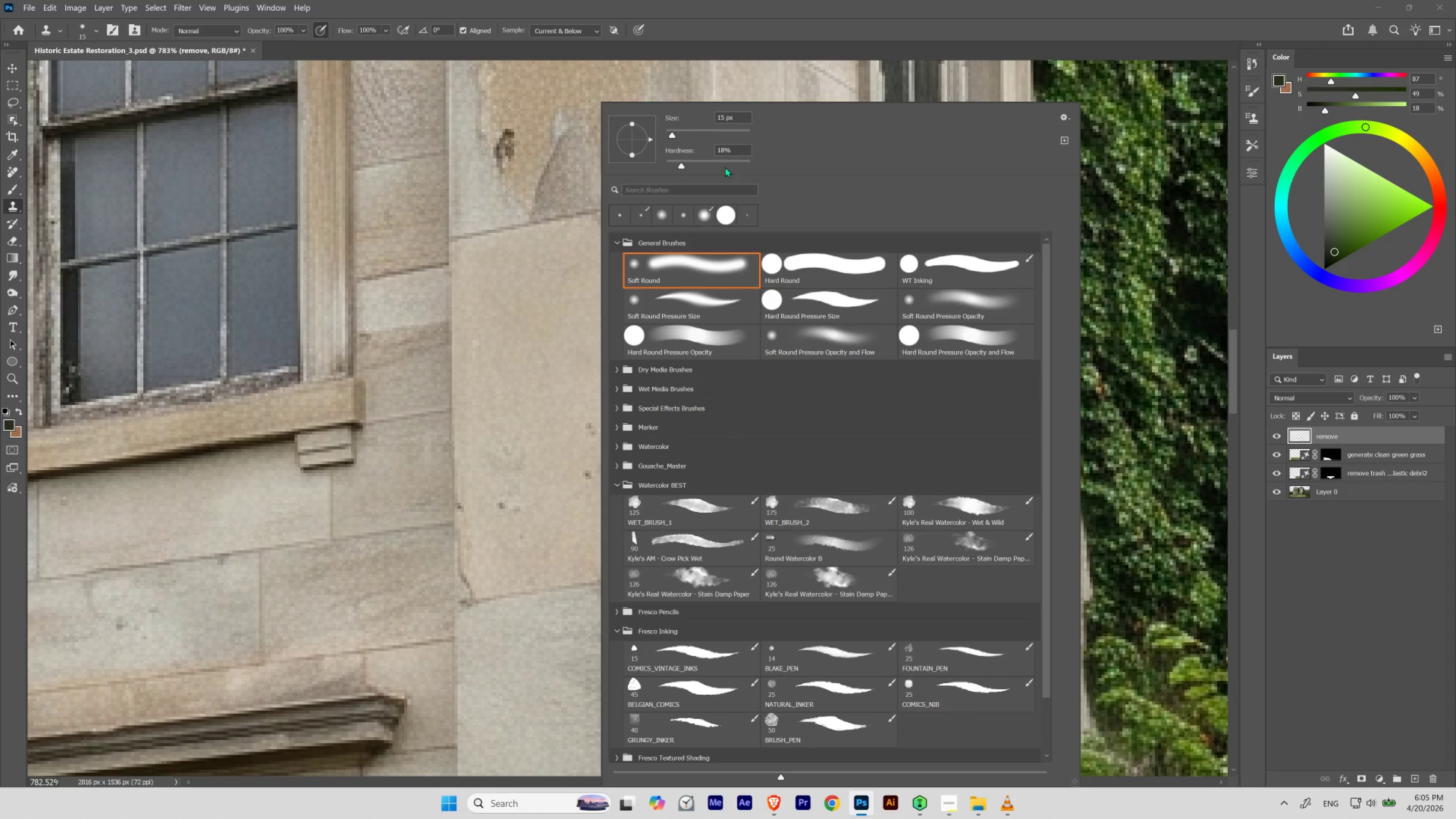 
left_click_drag(start_coordinate=[740, 152], to_coordinate=[690, 161])
 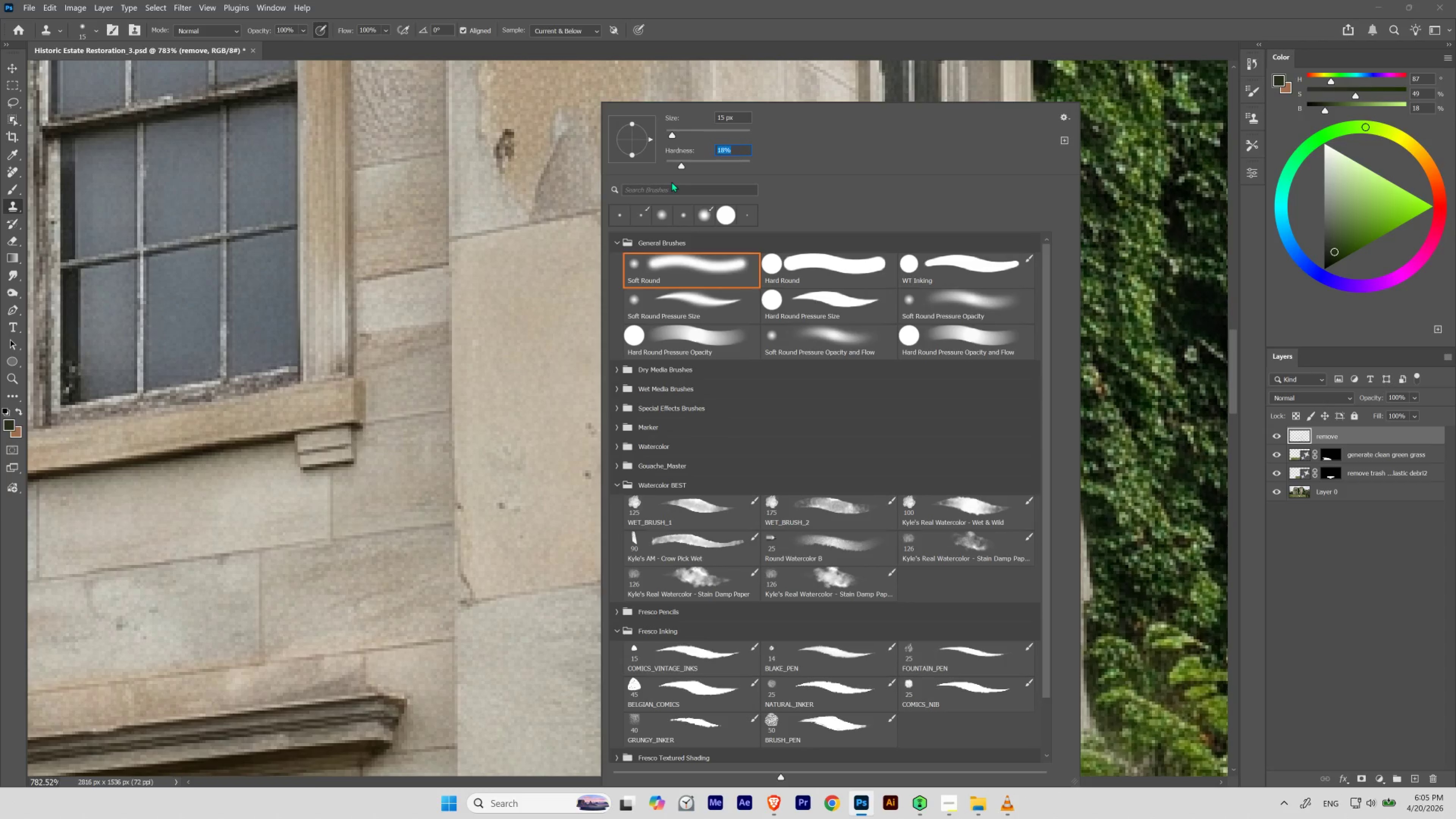 
key(Numpad2)
 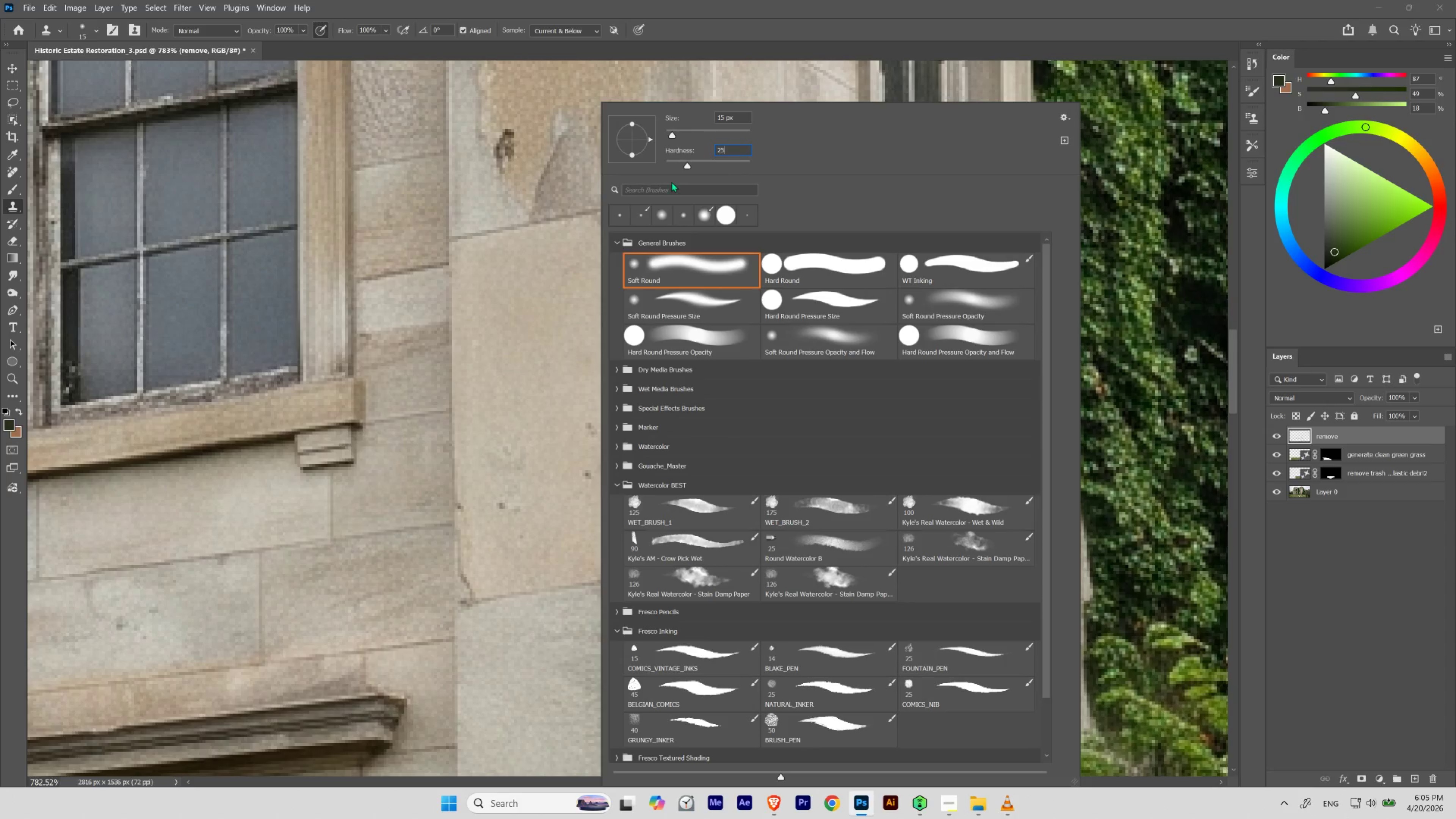 
key(Numpad5)
 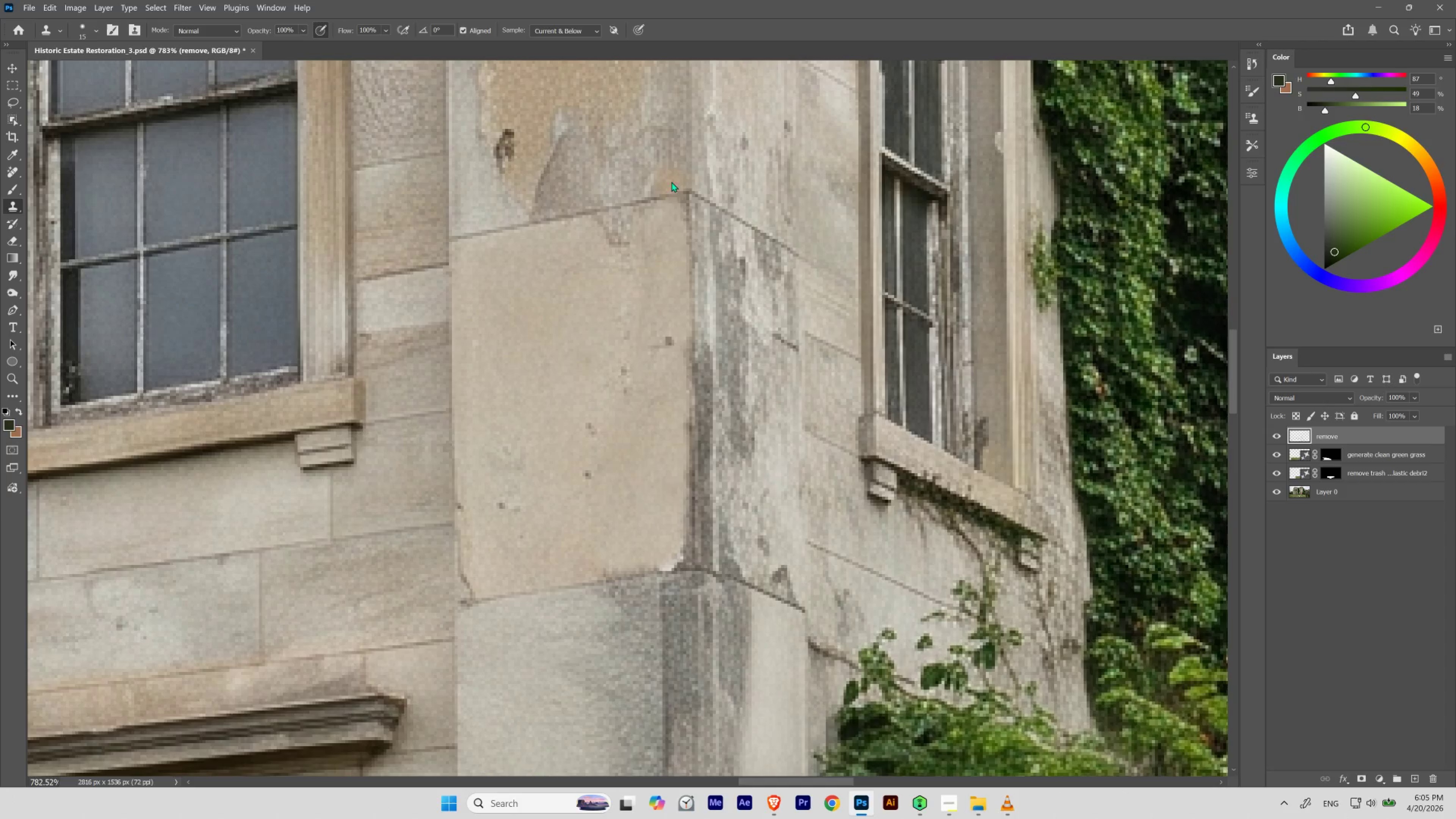 
key(NumpadEnter)
 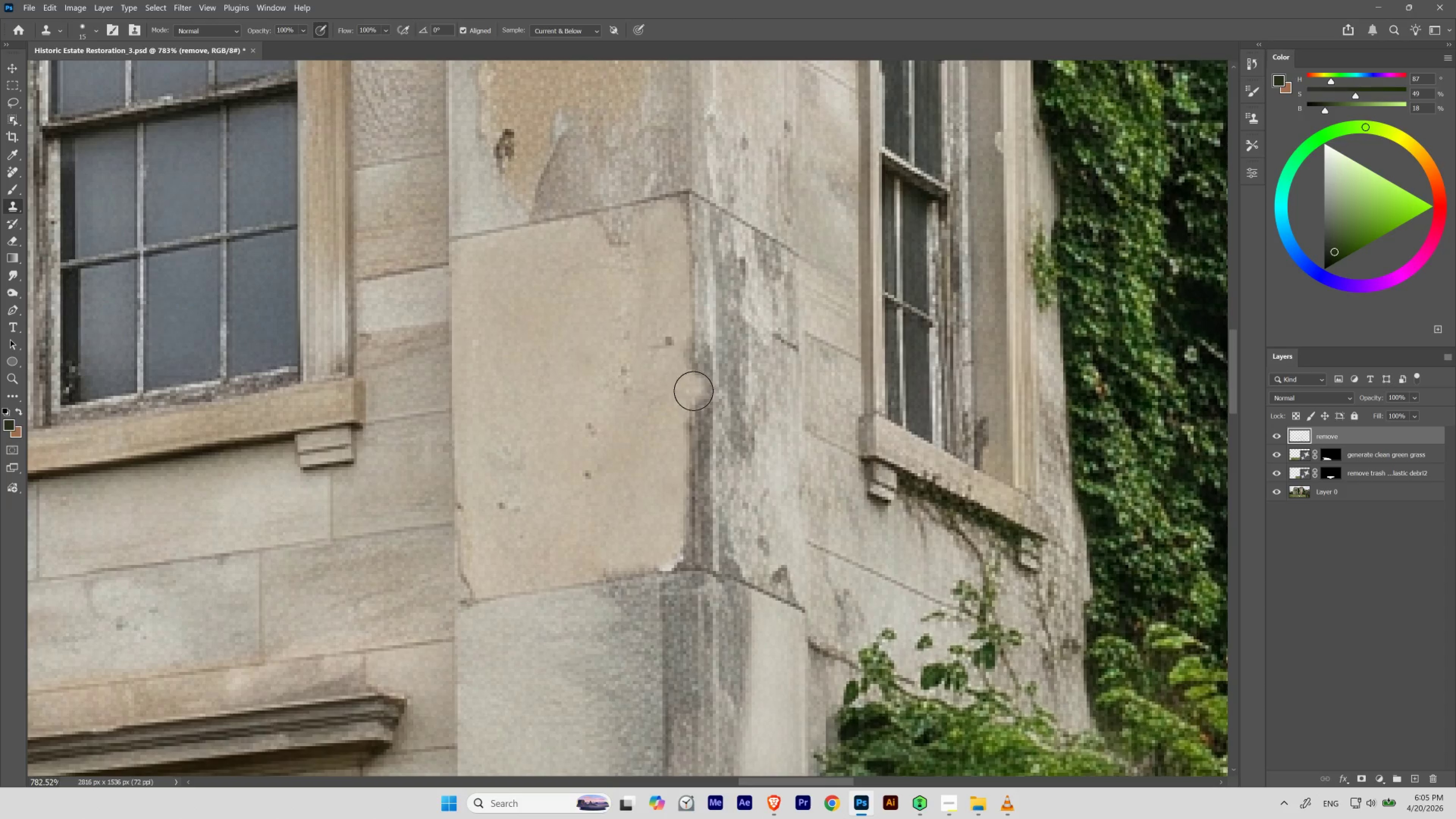 
key(BracketLeft)
 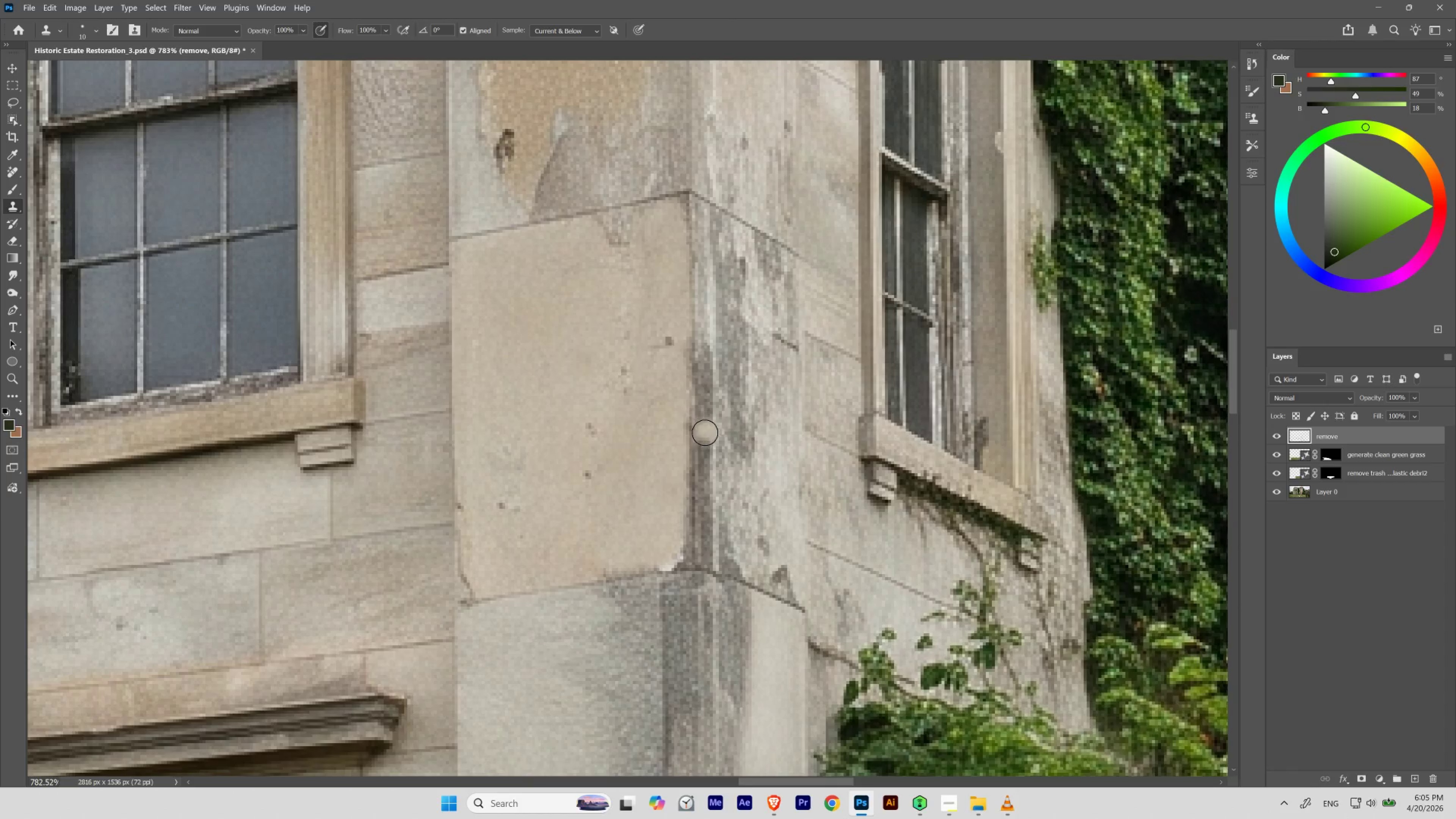 
key(BracketLeft)
 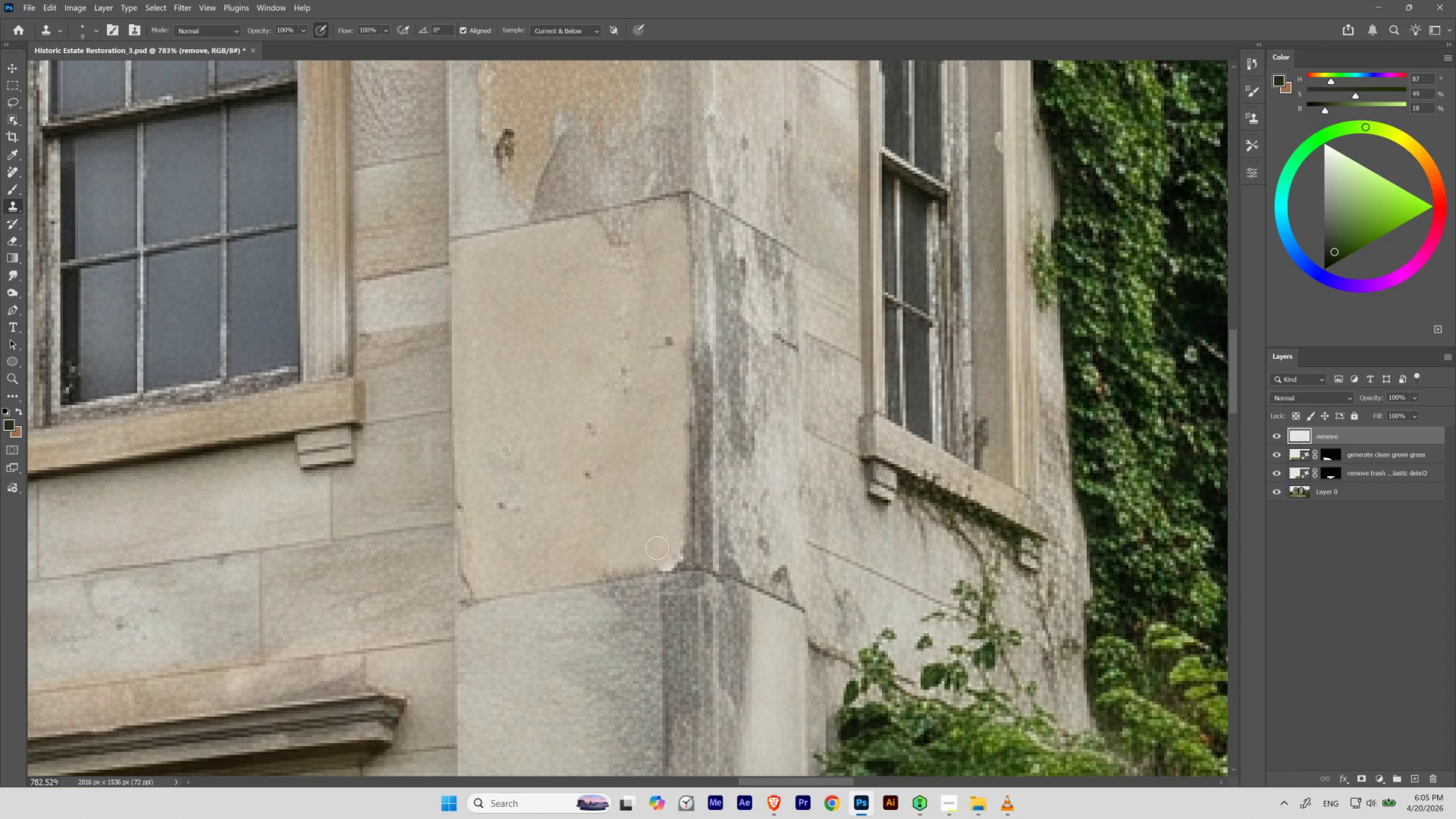 
hold_key(key=AltLeft, duration=0.81)
left_click([644, 420])
 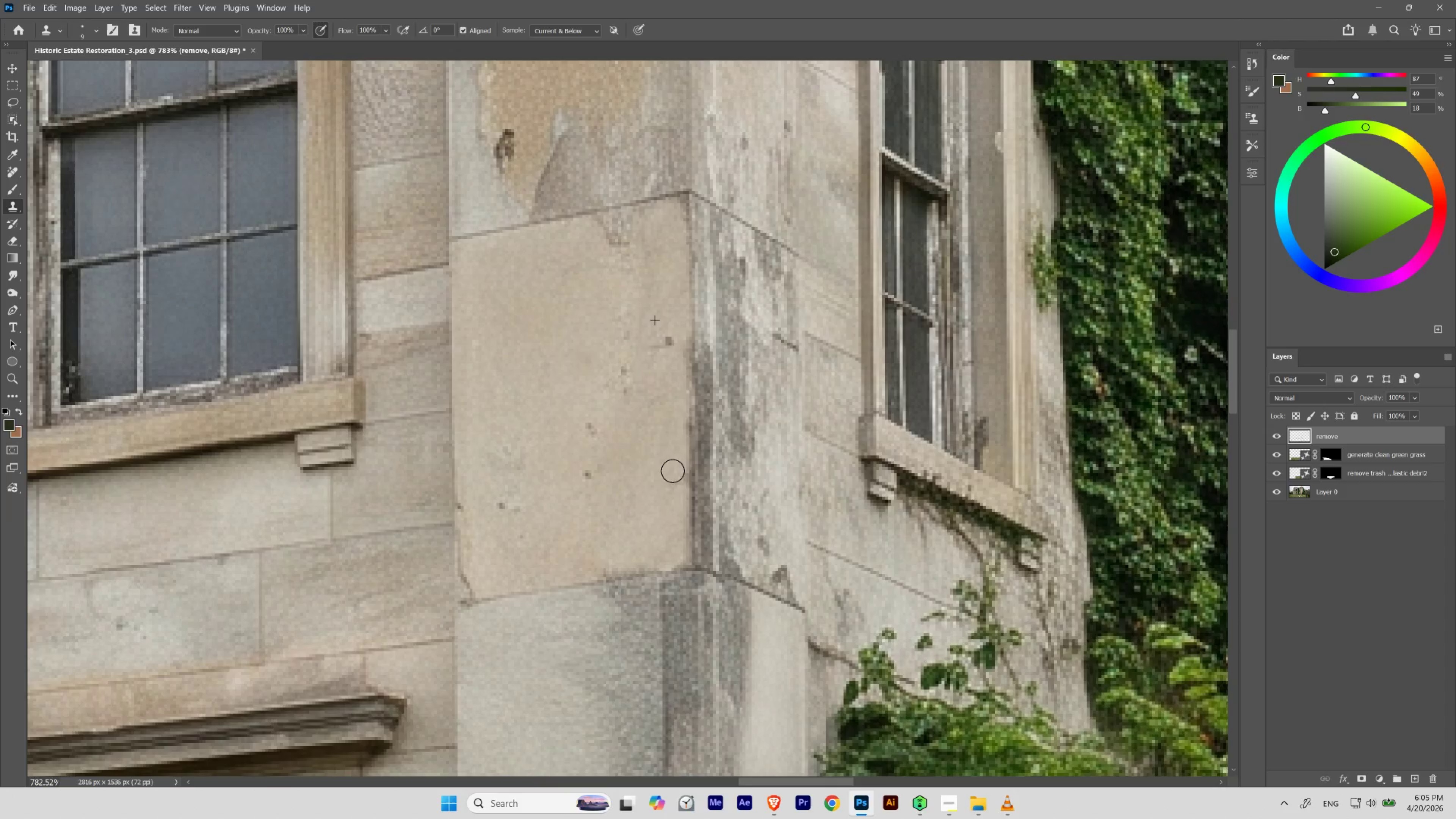 
wait(5.03)
 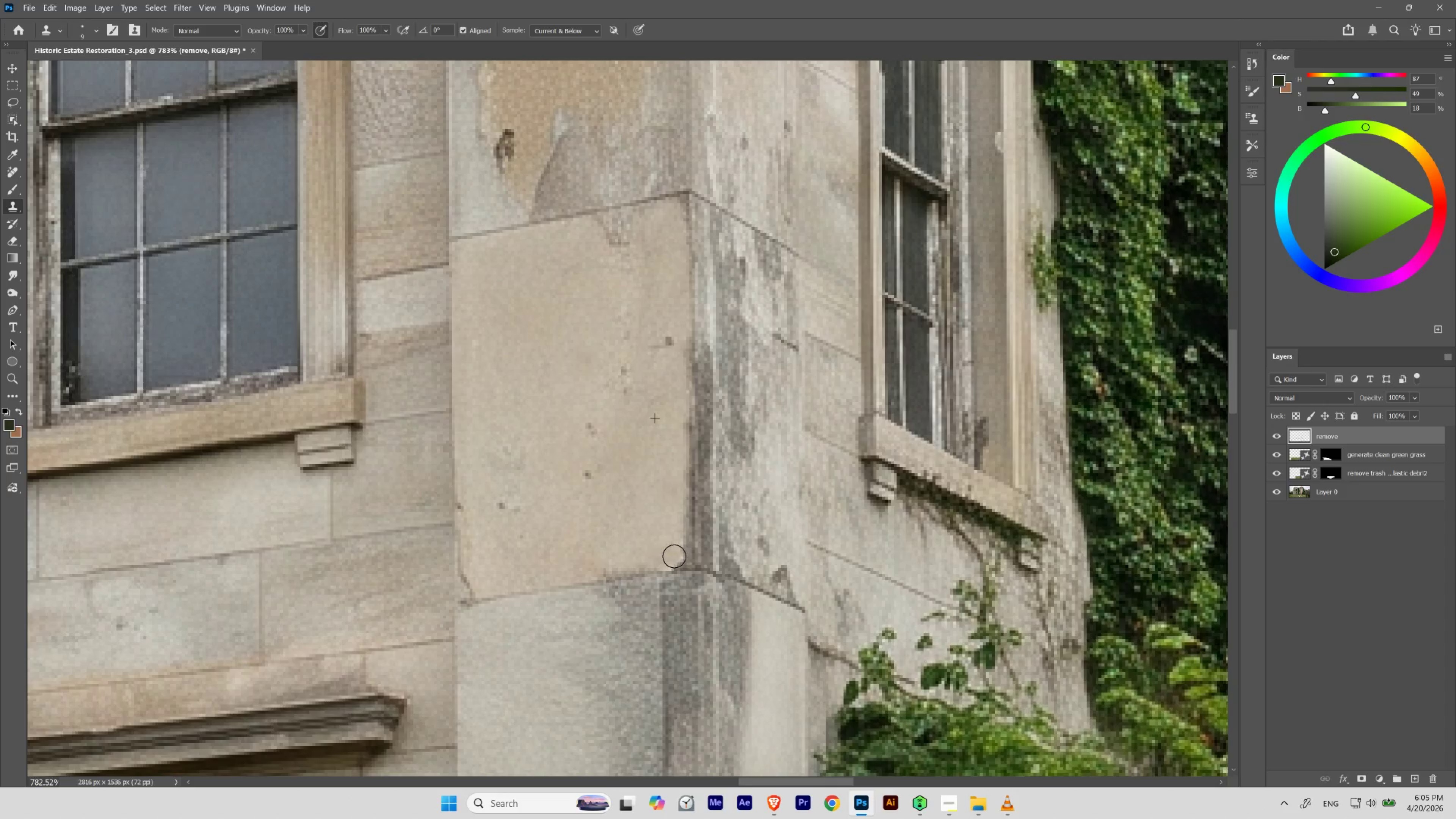 
hold_key(key=Space, duration=1.84)
 